 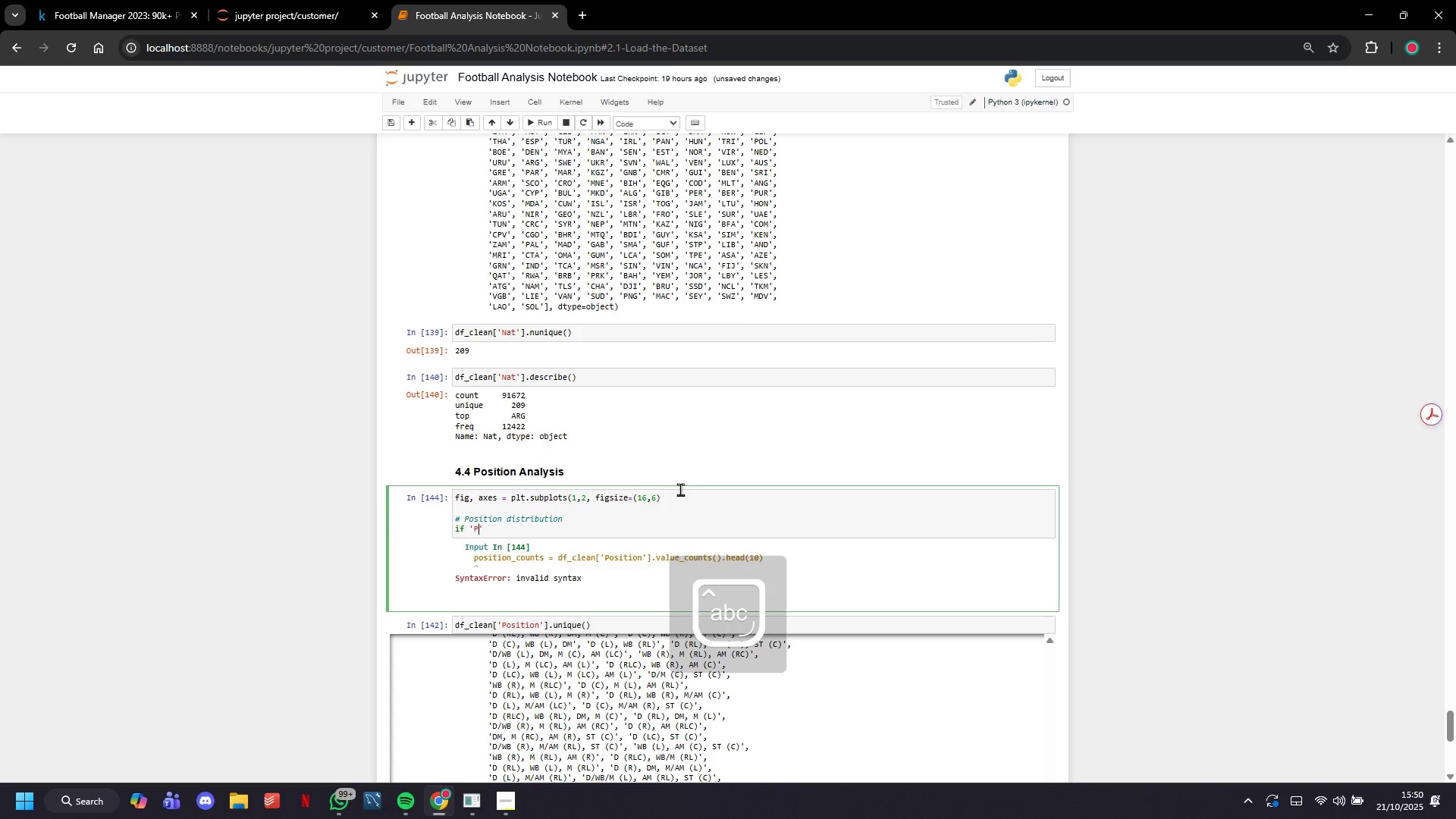 
key(Control+Z)
 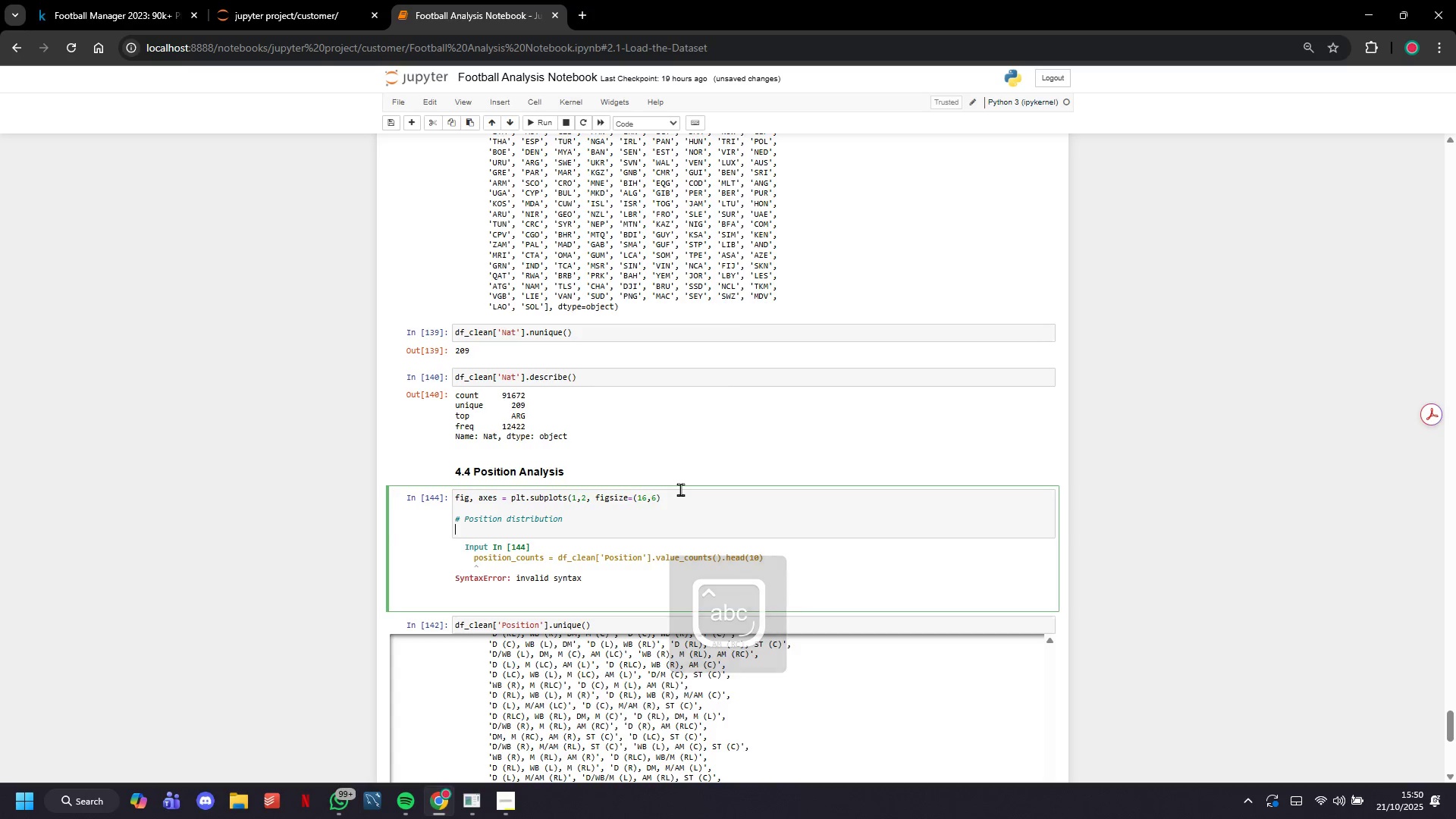 
key(Control+Z)
 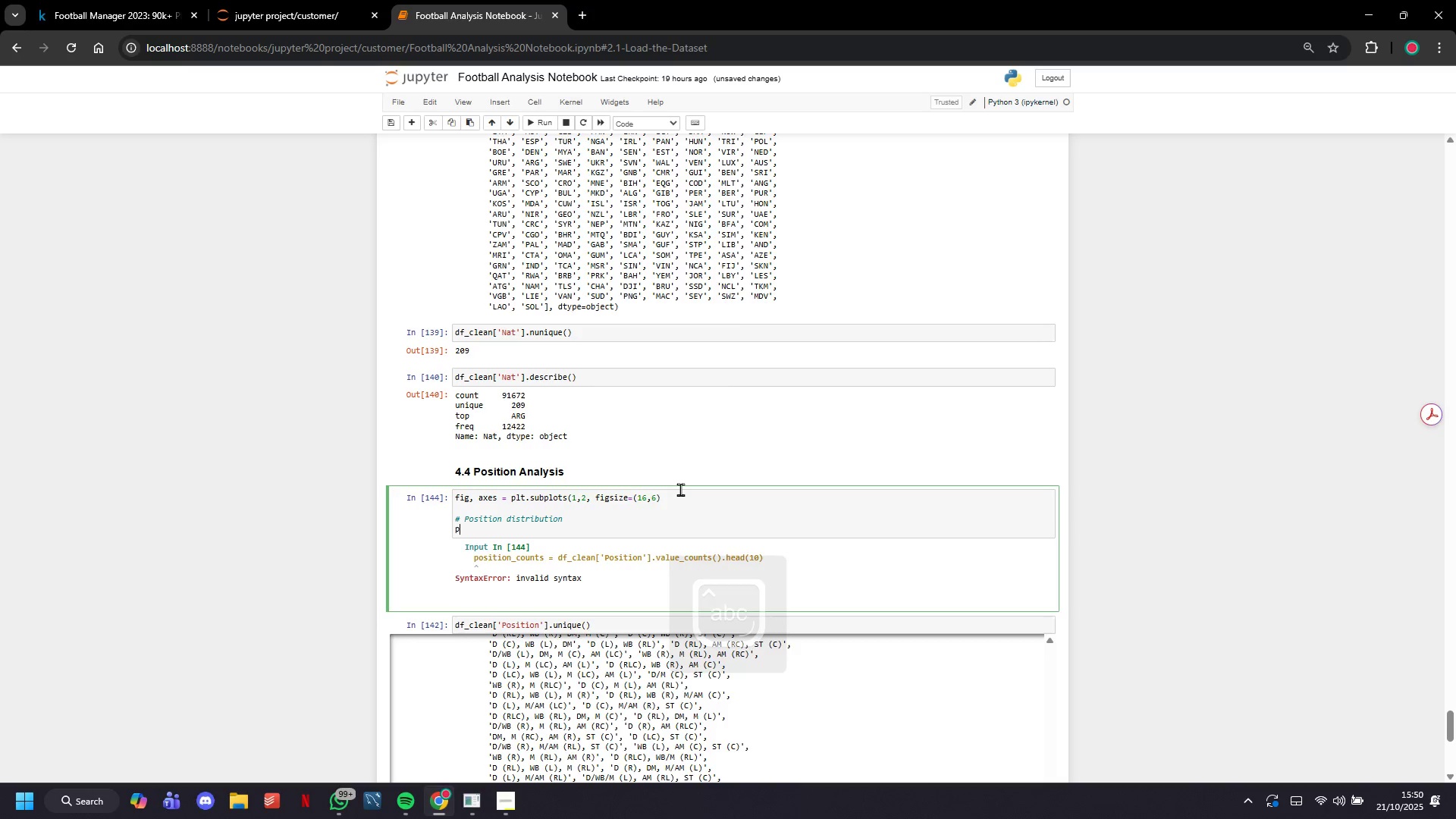 
key(Control+Z)
 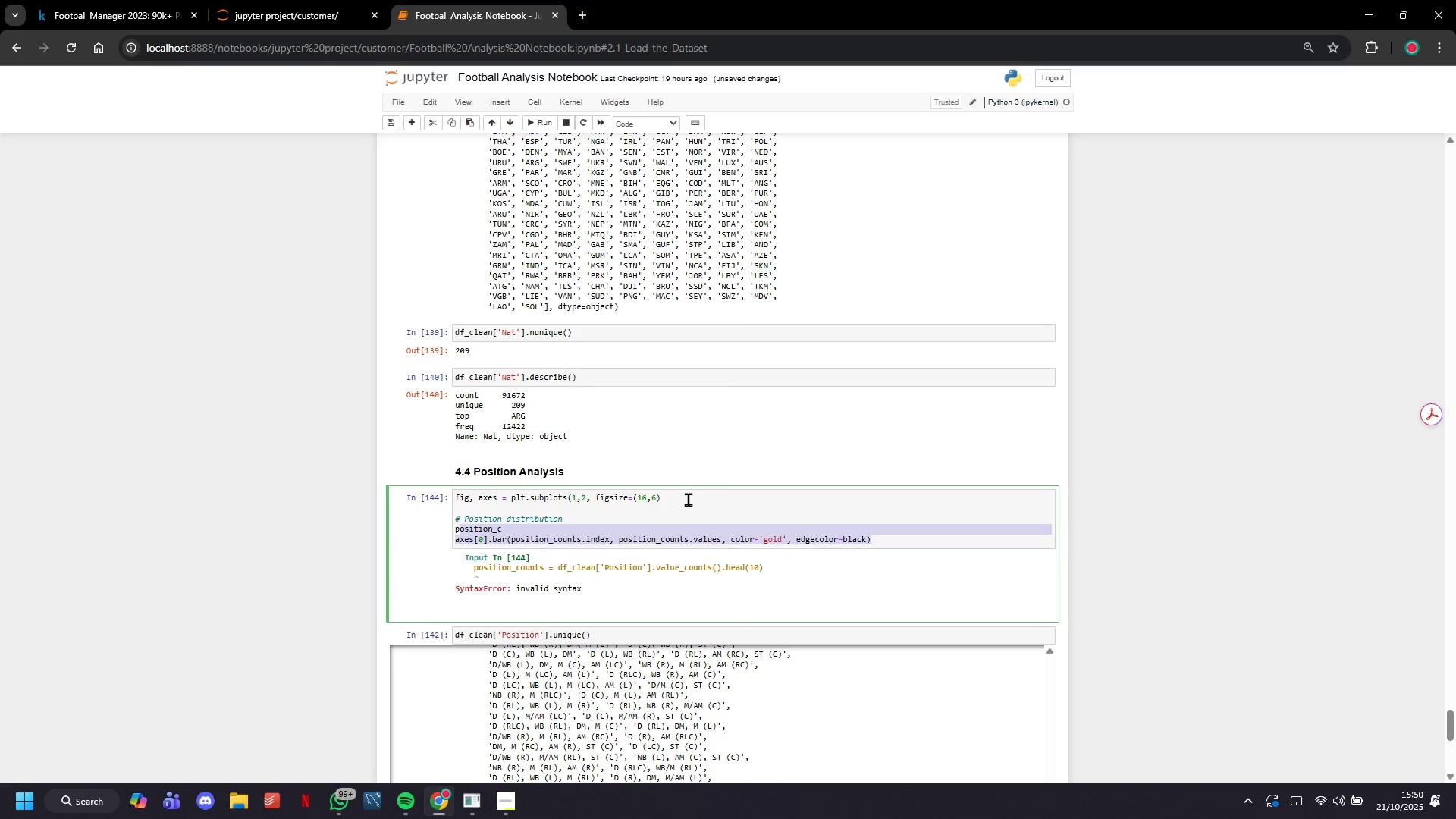 
key(Control+Z)
 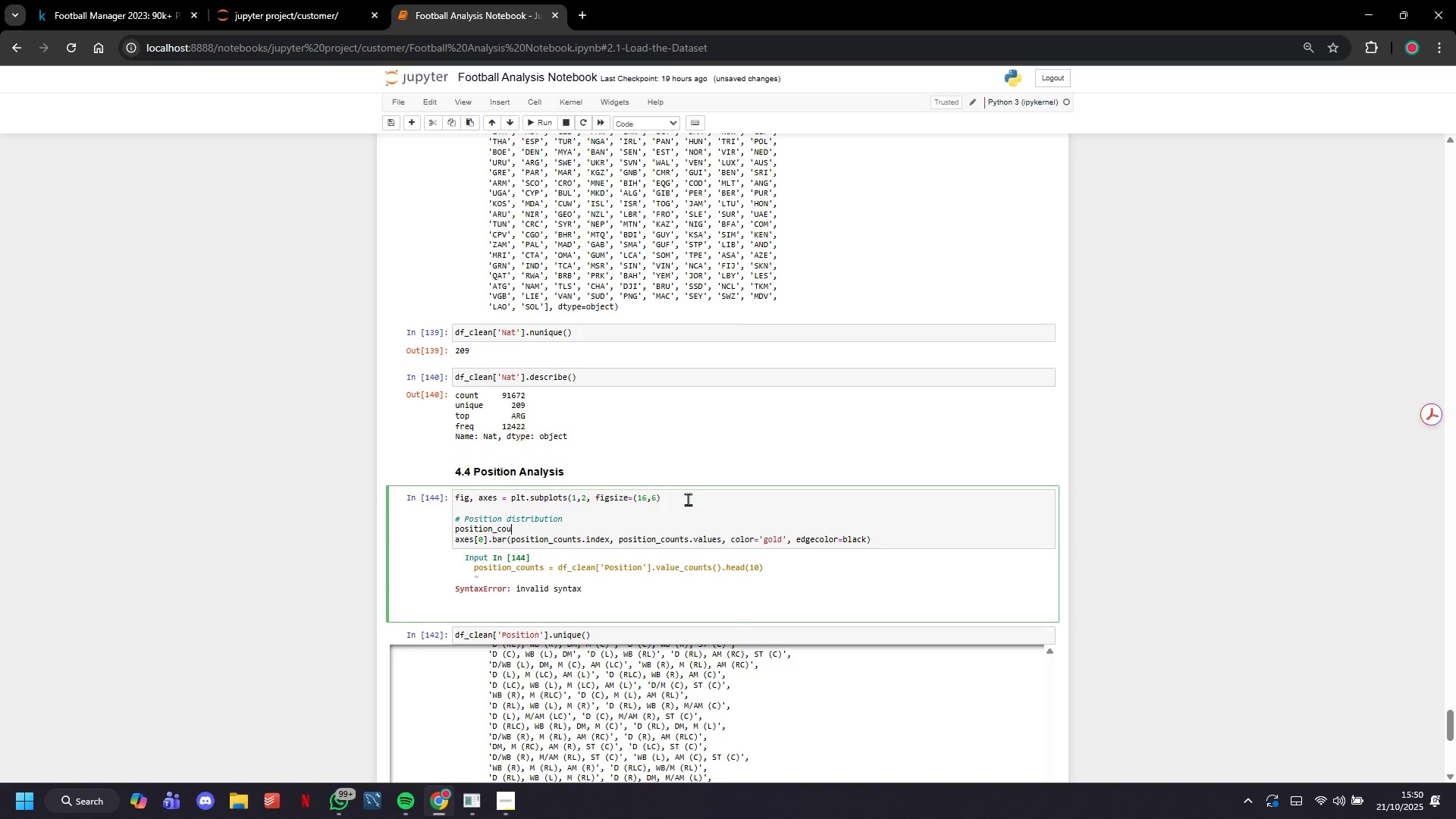 
key(Control+Z)
 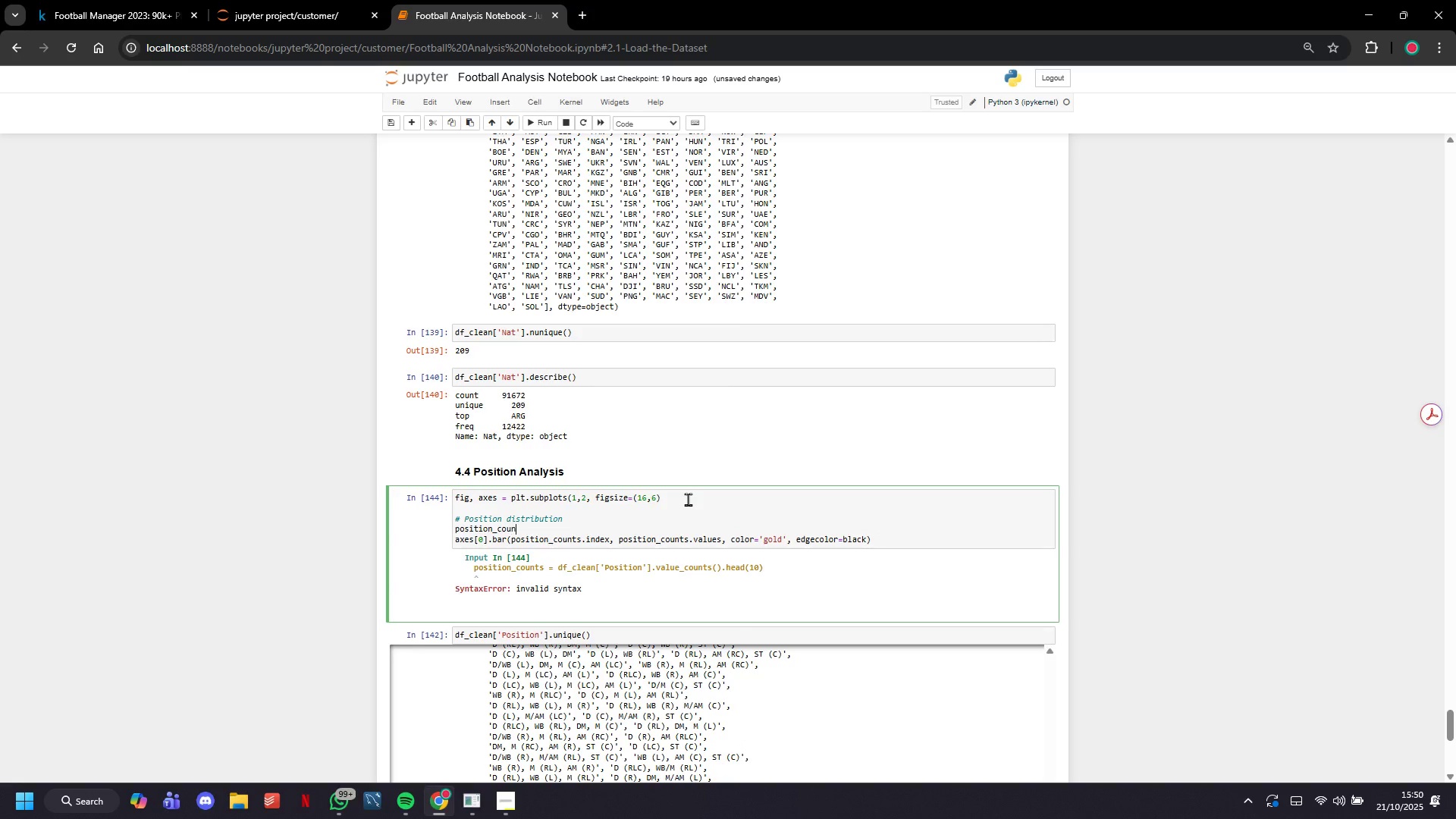 
key(Control+Z)
 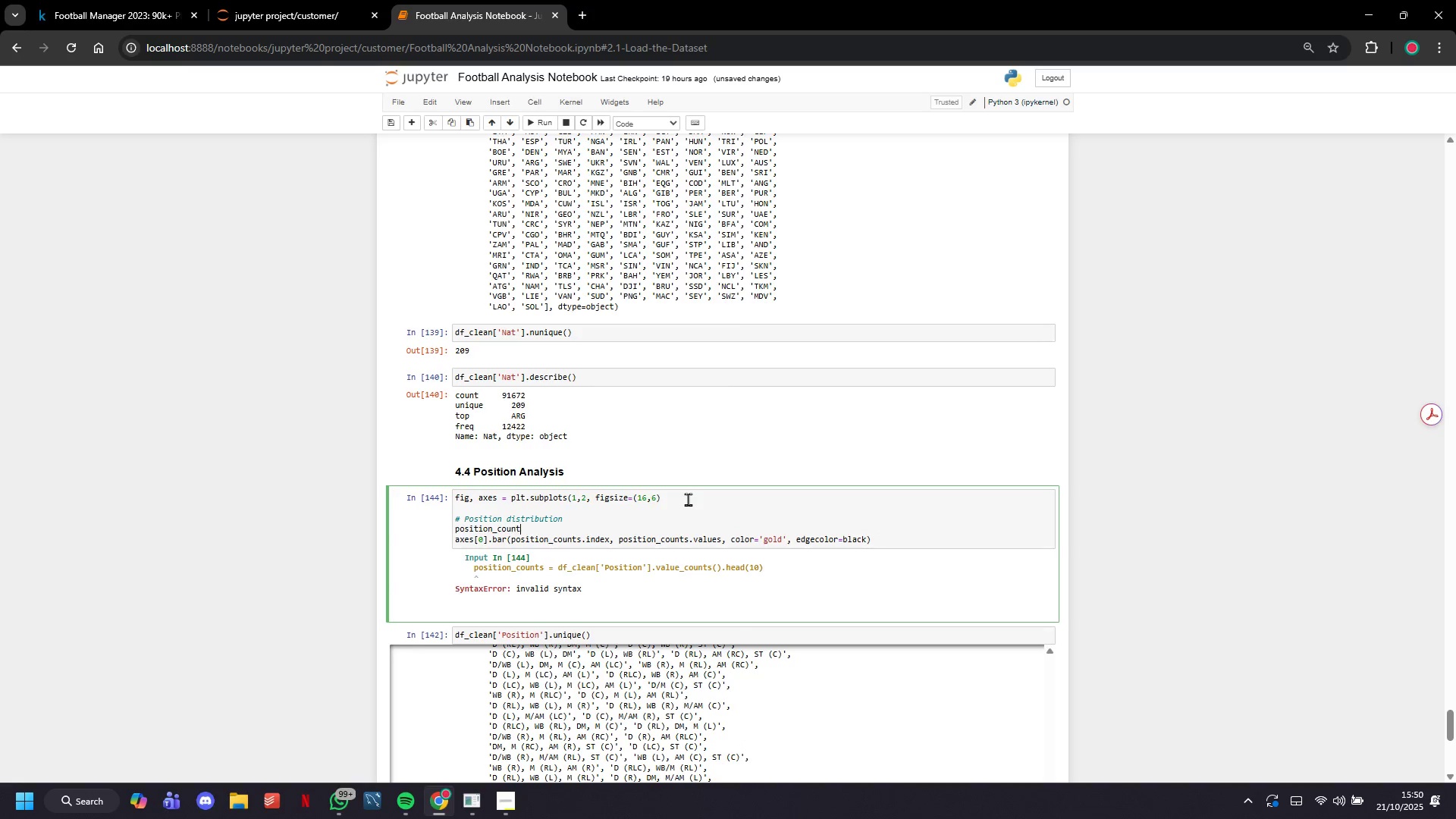 
key(Control+Z)
 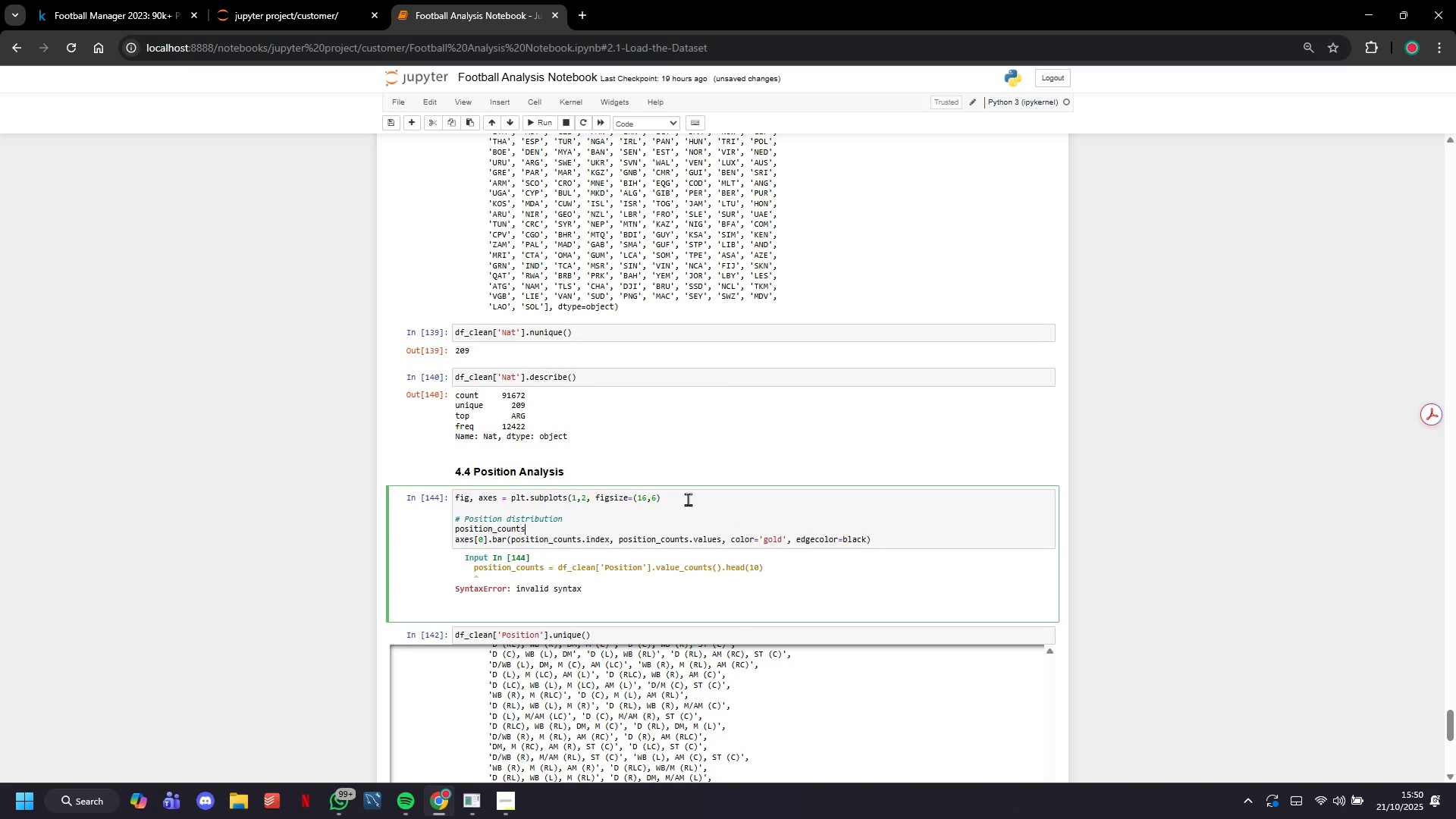 
key(Control+Z)
 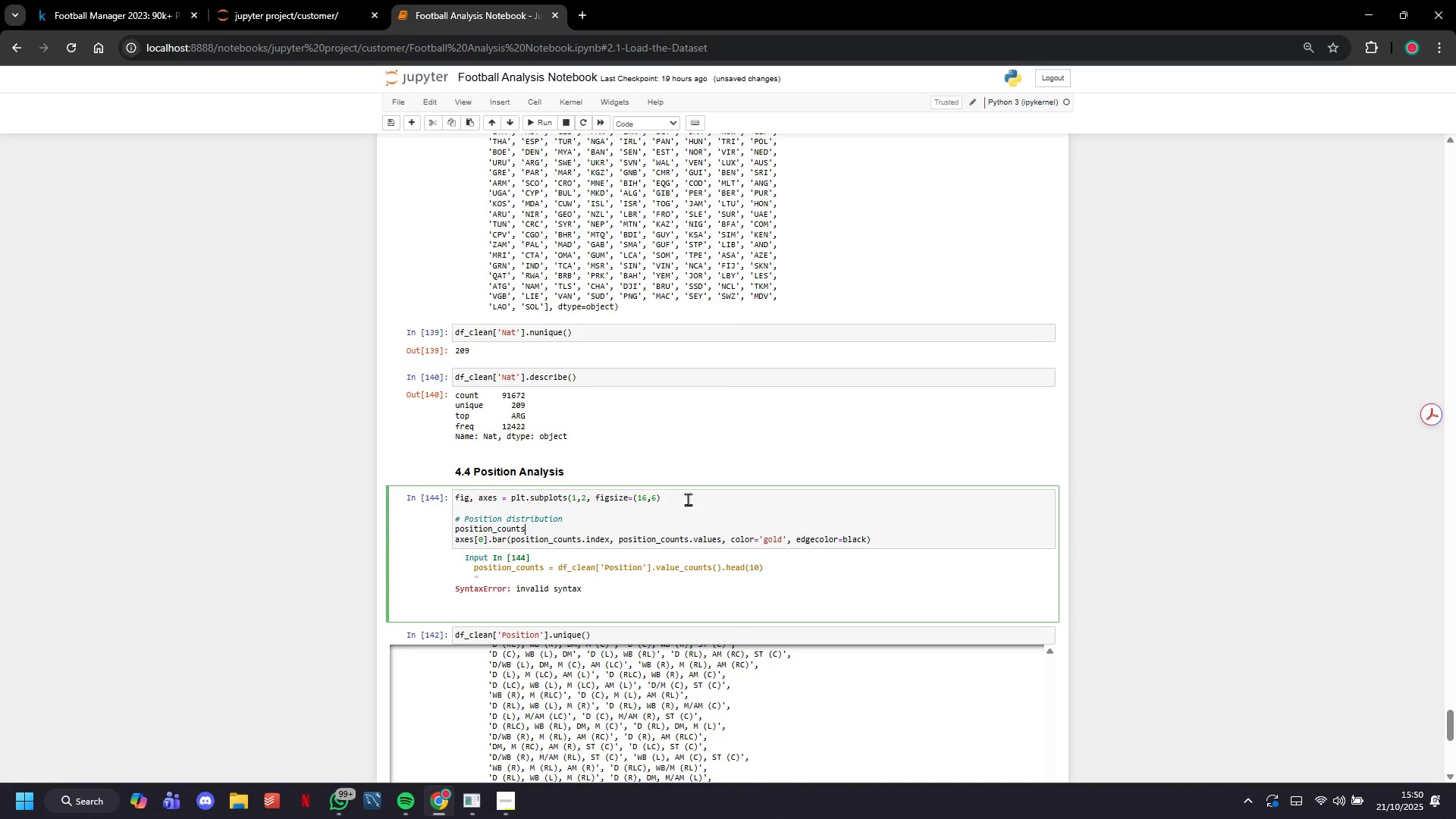 
key(Control+Z)
 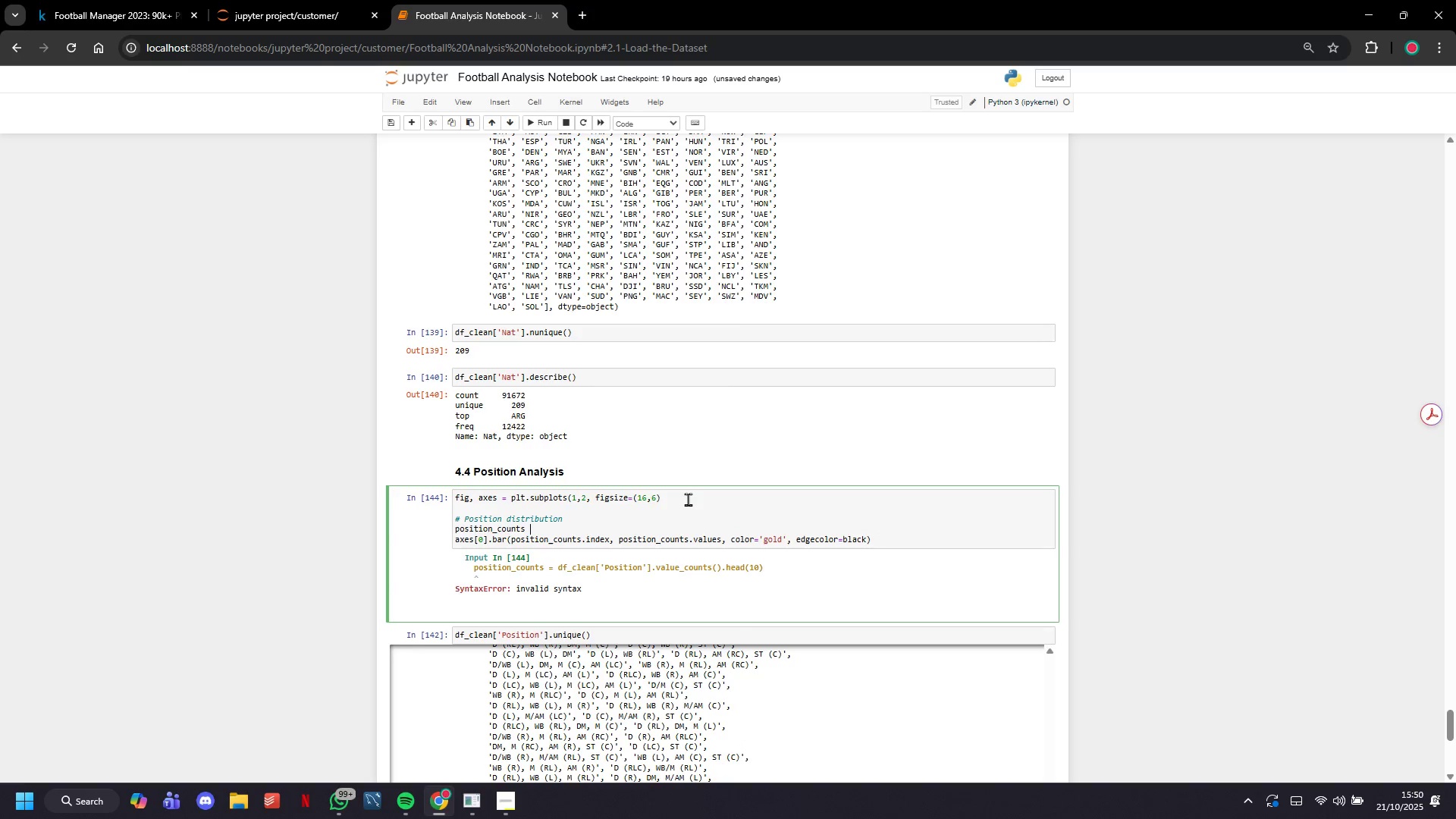 
key(Control+Z)
 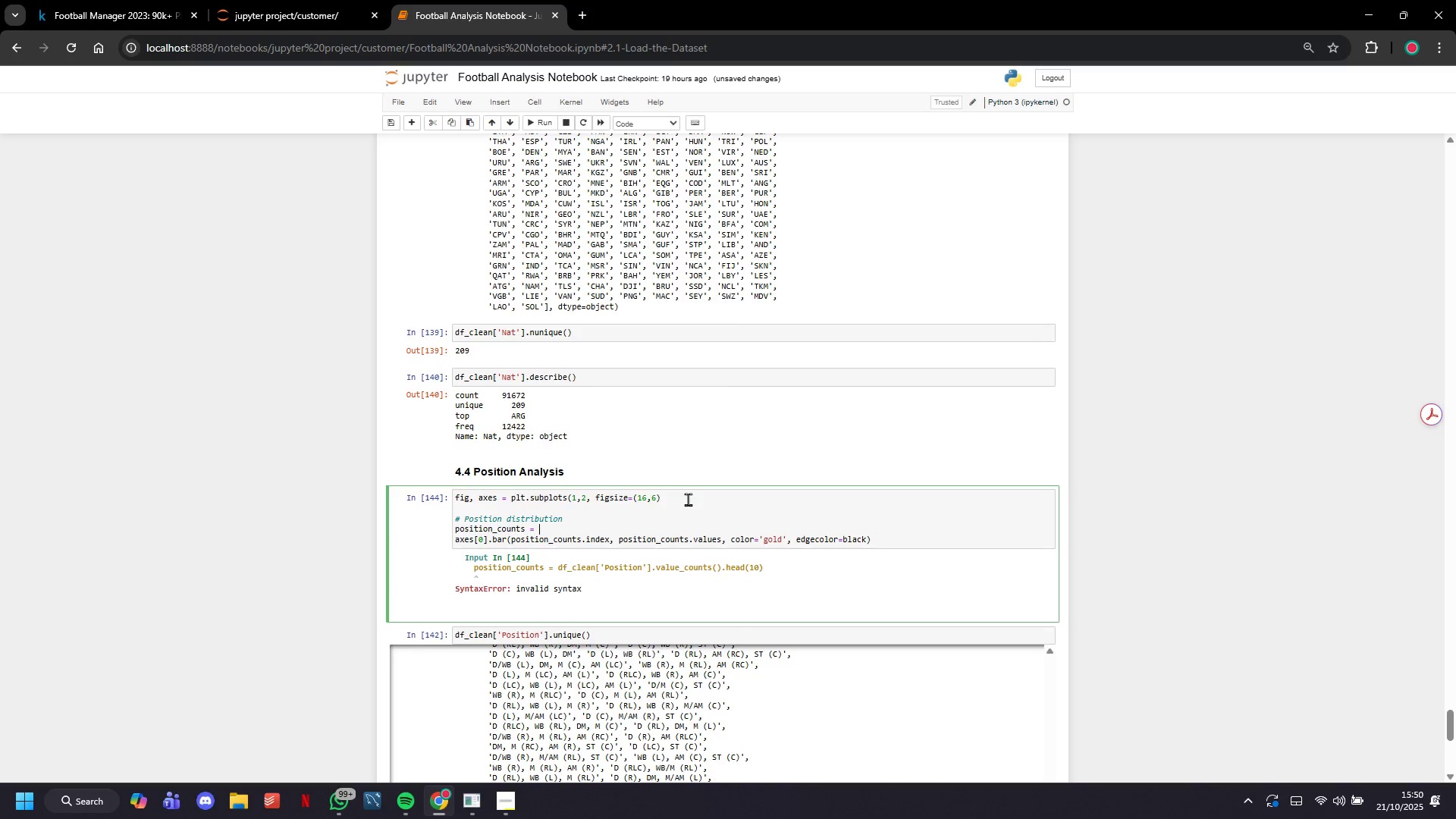 
key(Control+Z)
 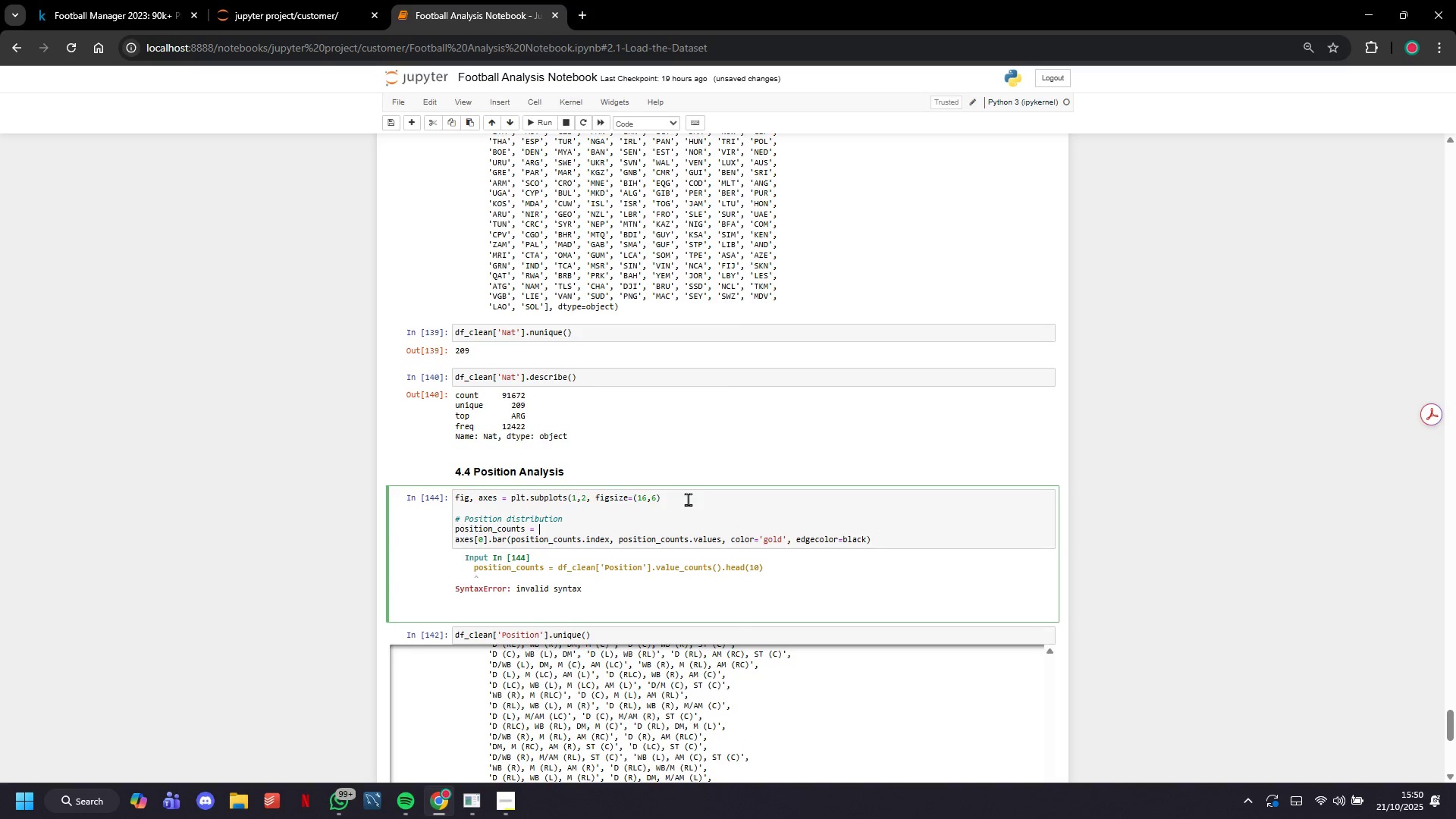 
key(Control+Z)
 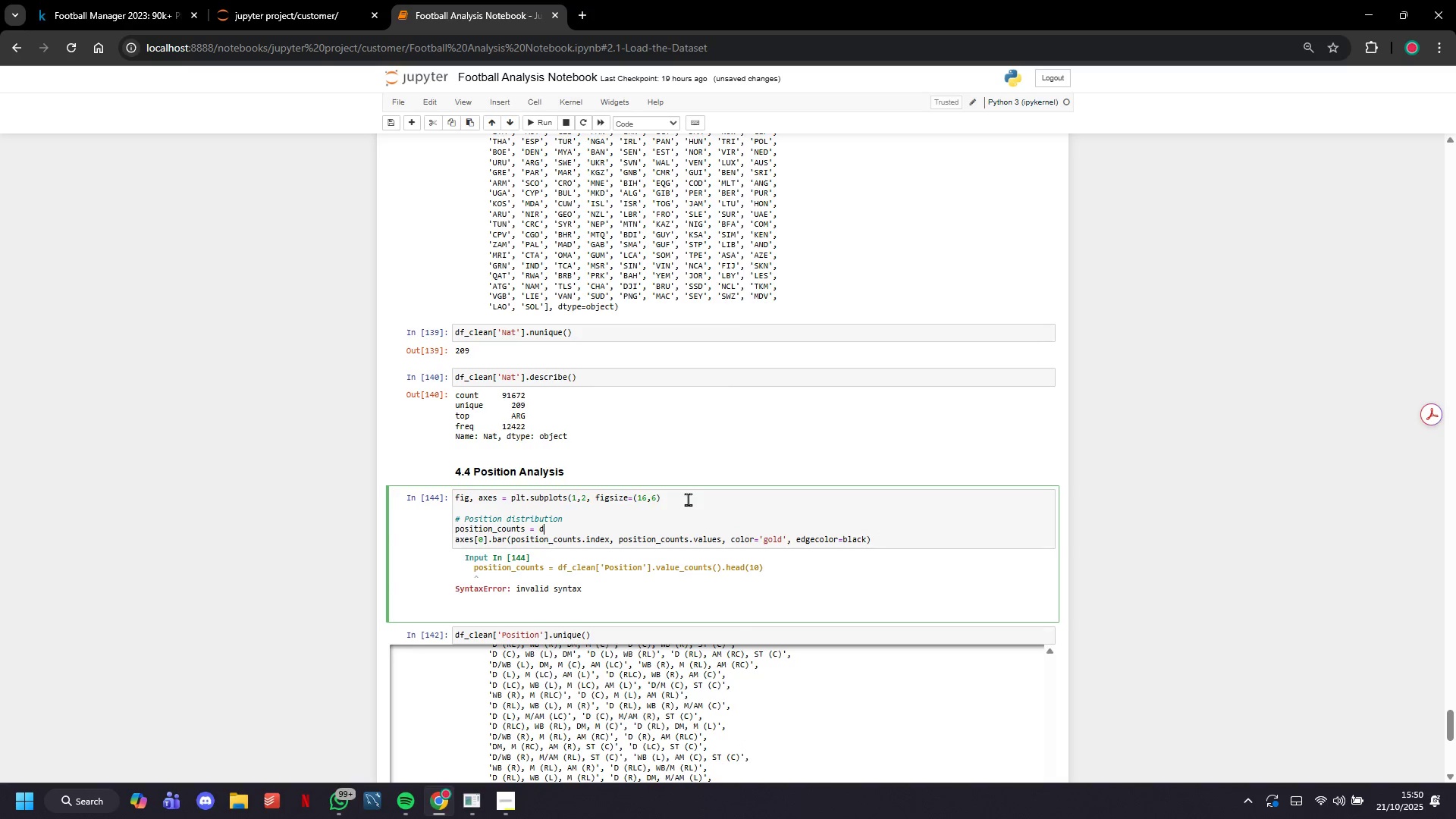 
key(Control+Z)
 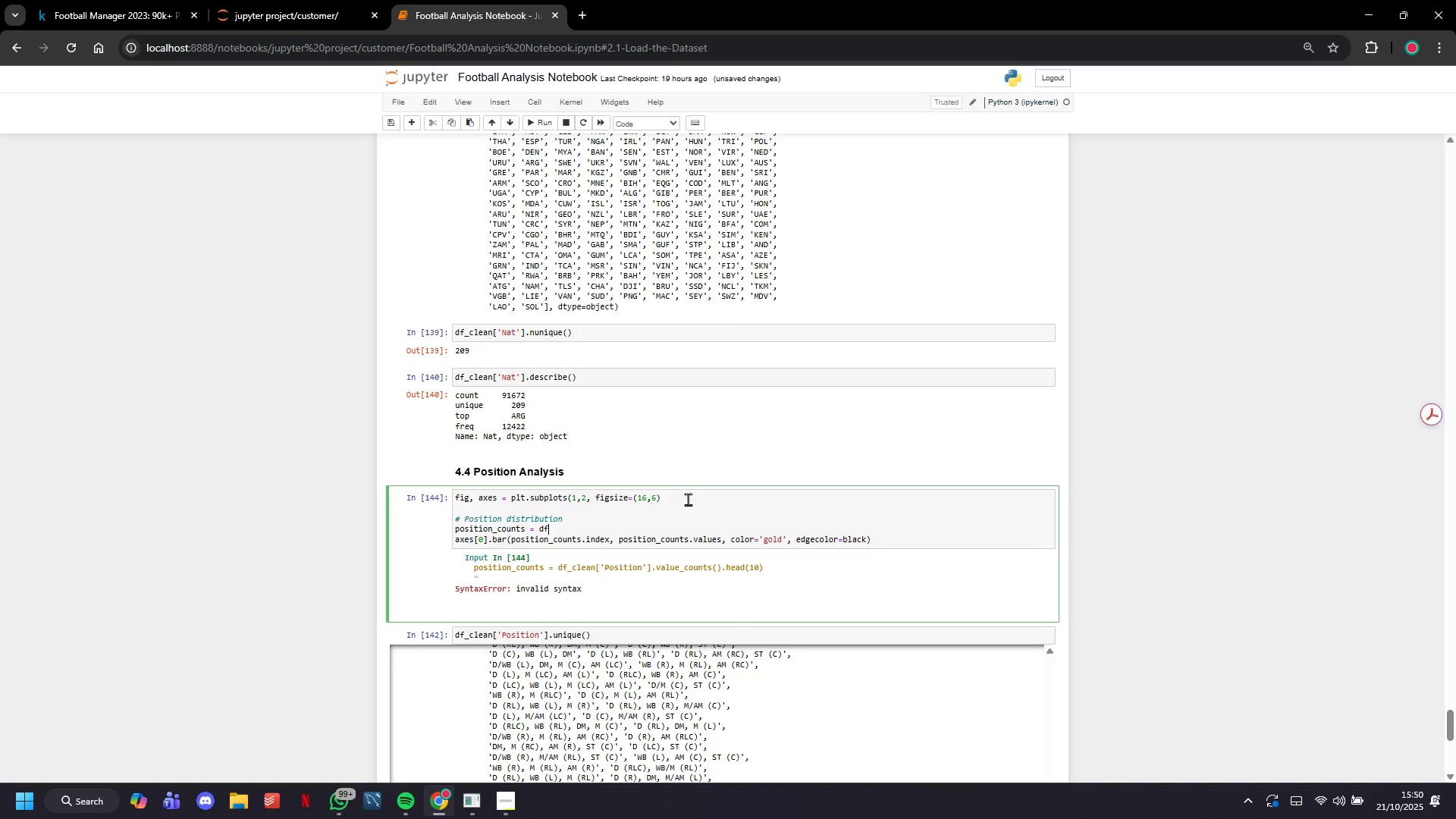 
key(Control+Z)
 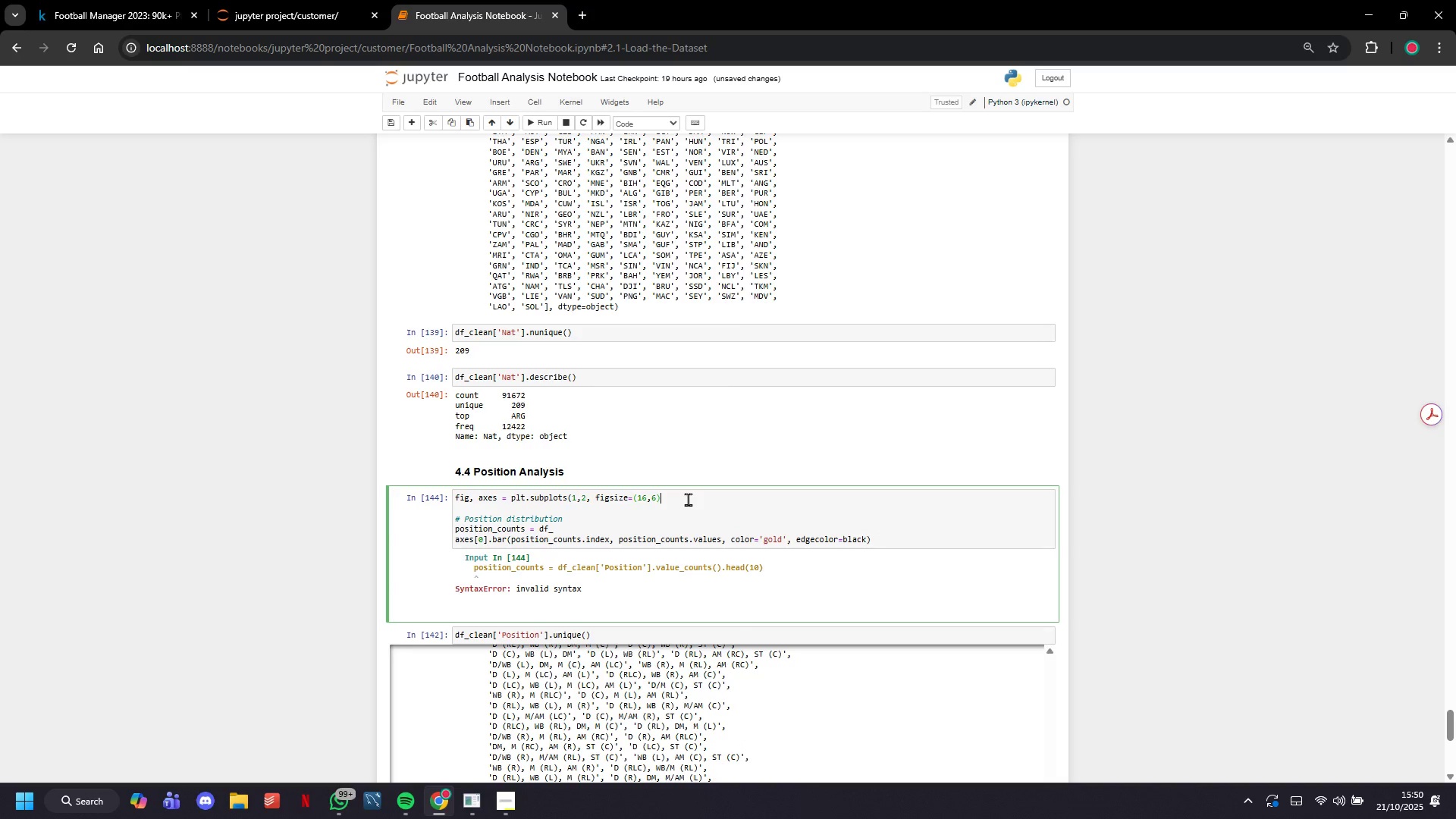 
left_click([688, 499])
 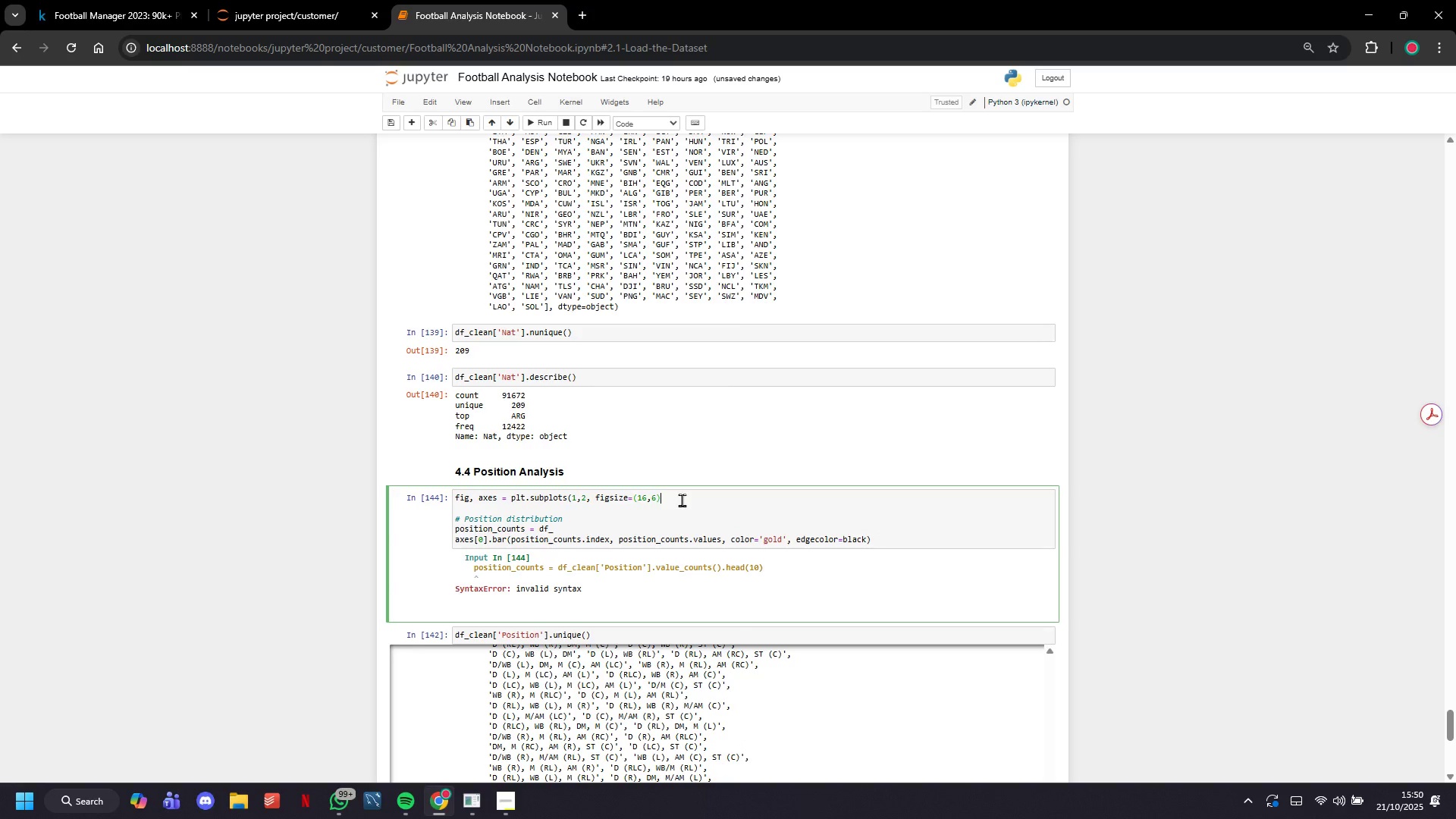 
key(Shift+ShiftLeft)
 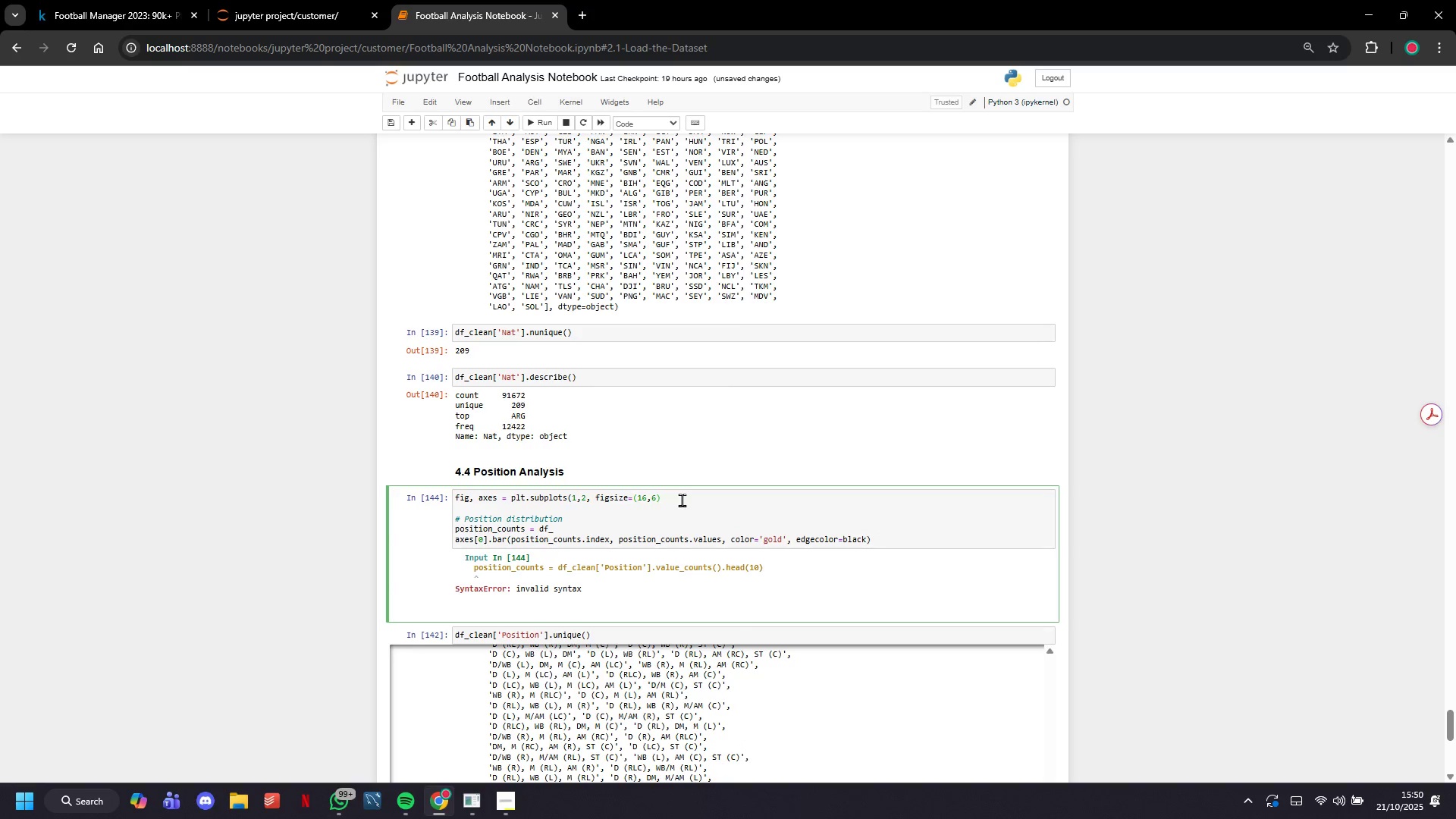 
key(Shift+Minus)
 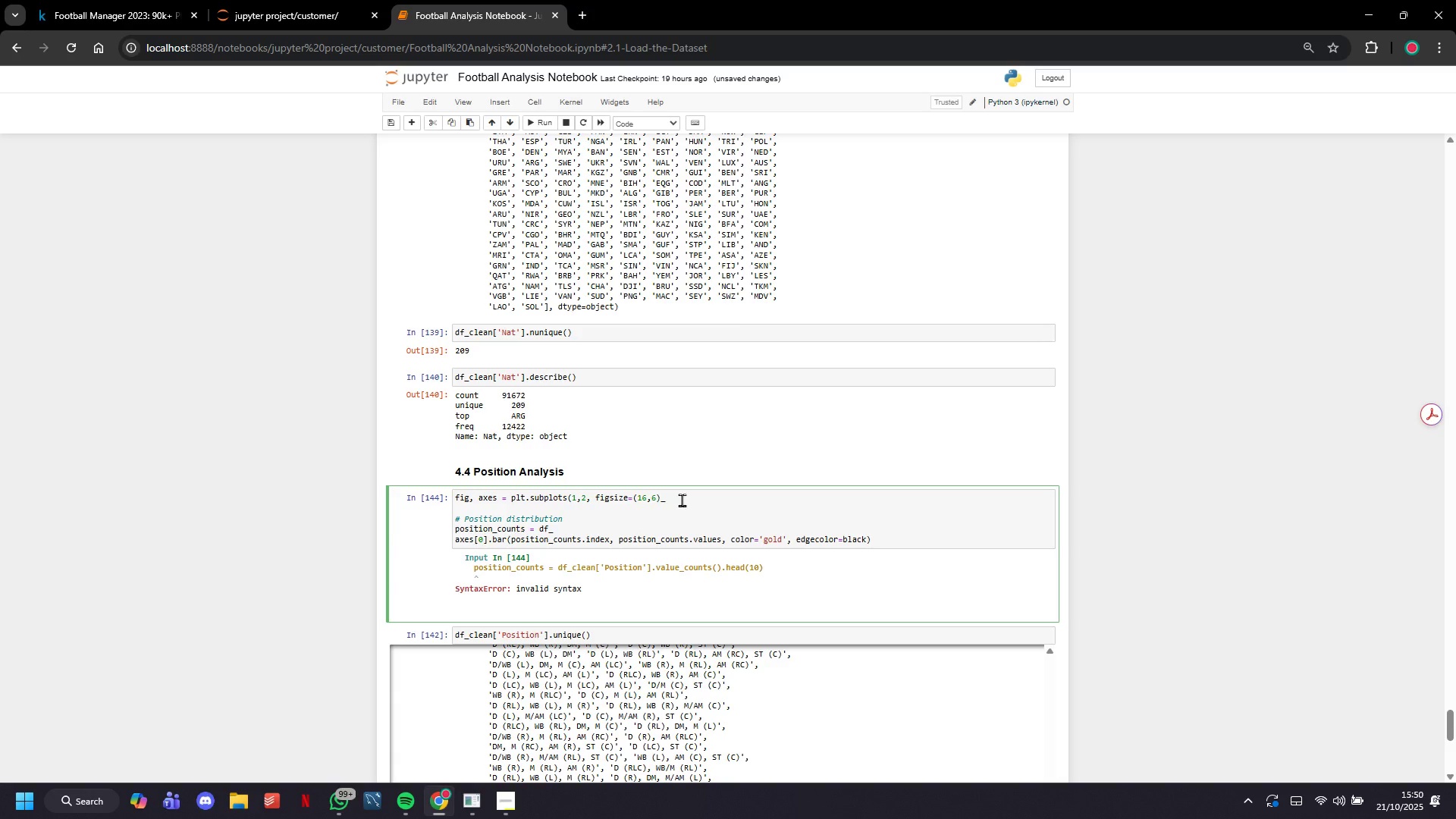 
key(Control+Z)
 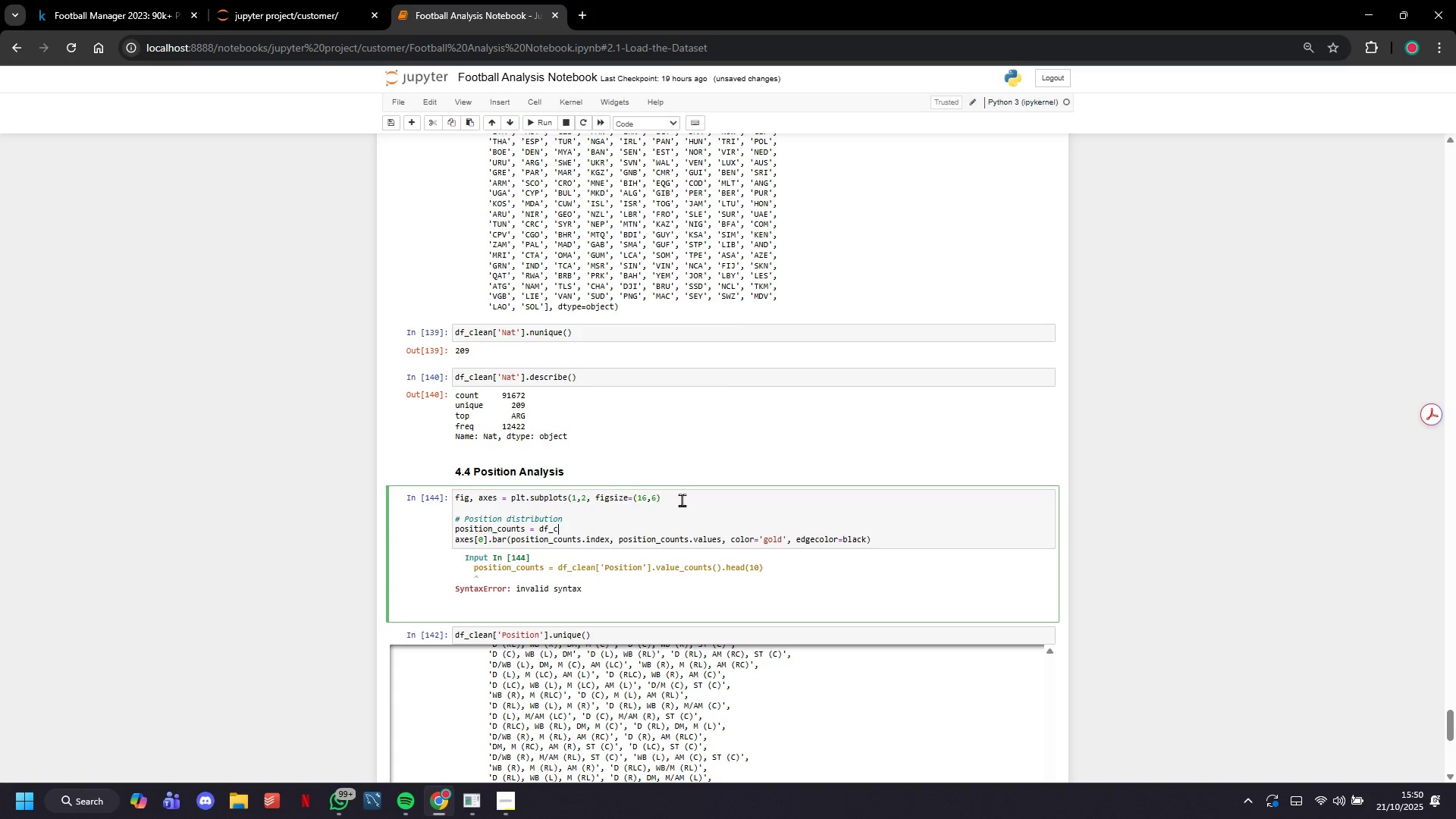 
key(Control+Z)
 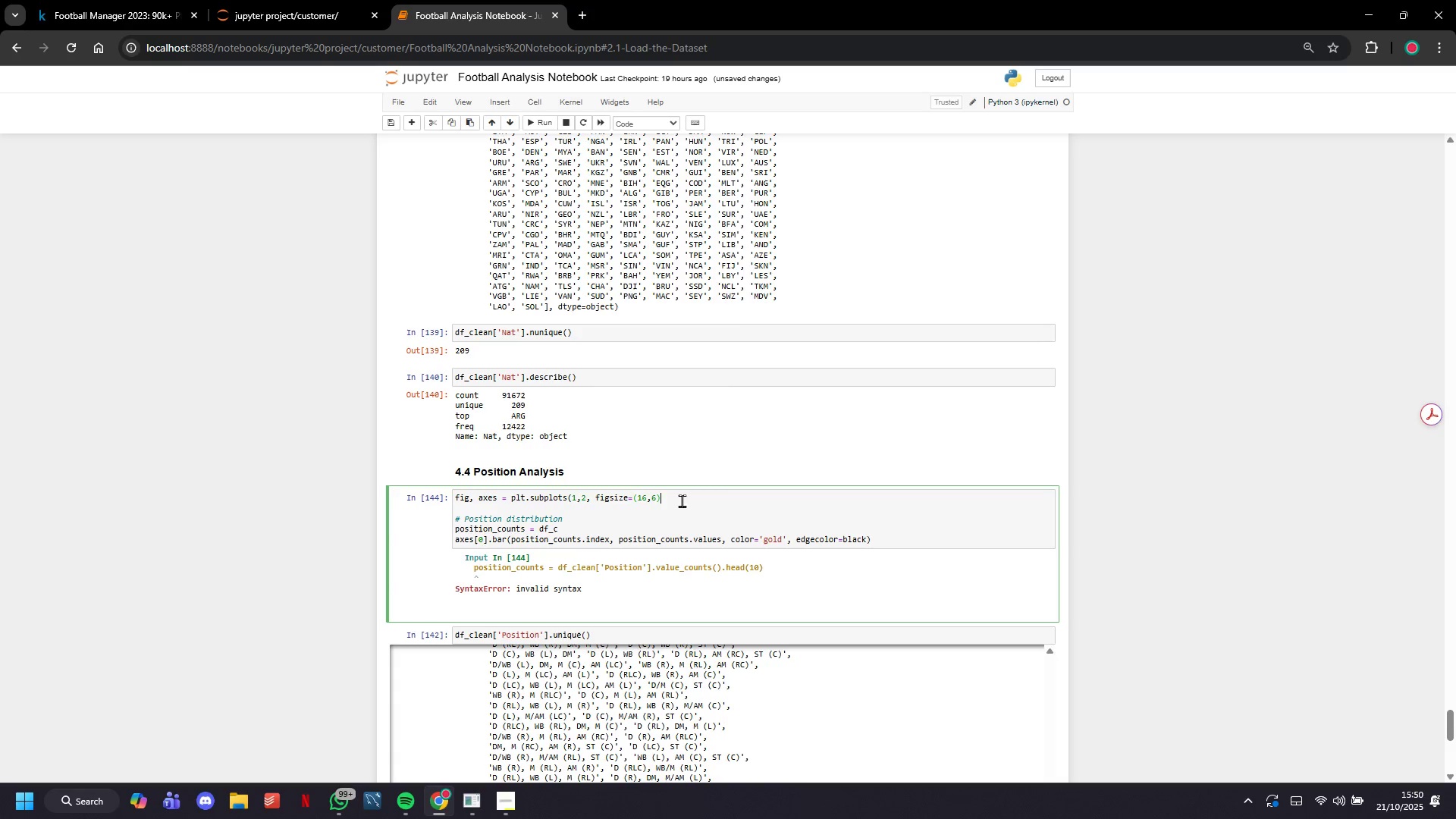 
left_click([682, 500])
 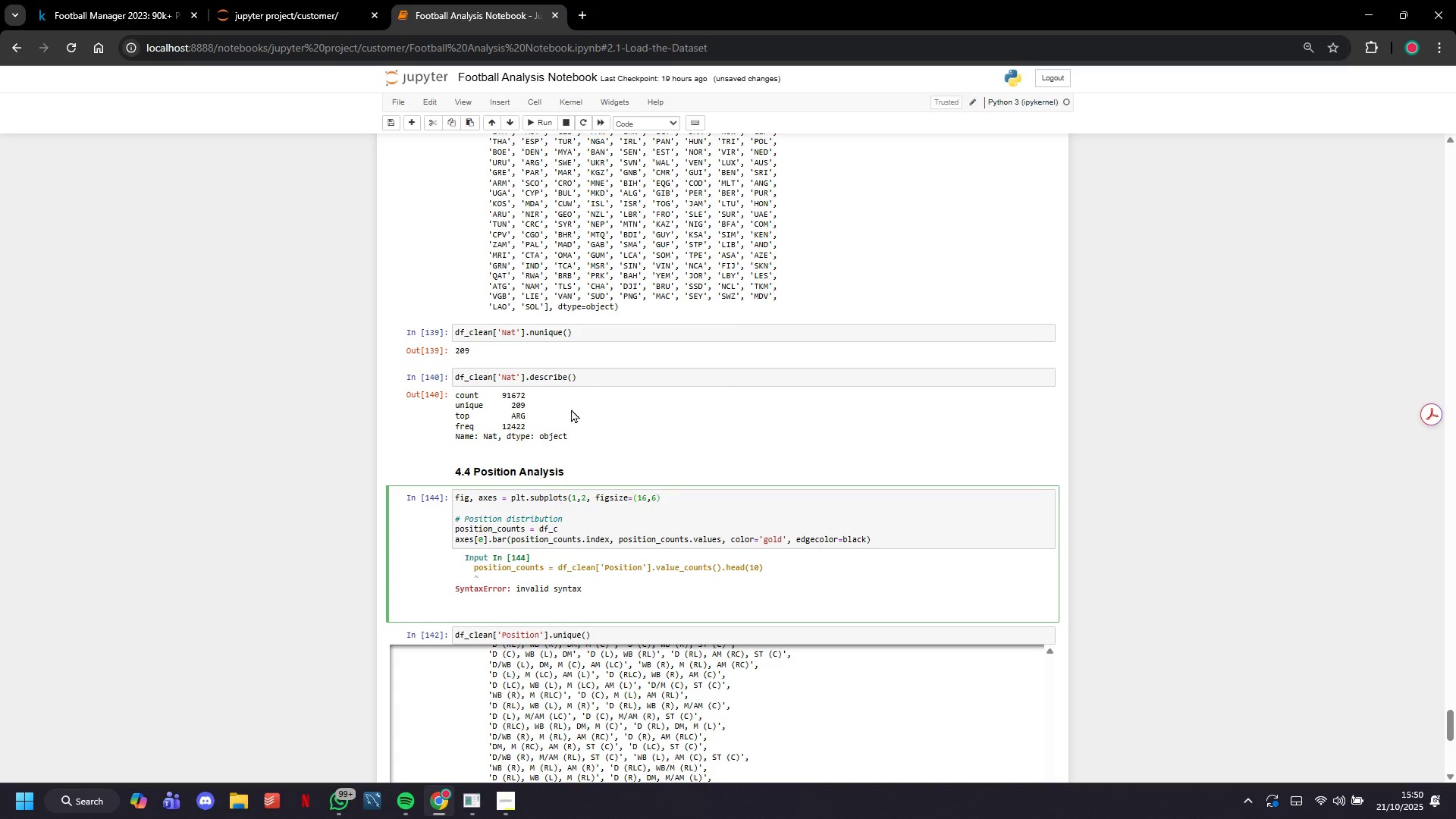 
key(Shift+0)
 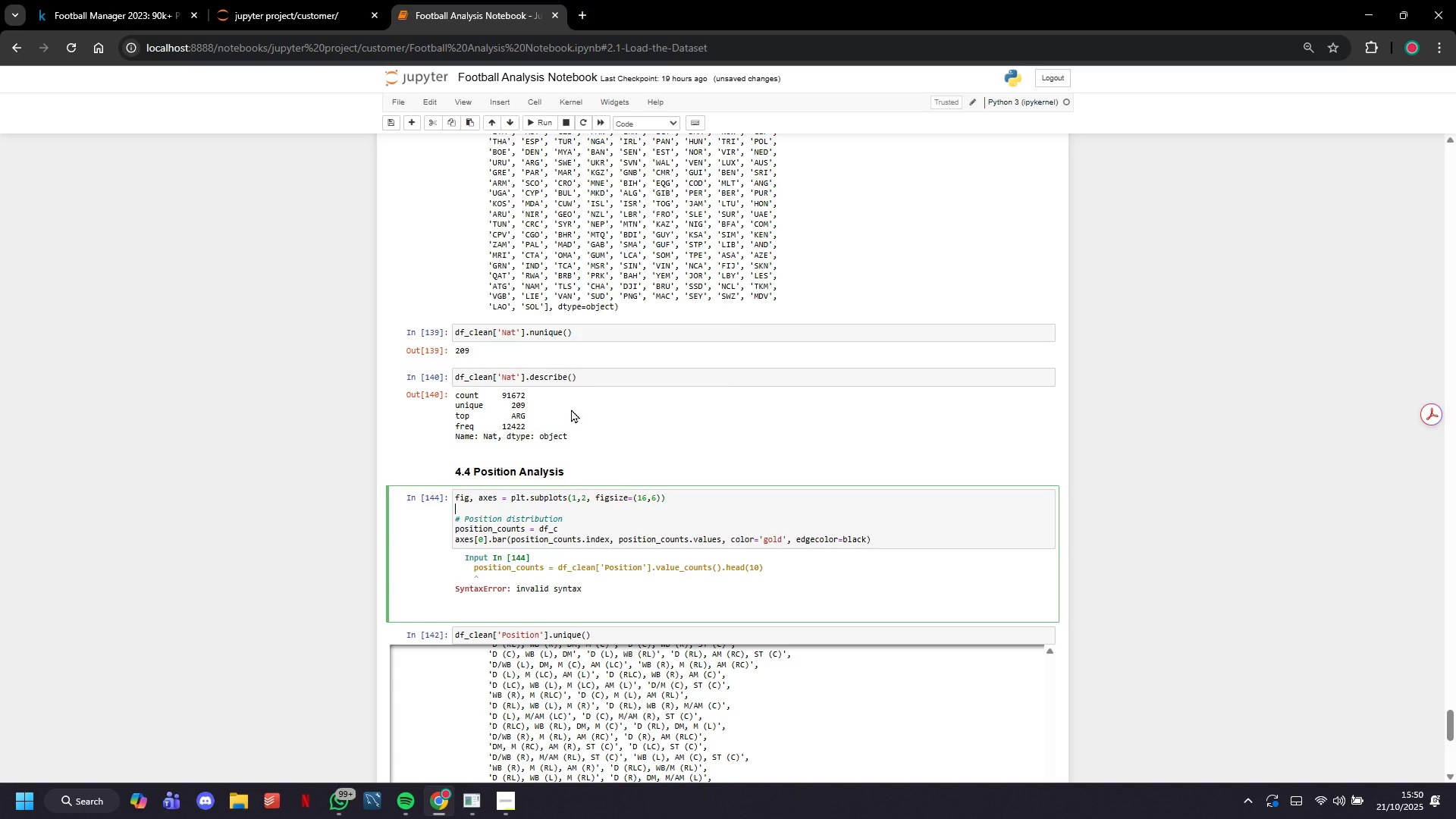 
key(ArrowDown)
 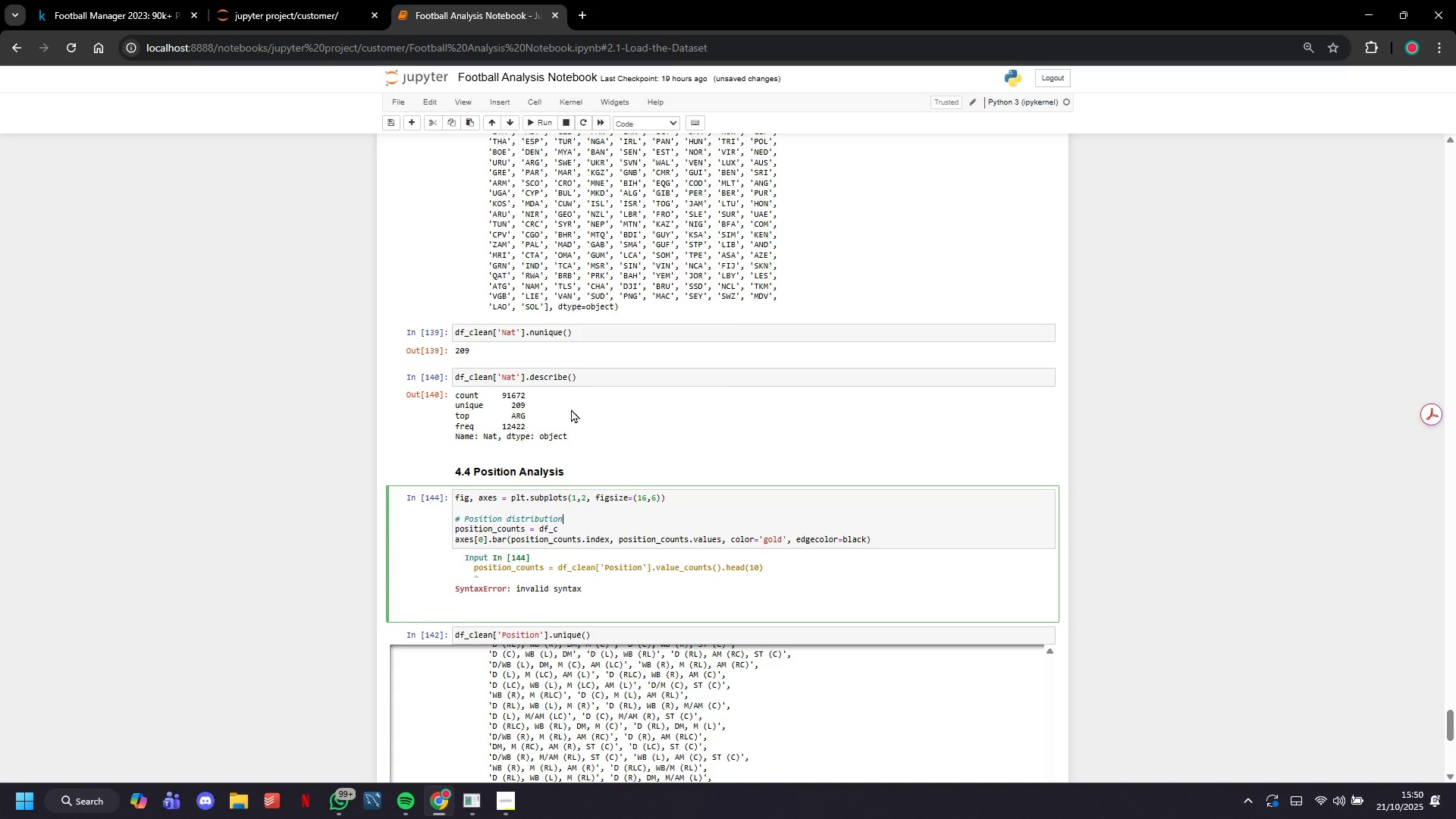 
key(ArrowDown)
 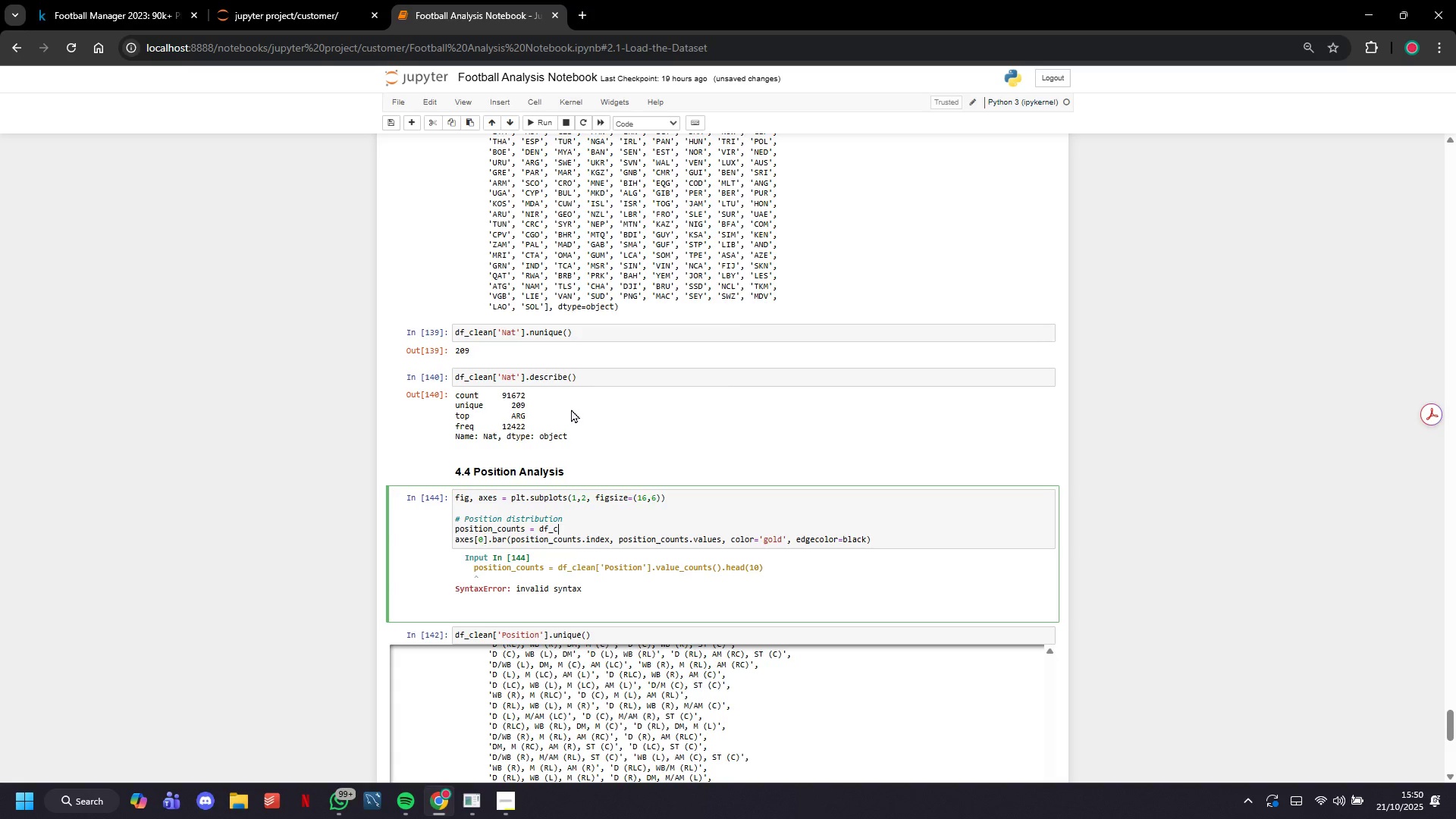 
key(ArrowDown)
 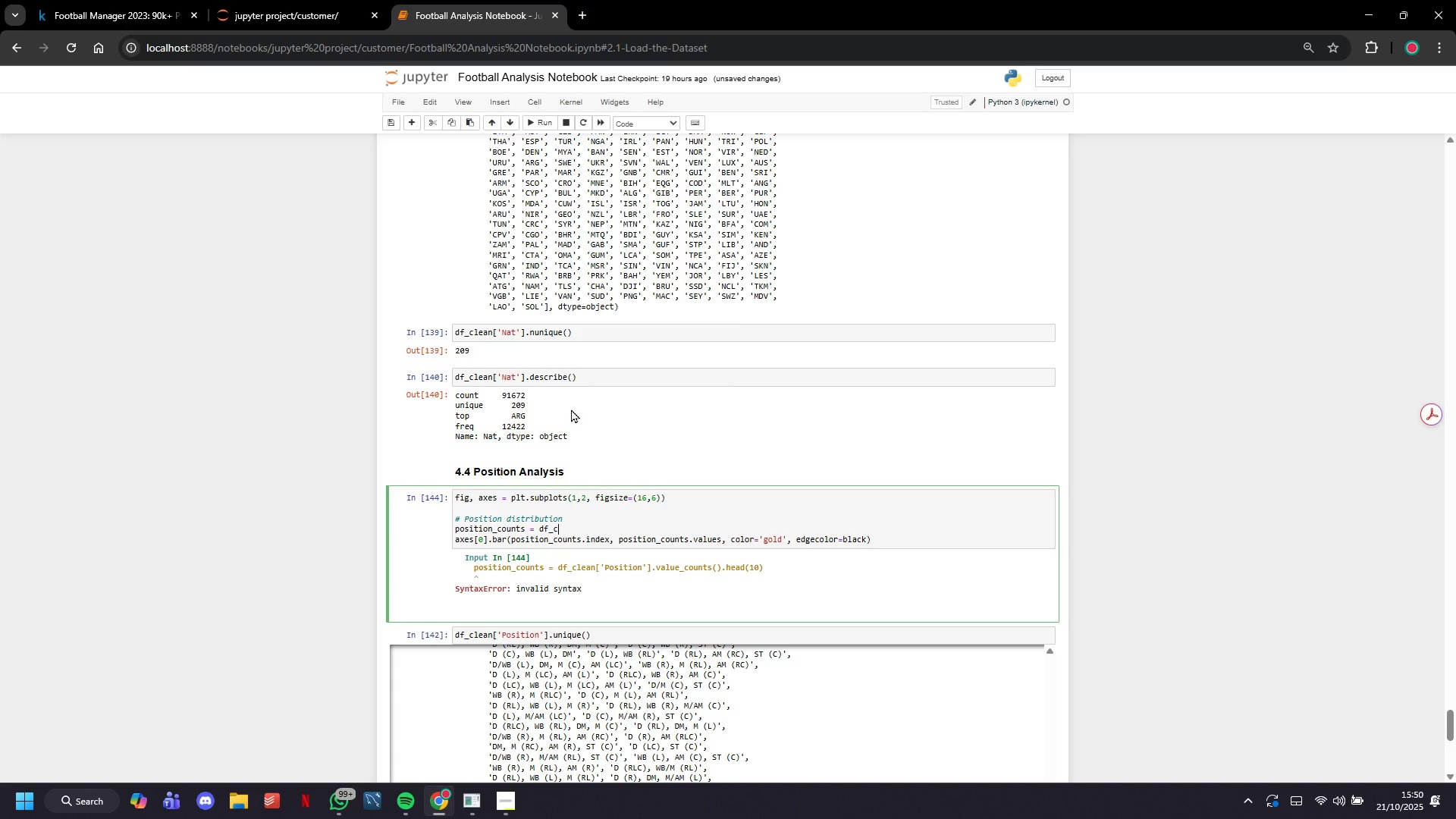 
type(lean['Poti)
key(Backspace)
key(Backspace)
type(sition)
 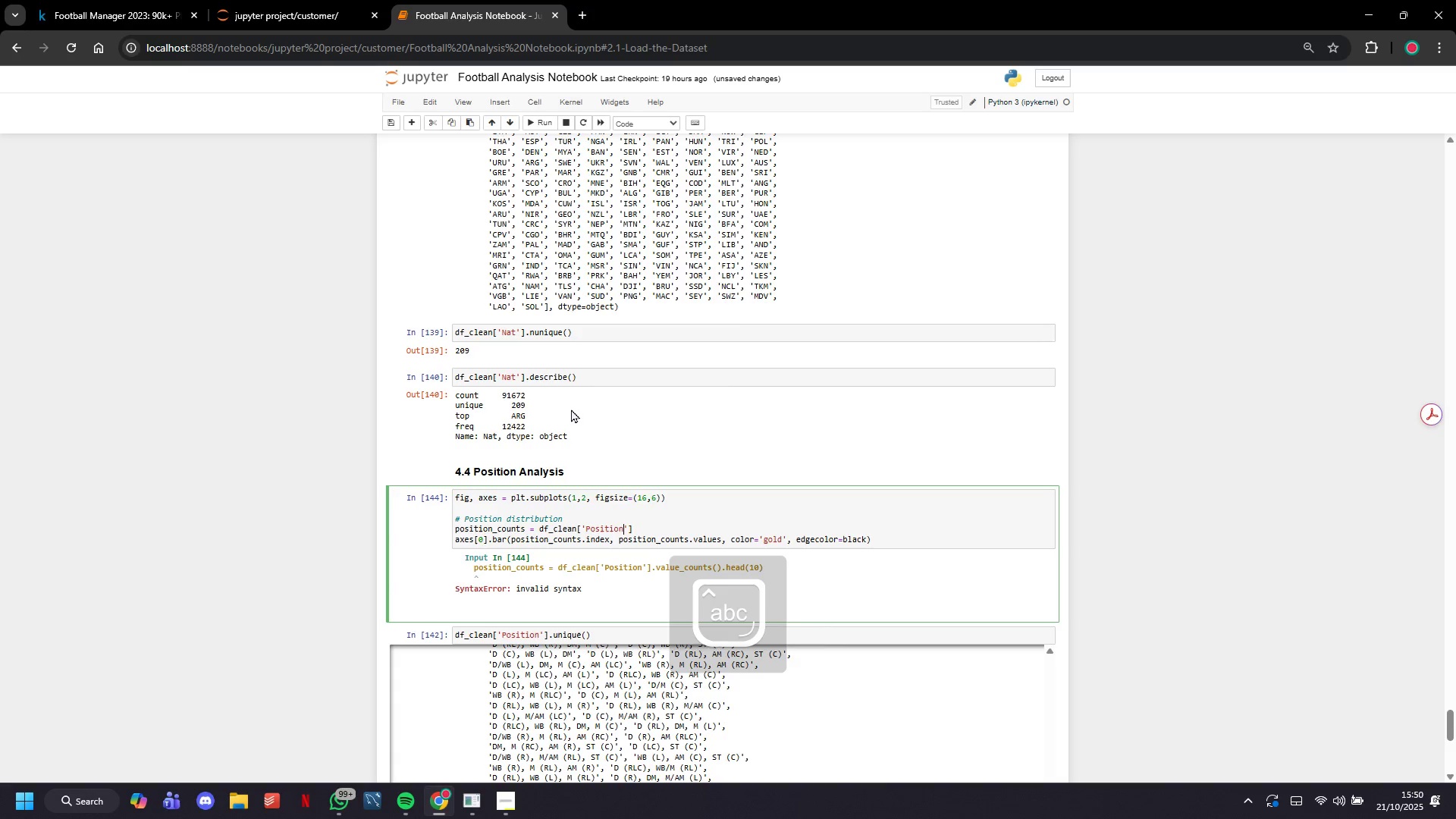 
key(ArrowRight)
 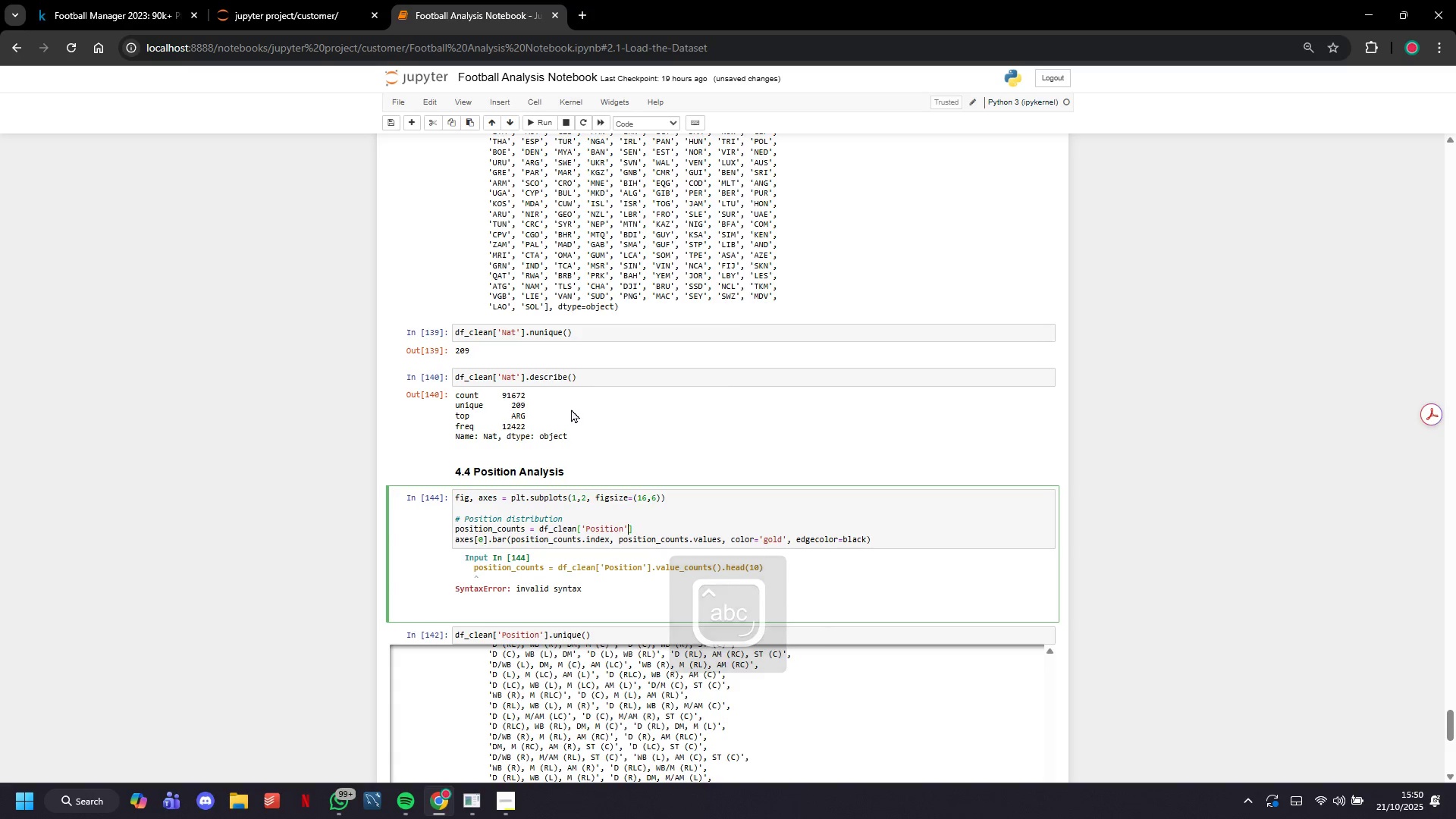 
key(ArrowRight)
 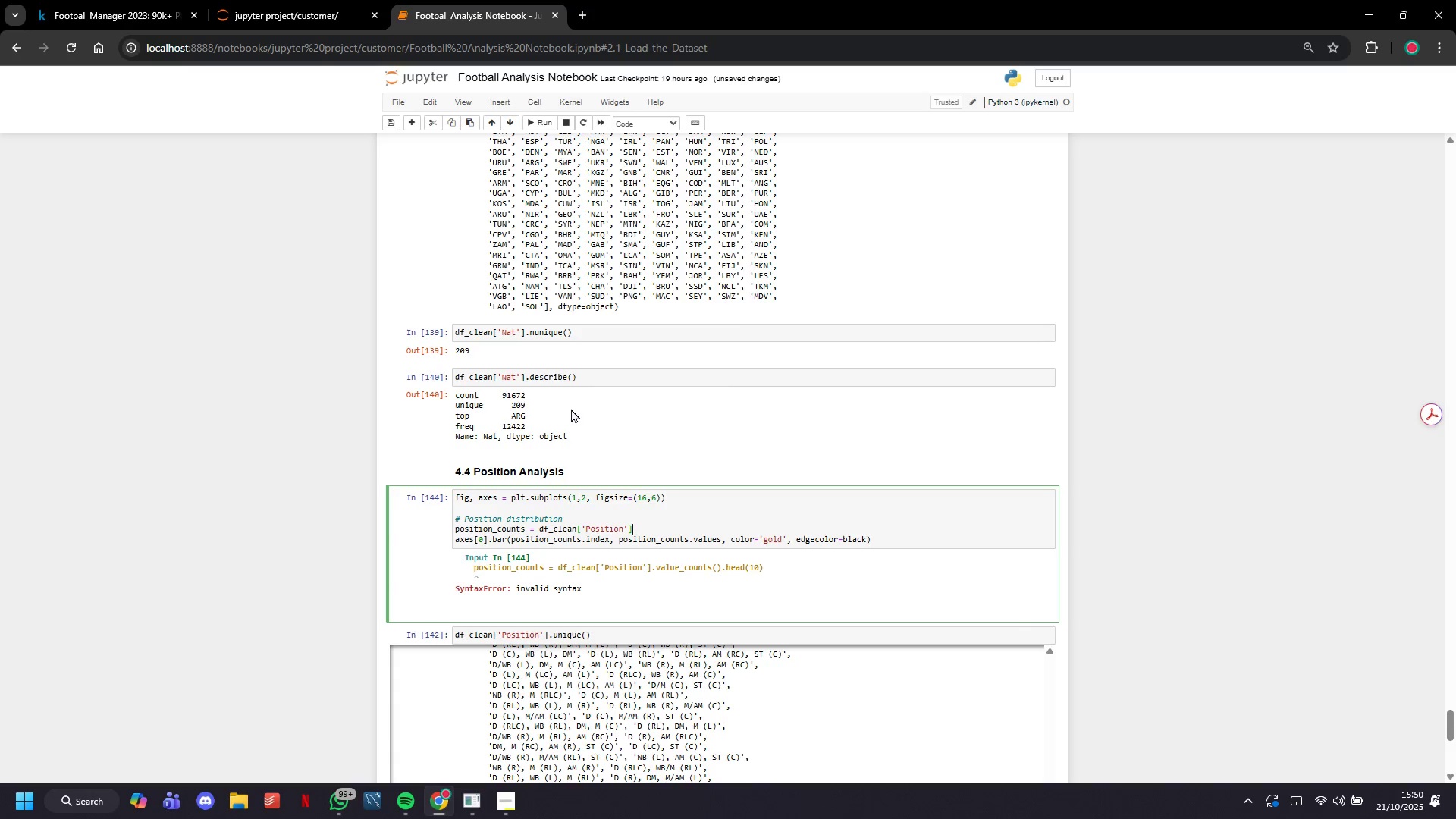 
type(.value_counts()
 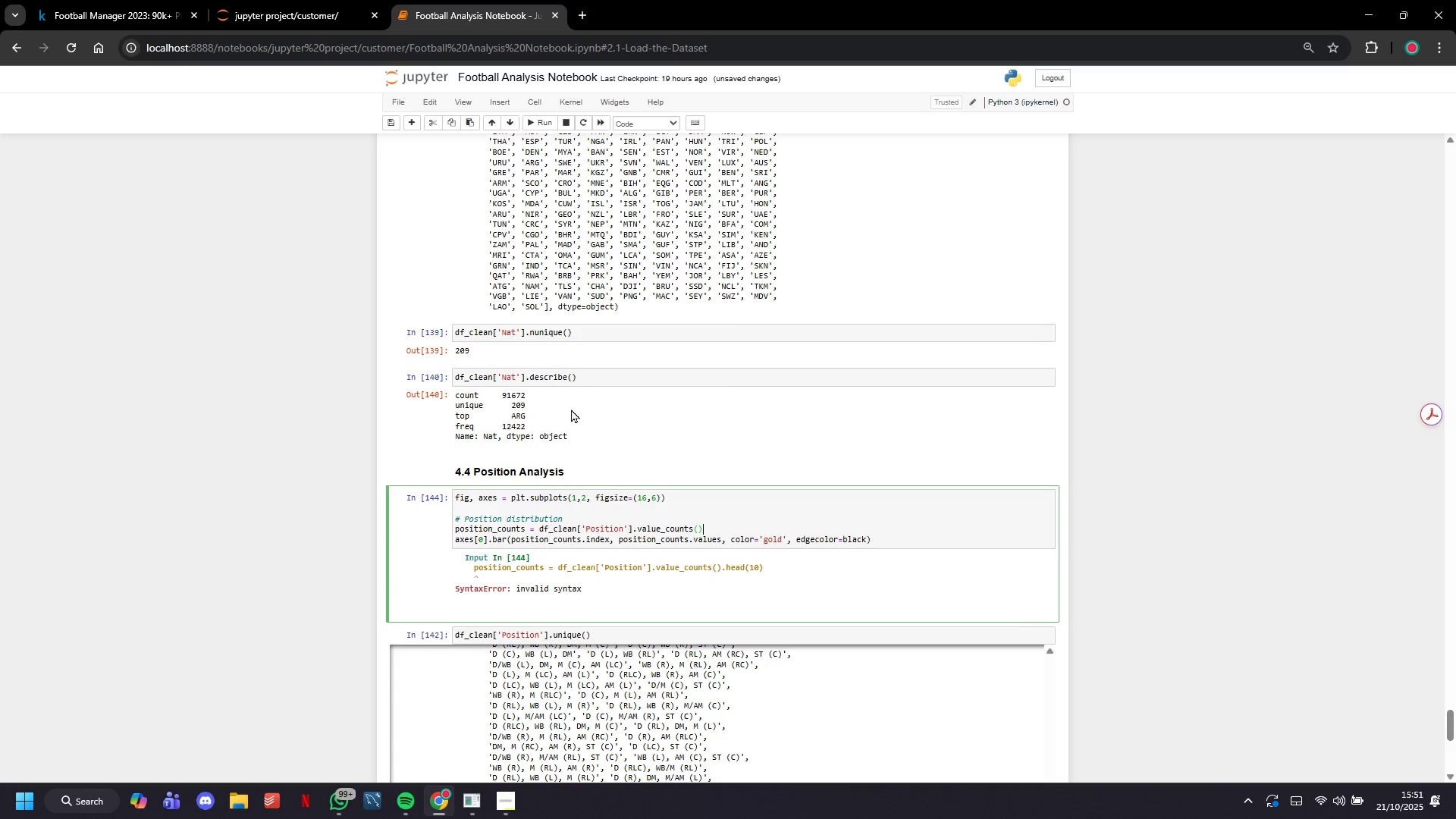 
 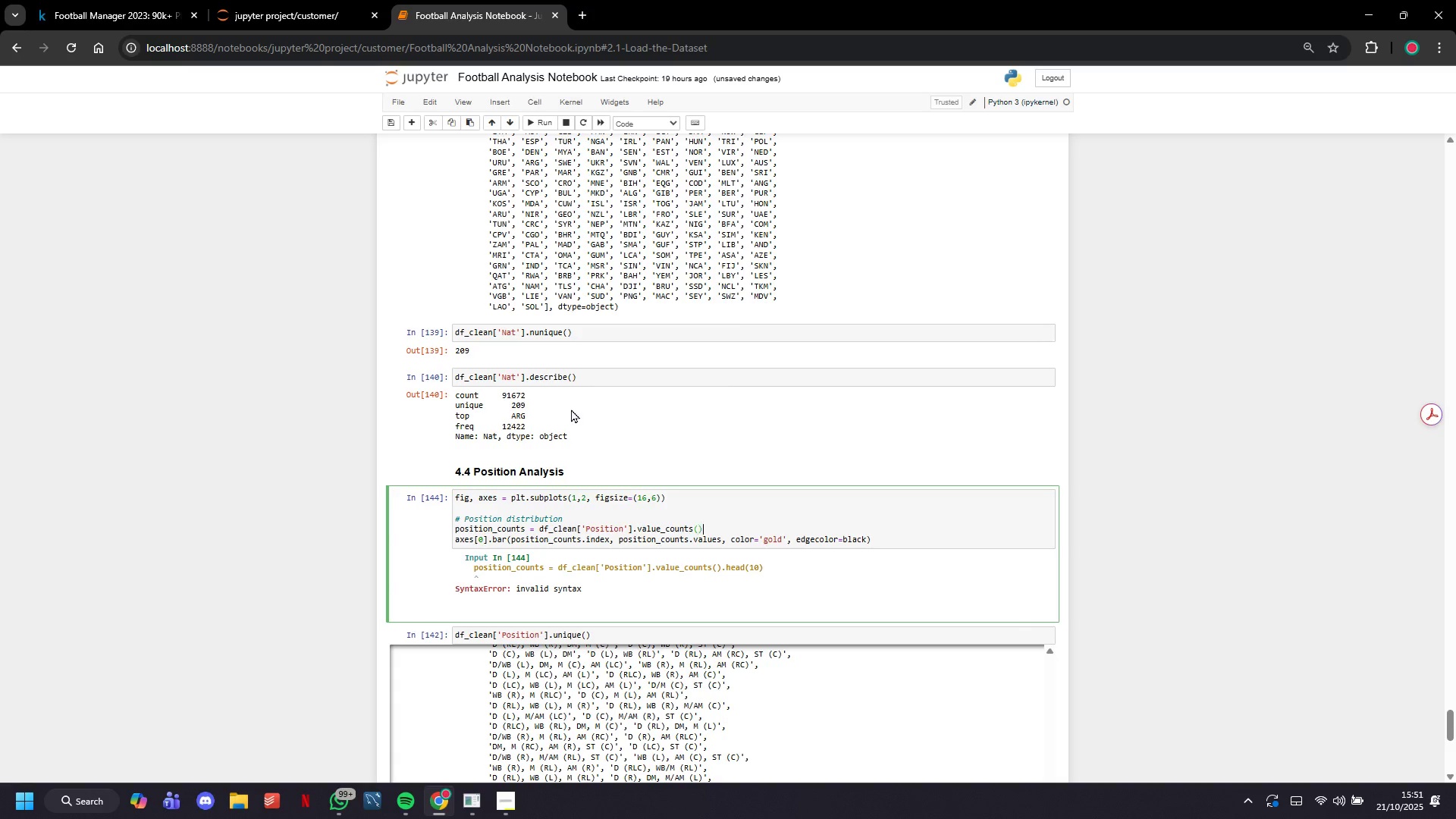 
key(ArrowRight)
 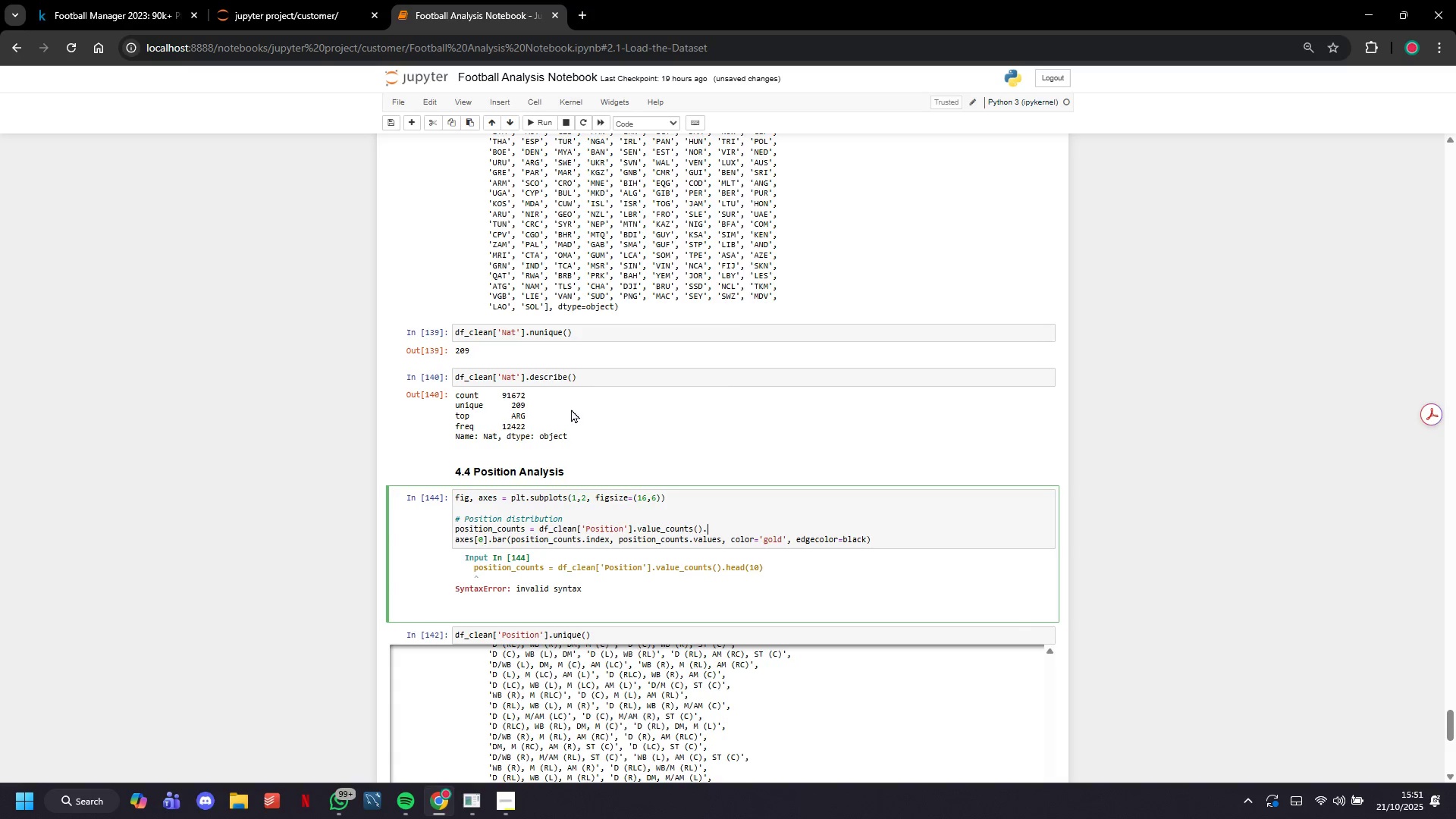 
type(.head(10)
 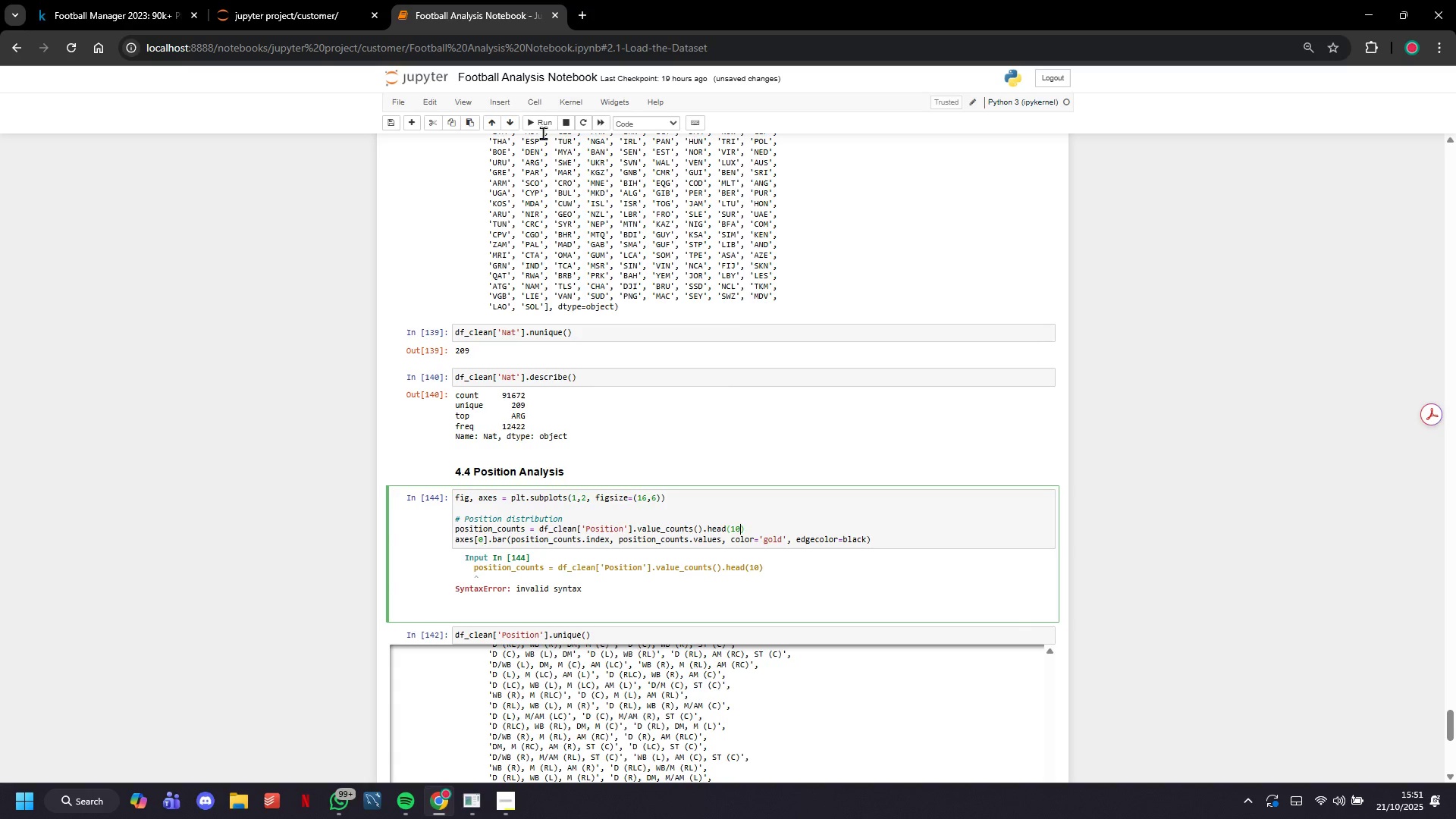 
left_click([540, 128])
 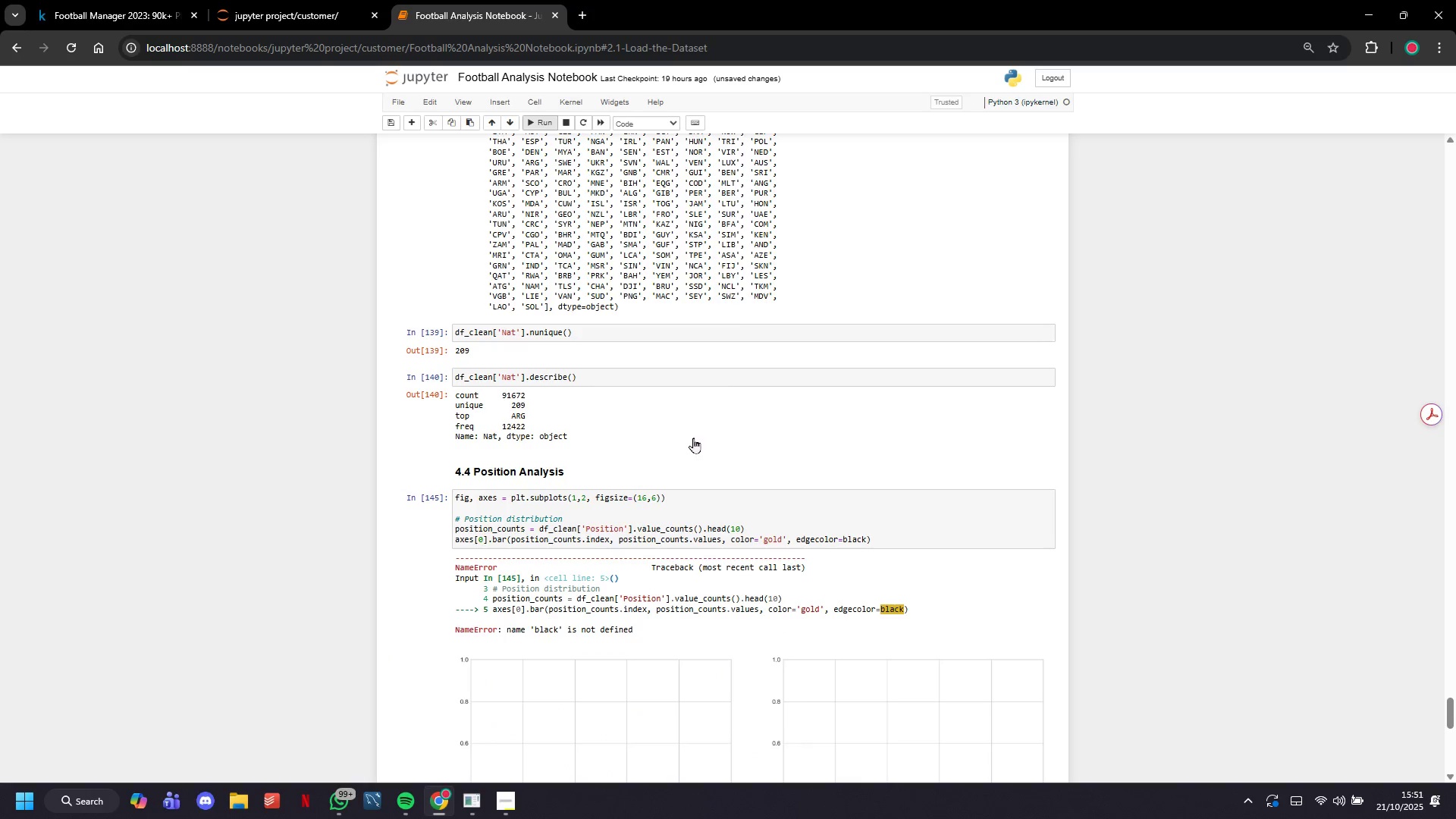 
scroll: coordinate [697, 400], scroll_direction: down, amount: 4.0
 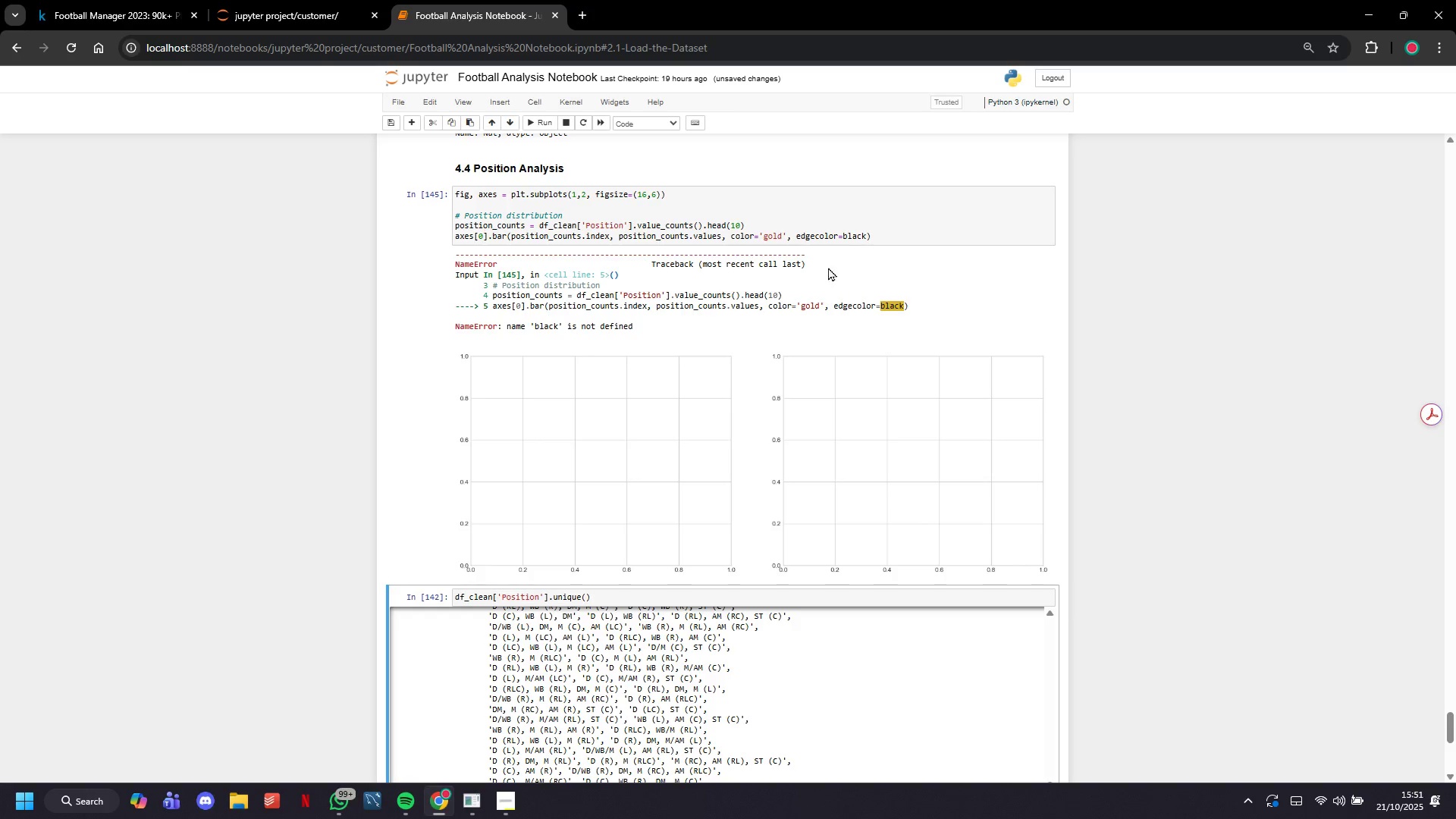 
left_click([839, 234])
 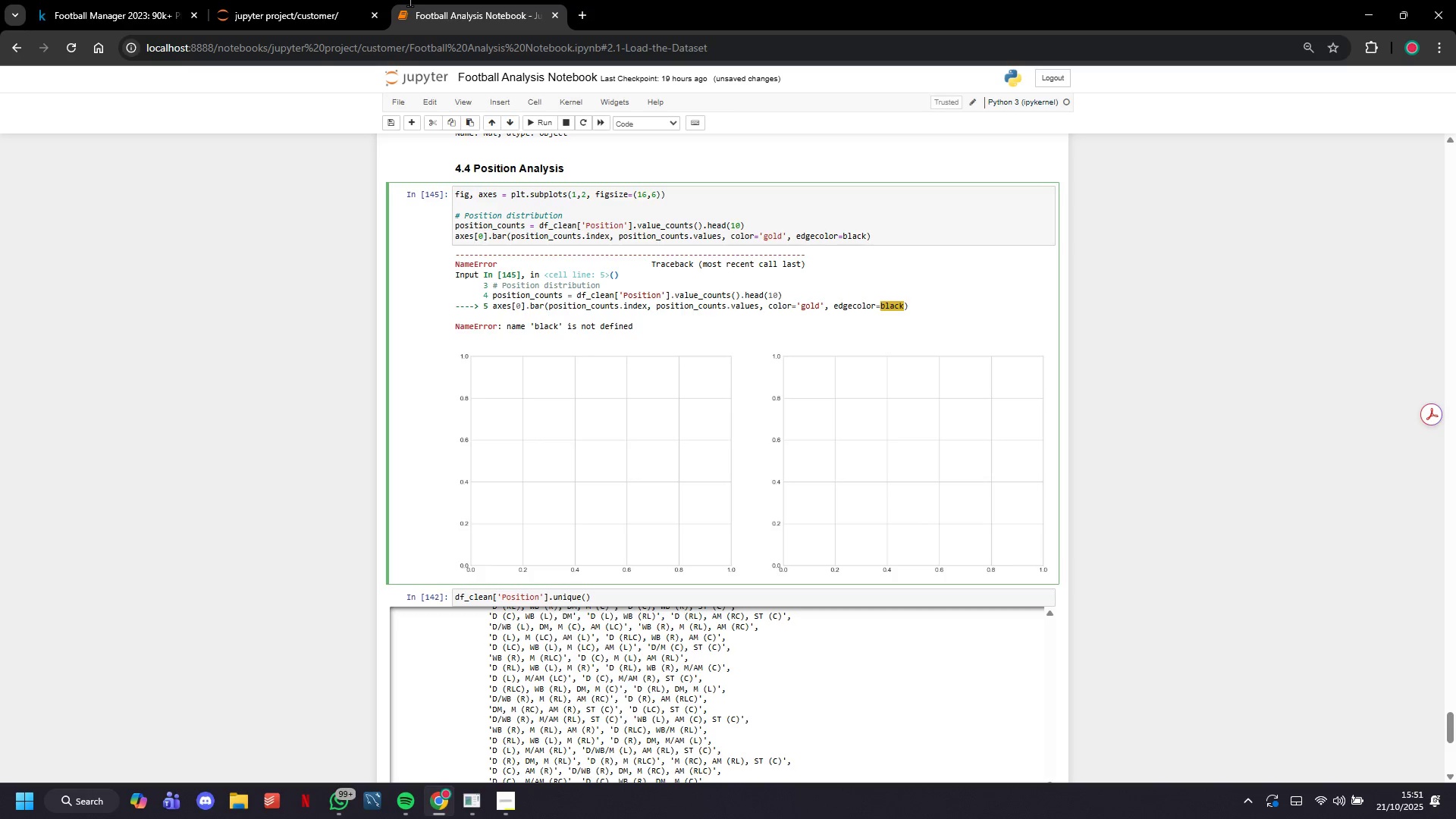 
key(ArrowRight)
 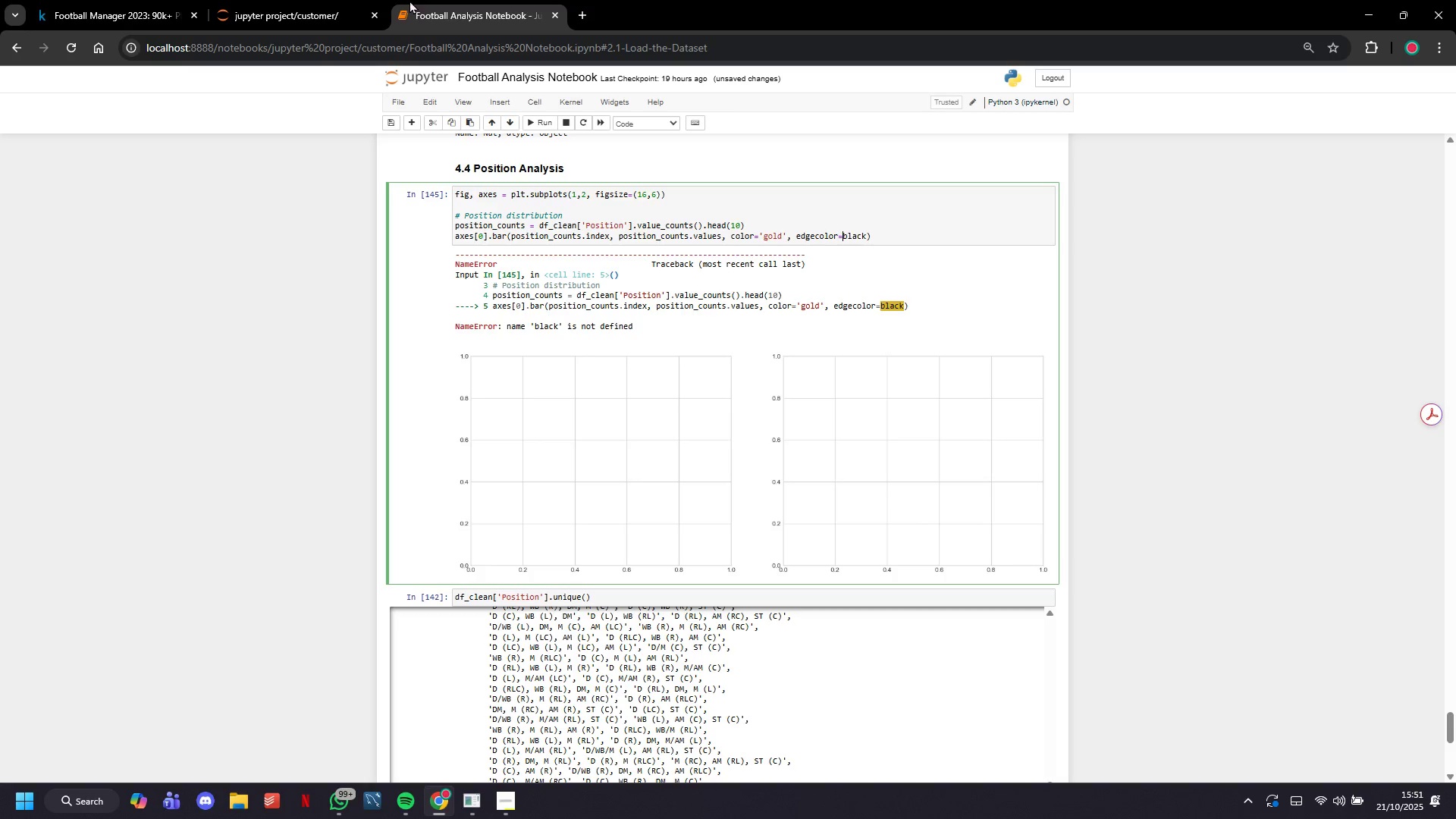 
key(Quote)
 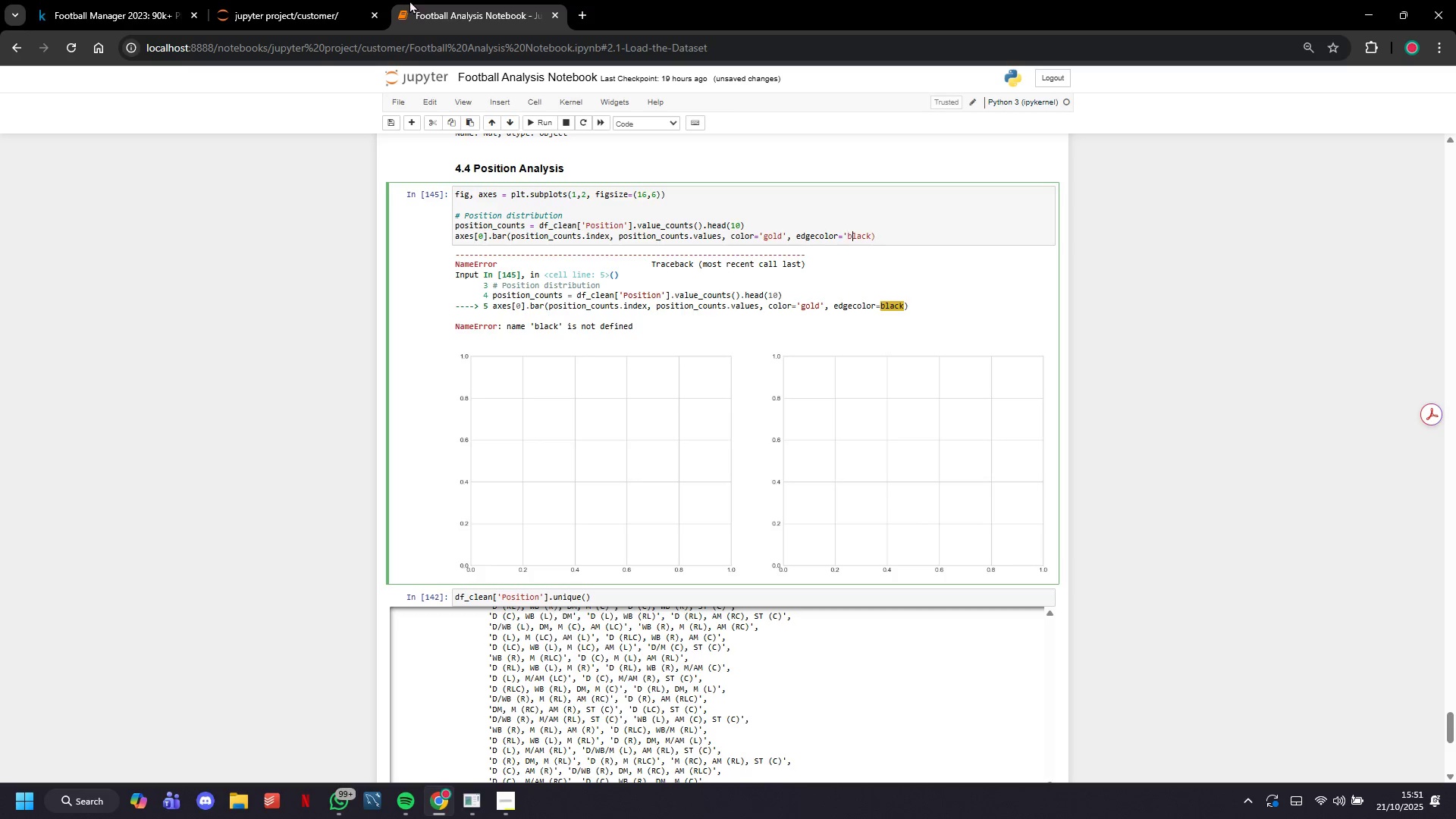 
key(ArrowRight)
 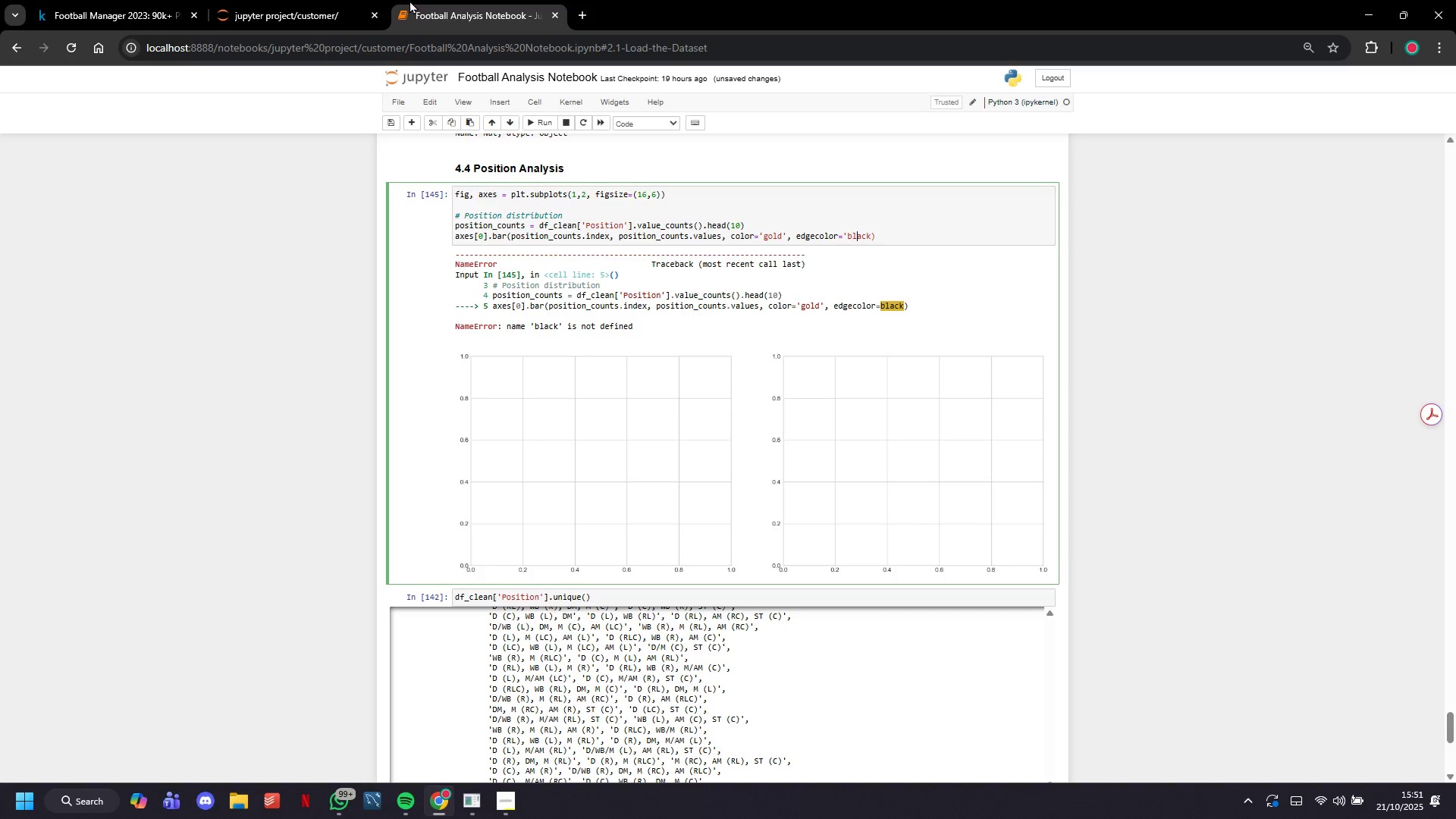 
key(ArrowRight)
 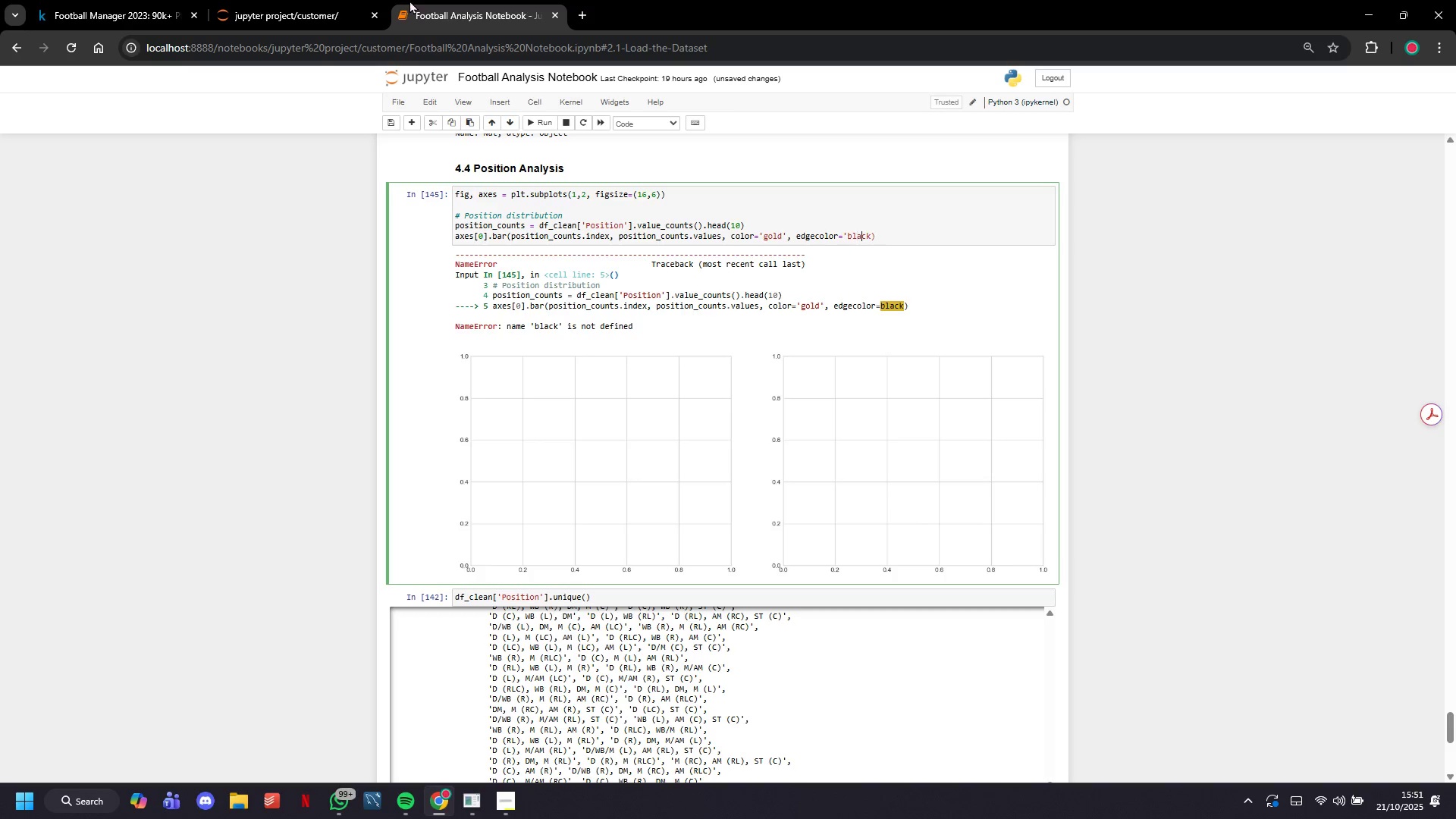 
key(ArrowRight)
 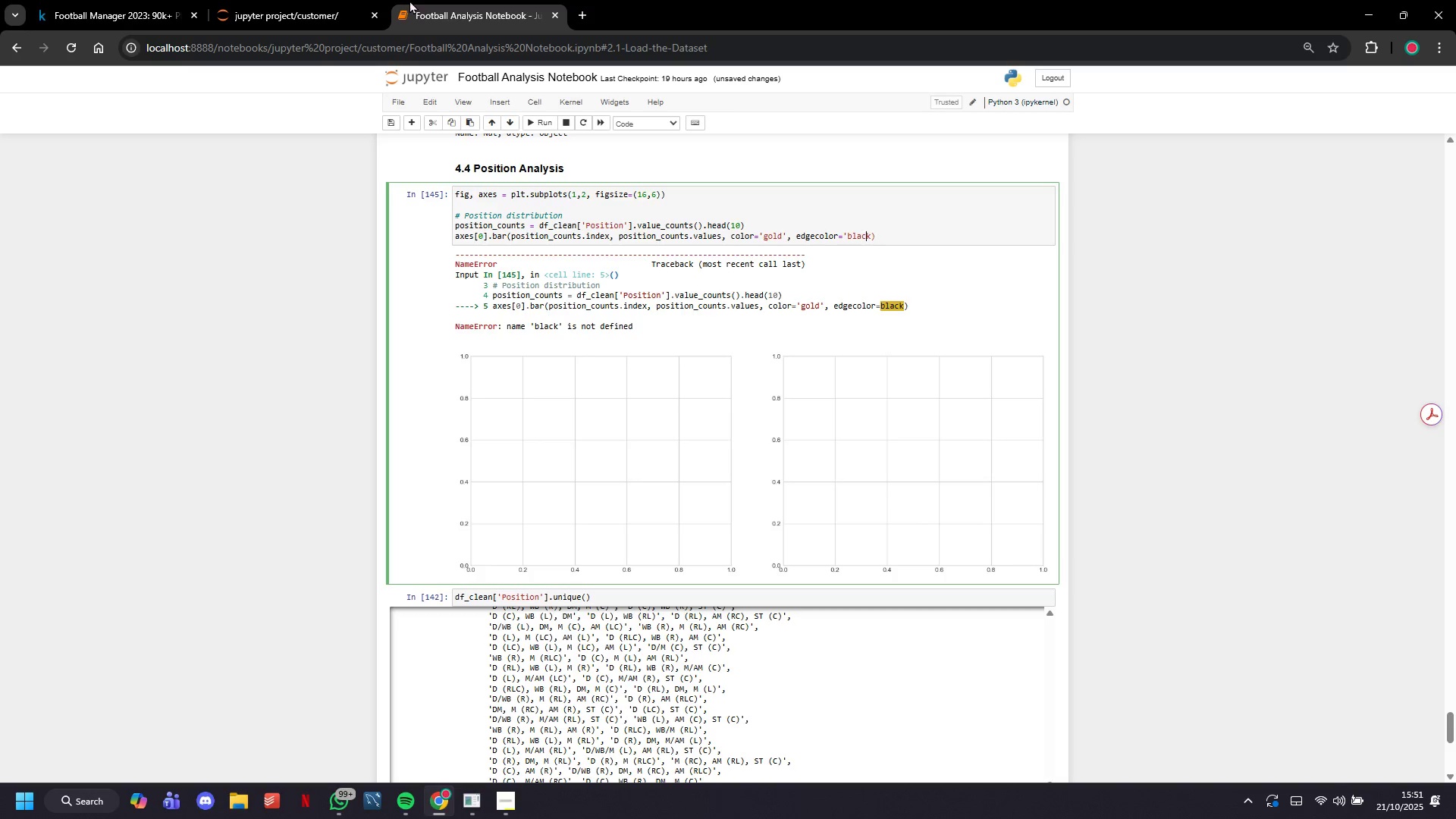 
key(ArrowRight)
 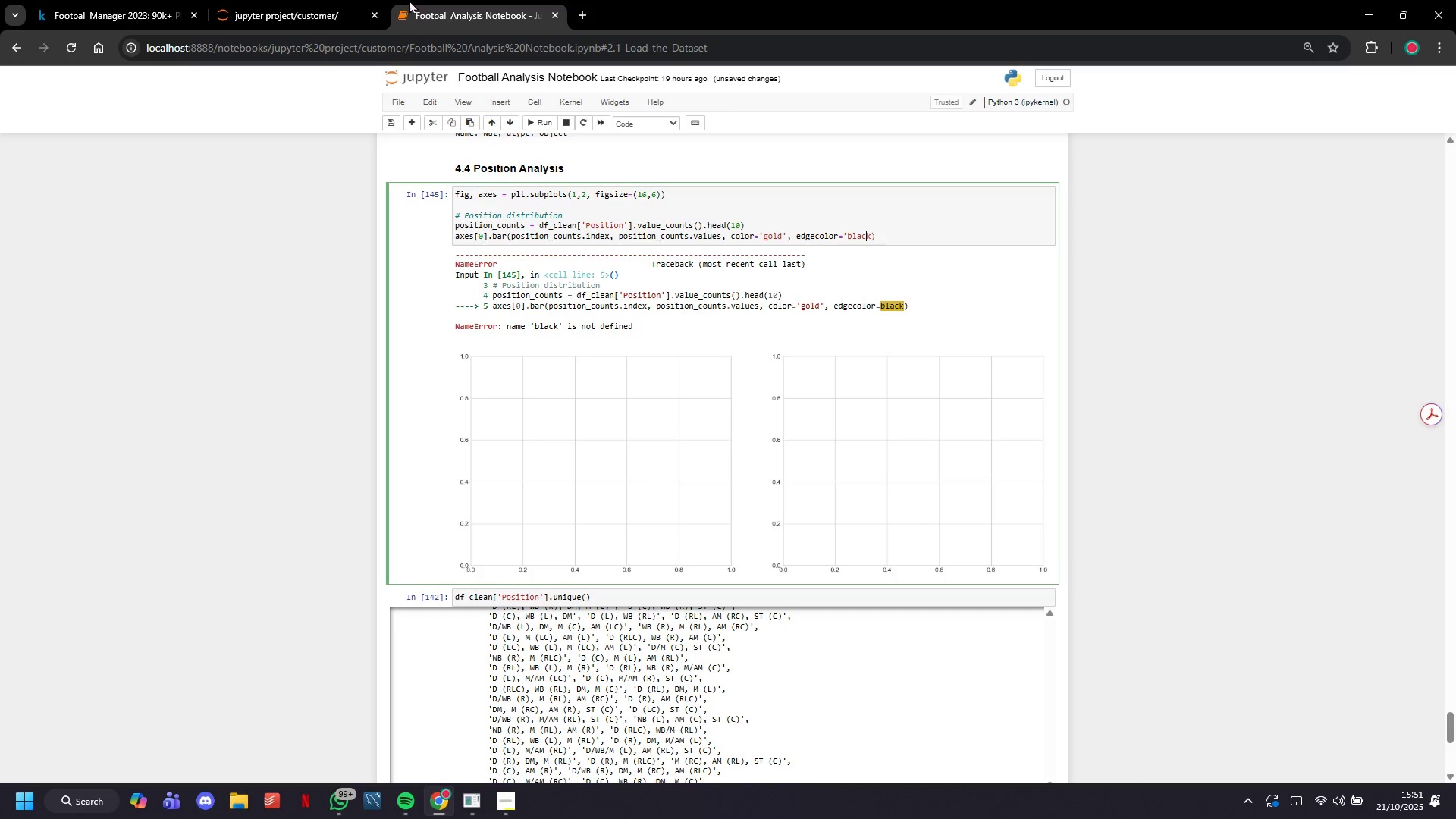 
key(ArrowRight)
 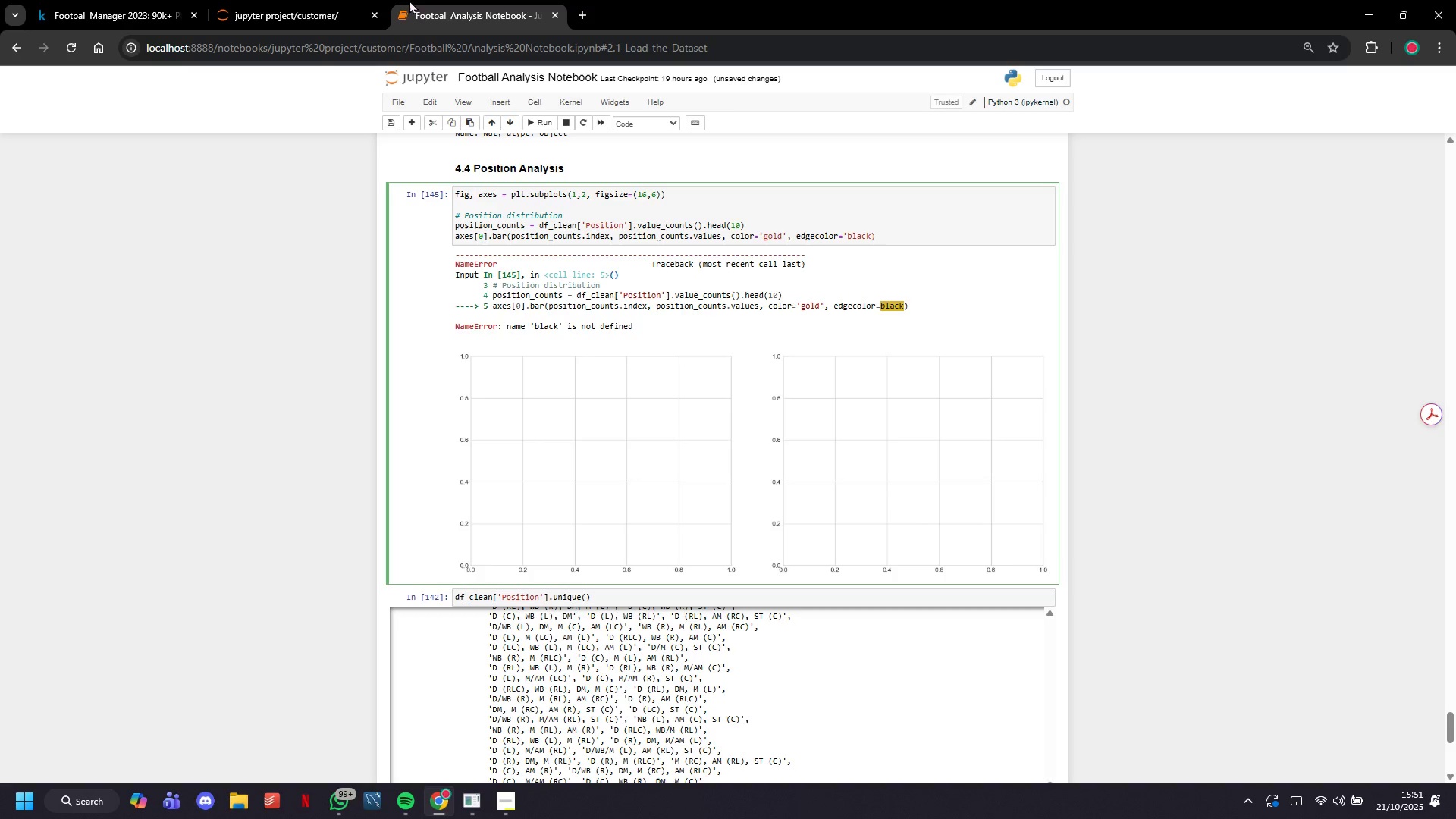 
key(Quote)
 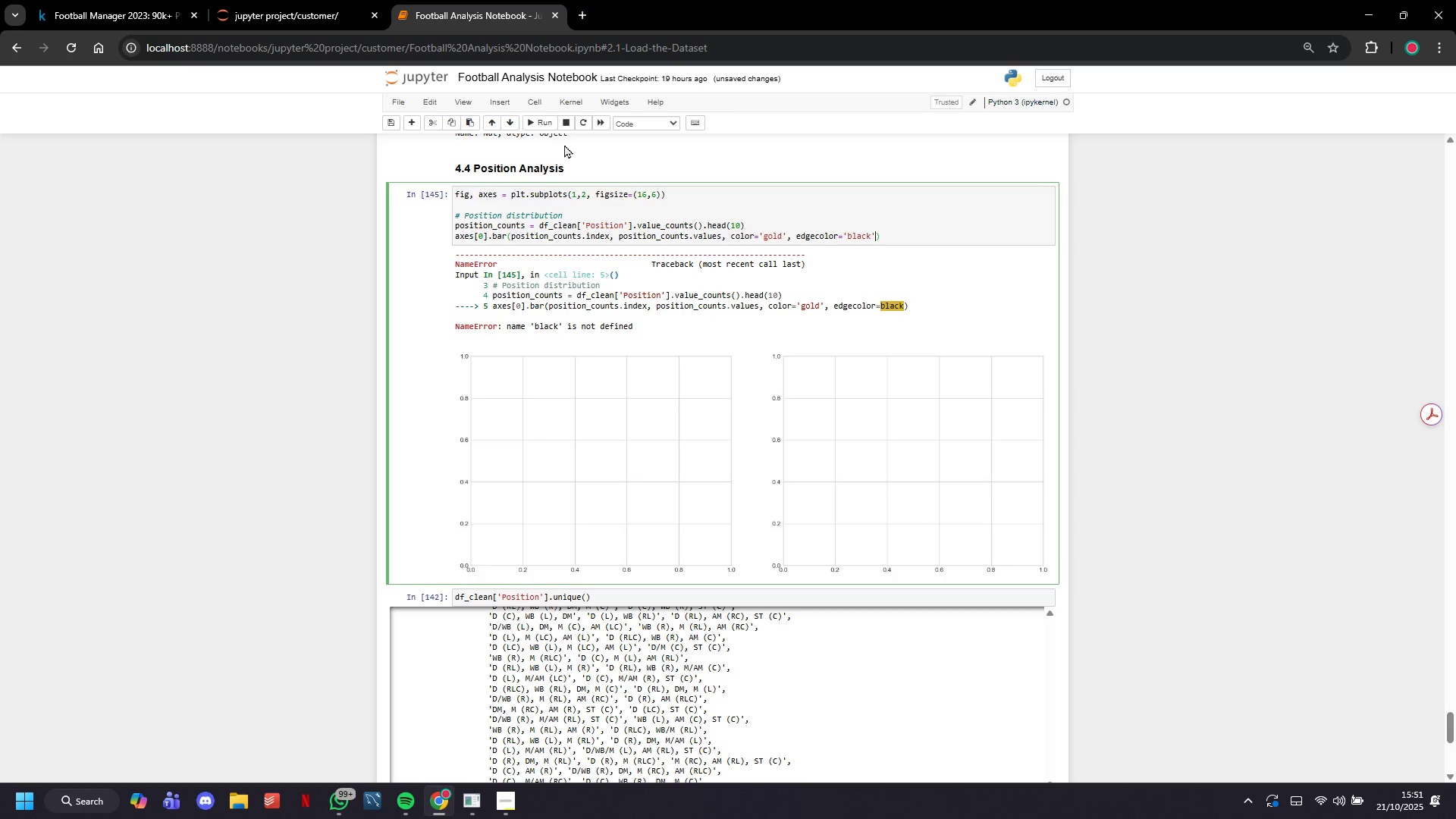 
left_click([544, 124])
 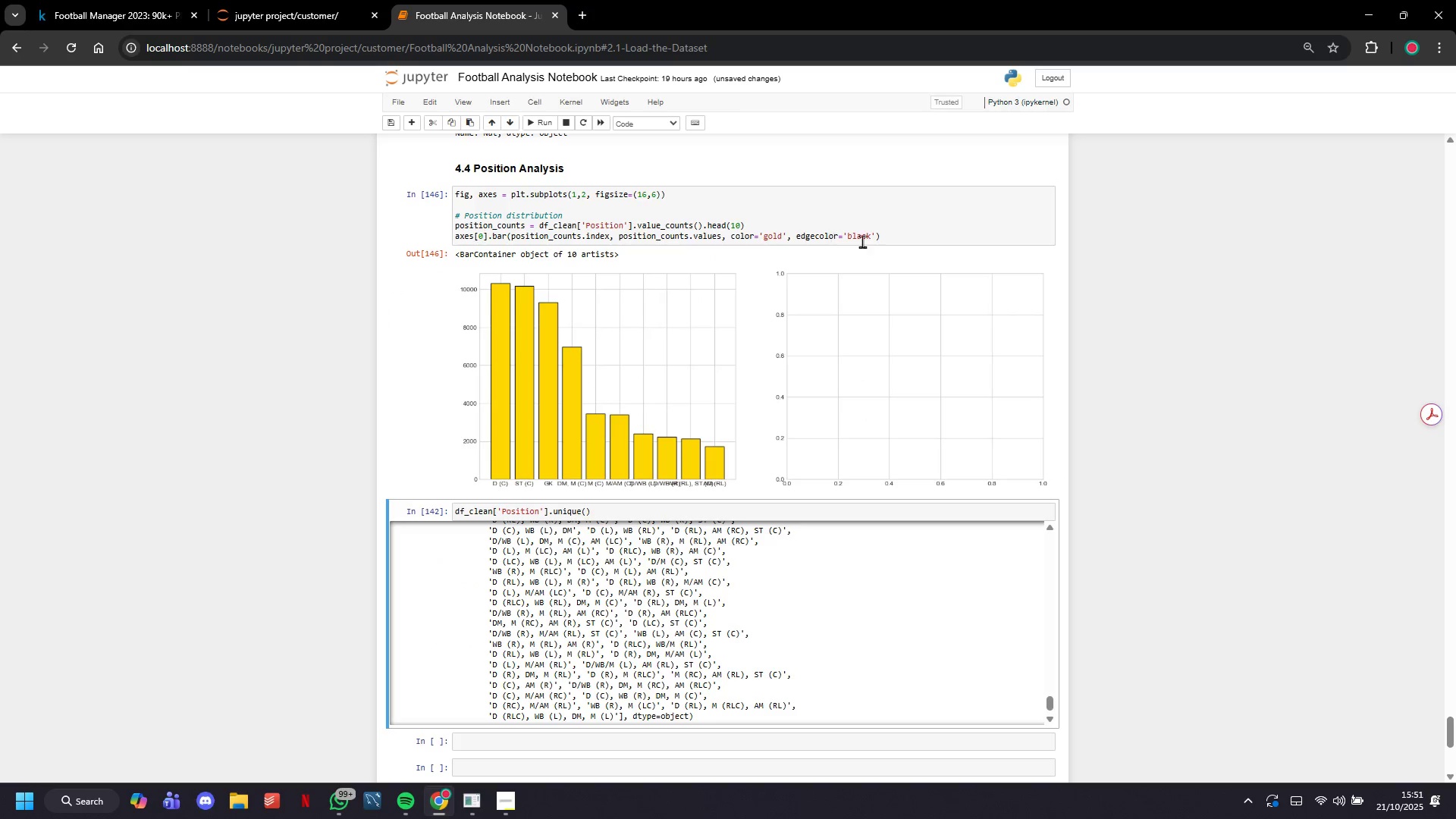 
key(Enter)
 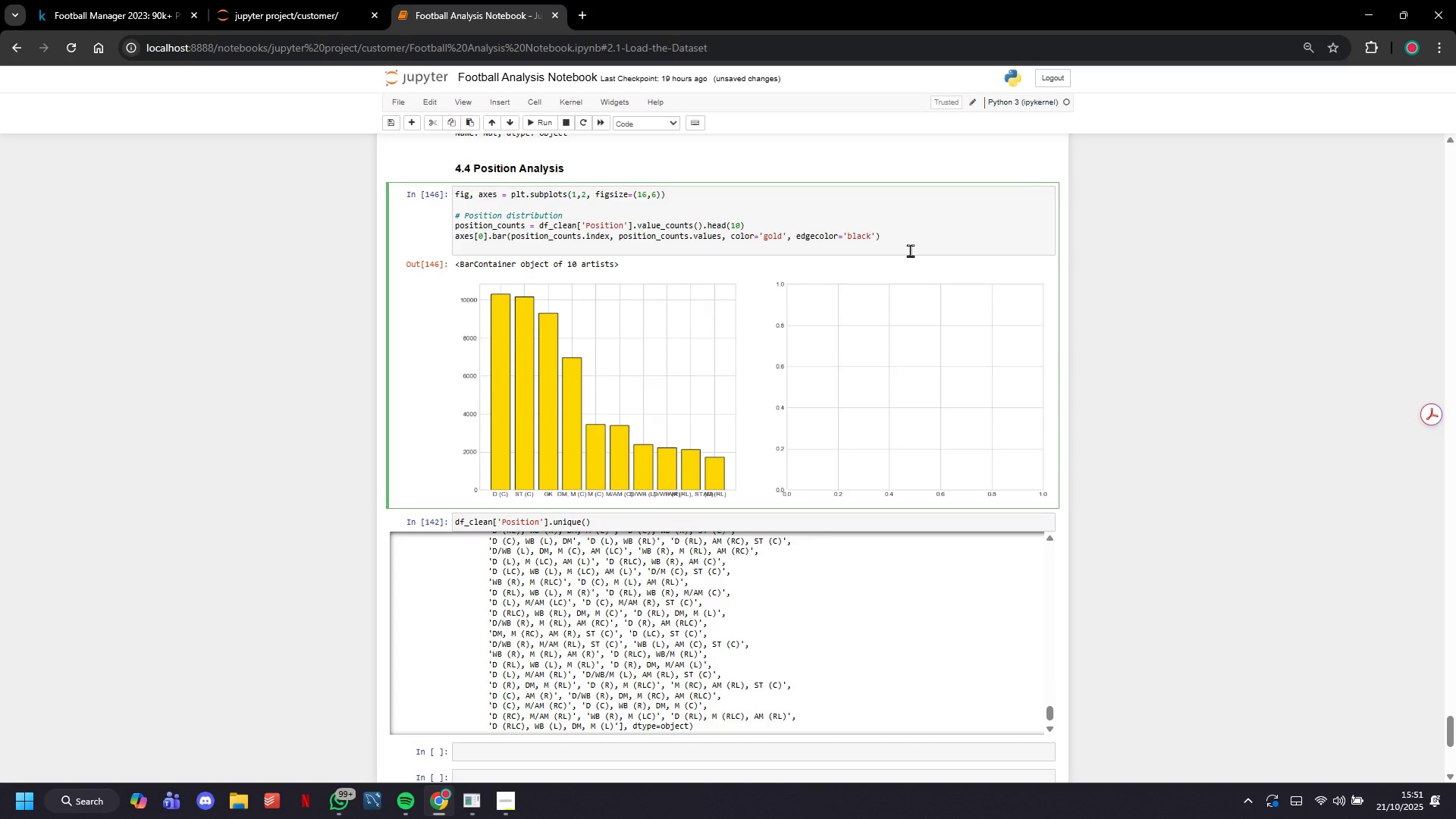 
type(axes[0)
 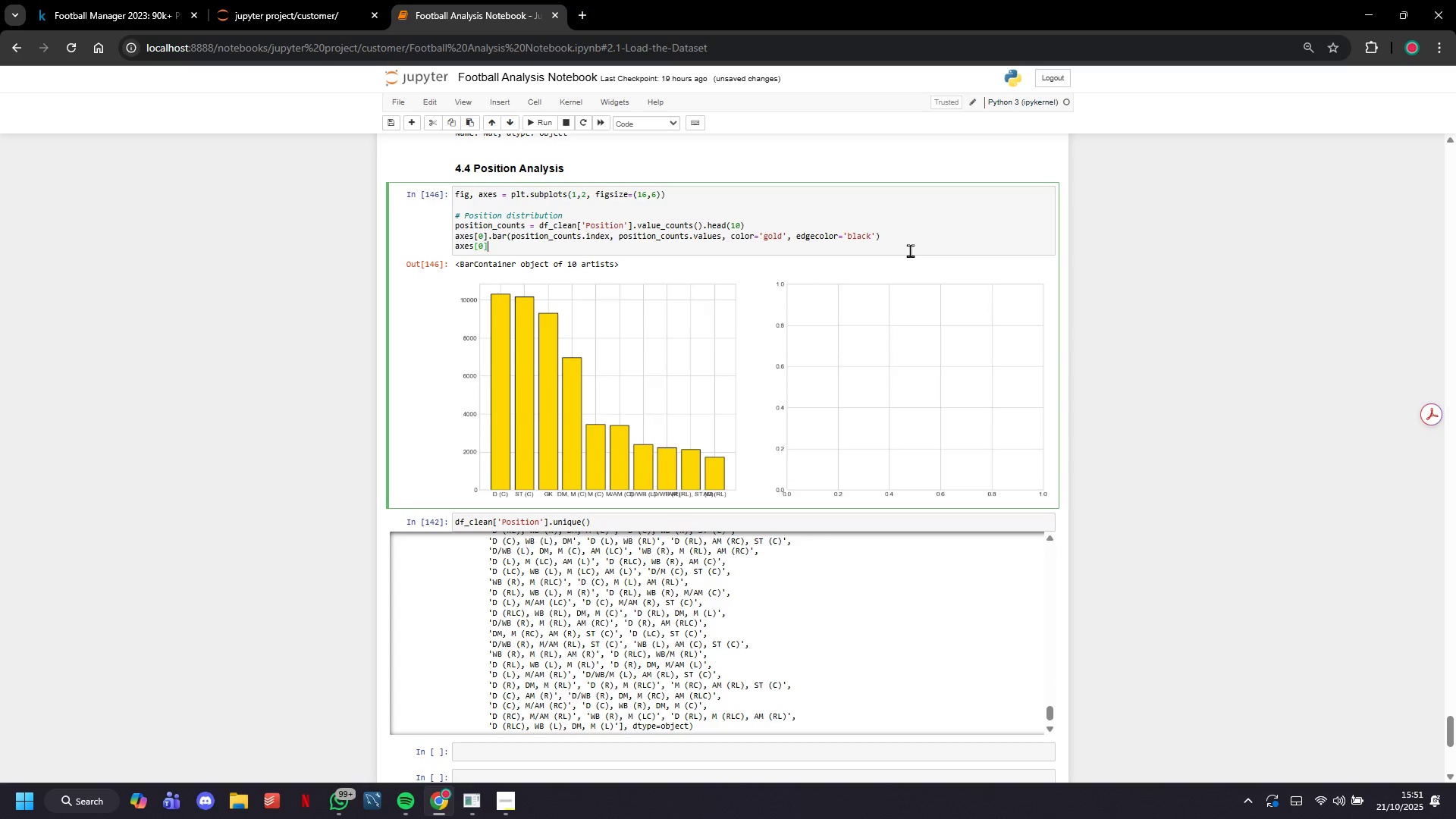 
key(ArrowRight)
 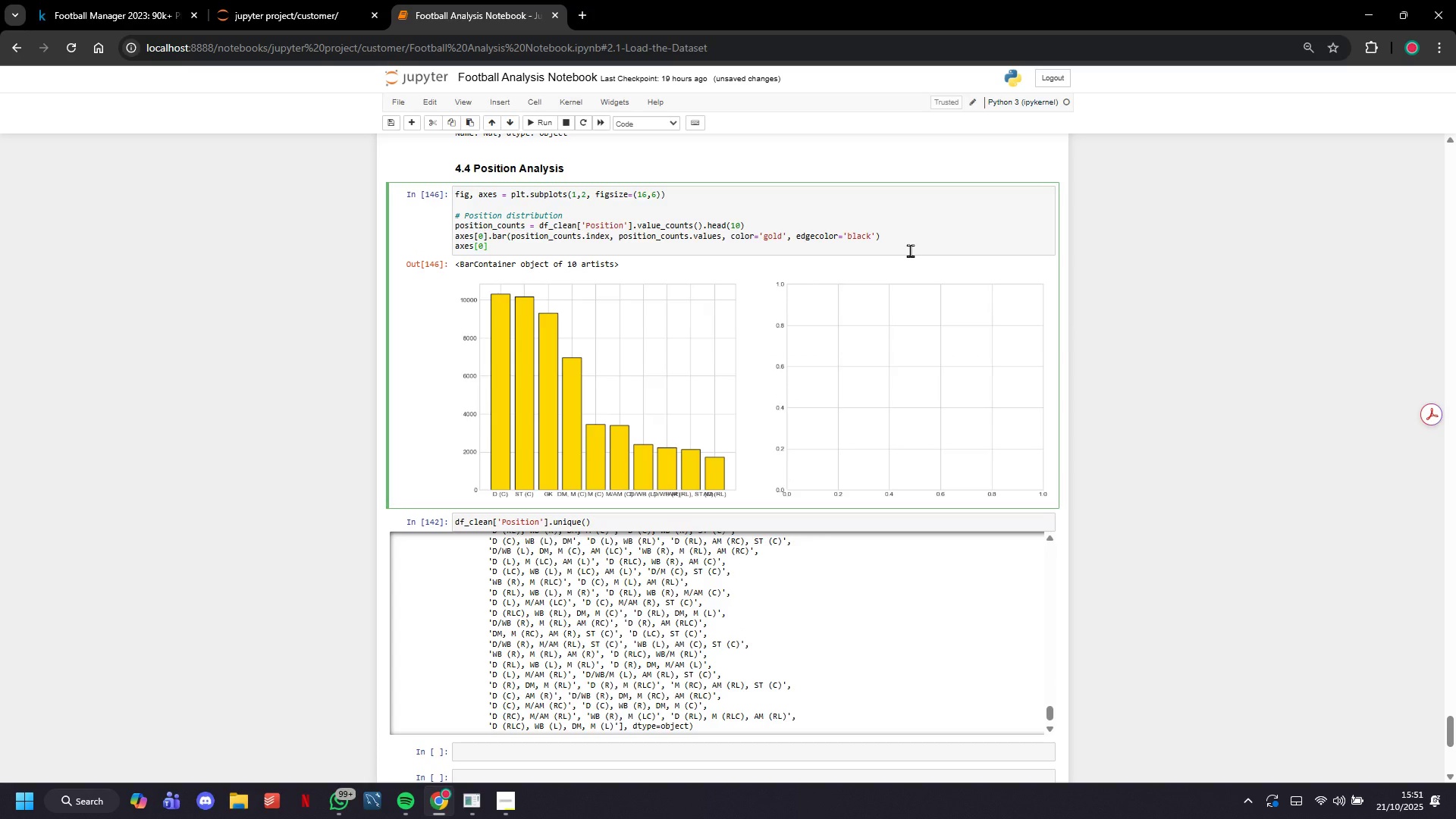 
type(.set_title("Top 10 Positions by Player Count)
 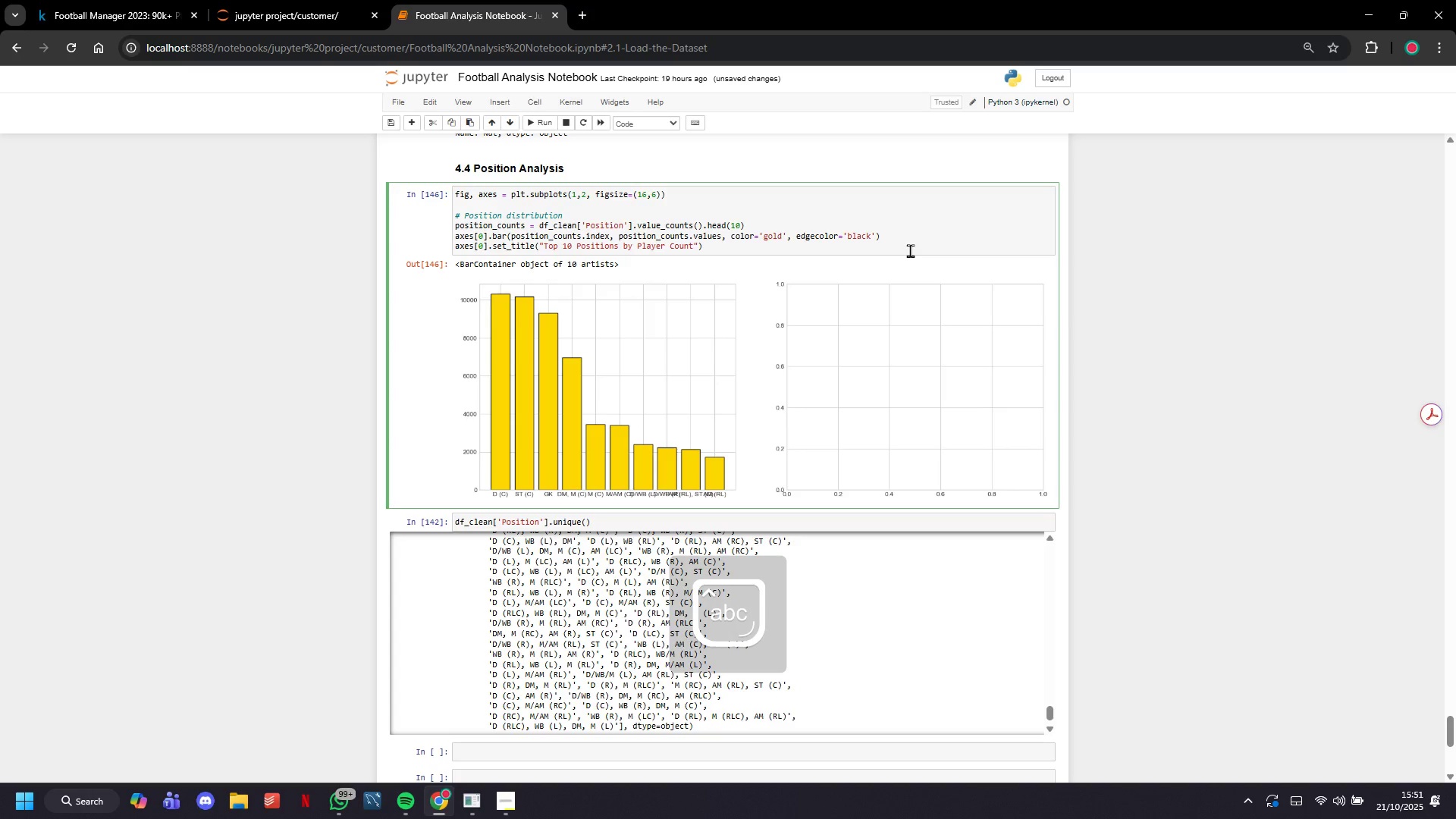 
key(ArrowRight)
 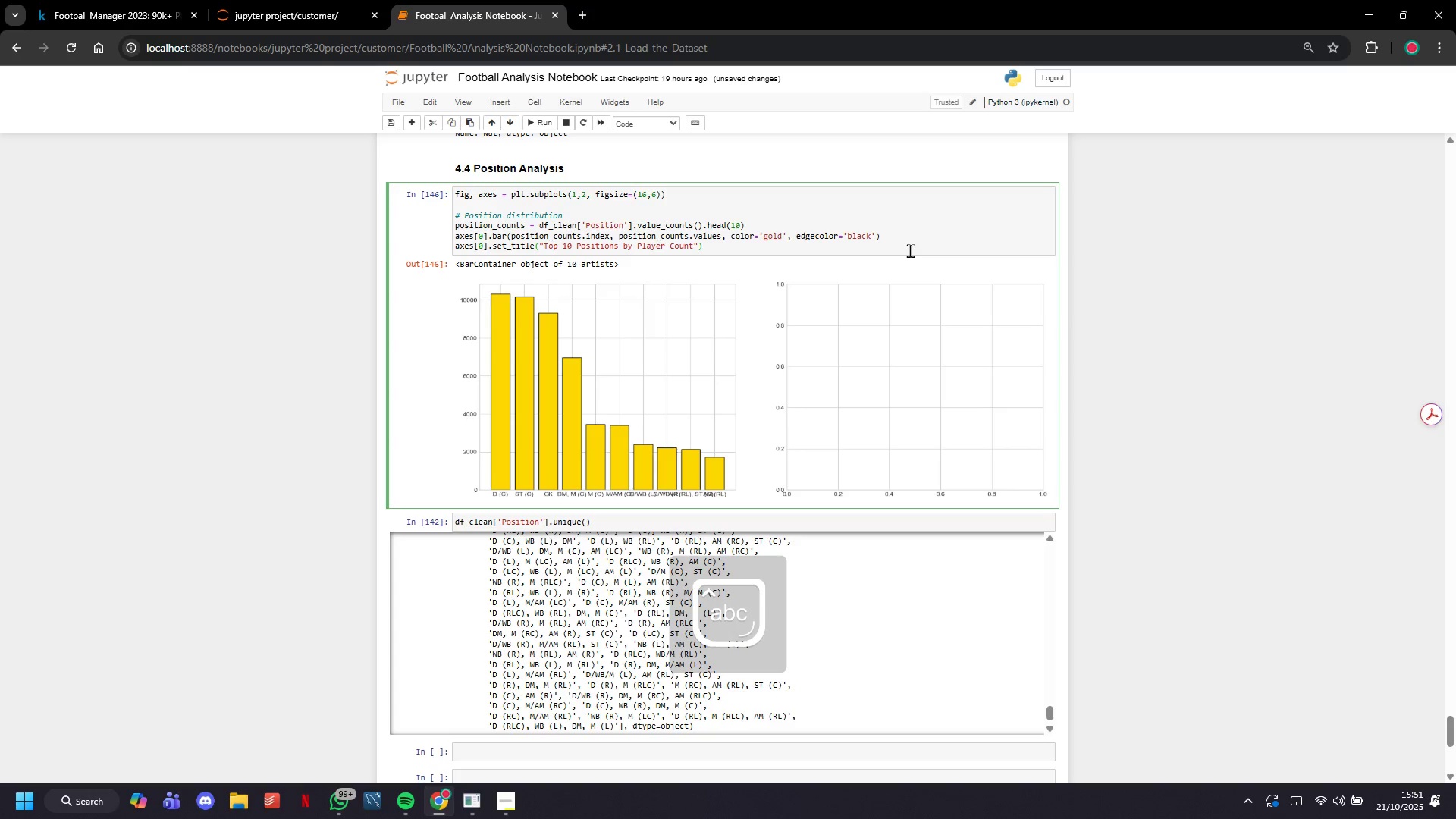 
key(ArrowRight)
 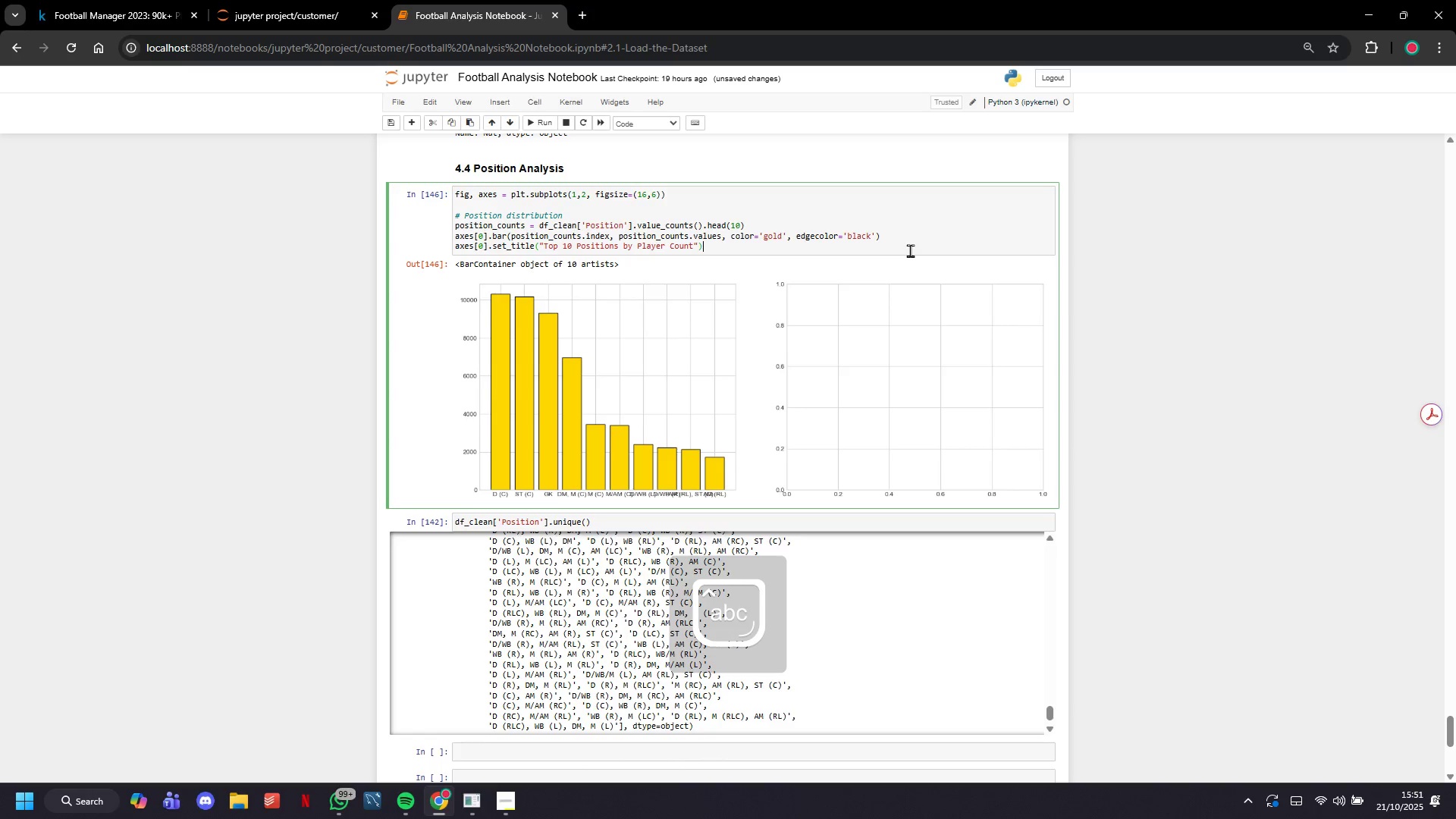 
key(Enter)
 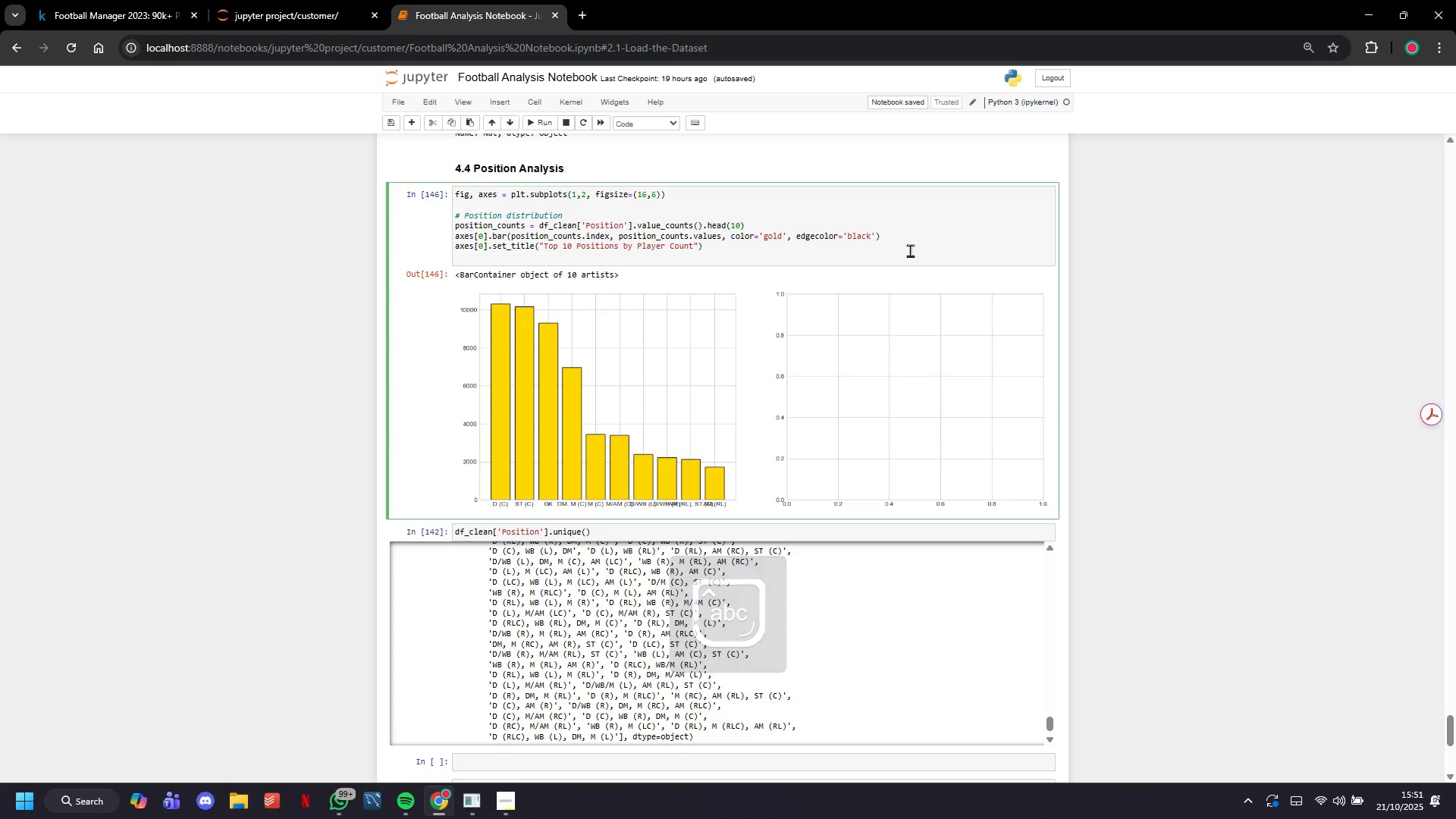 
key(ArrowLeft)
 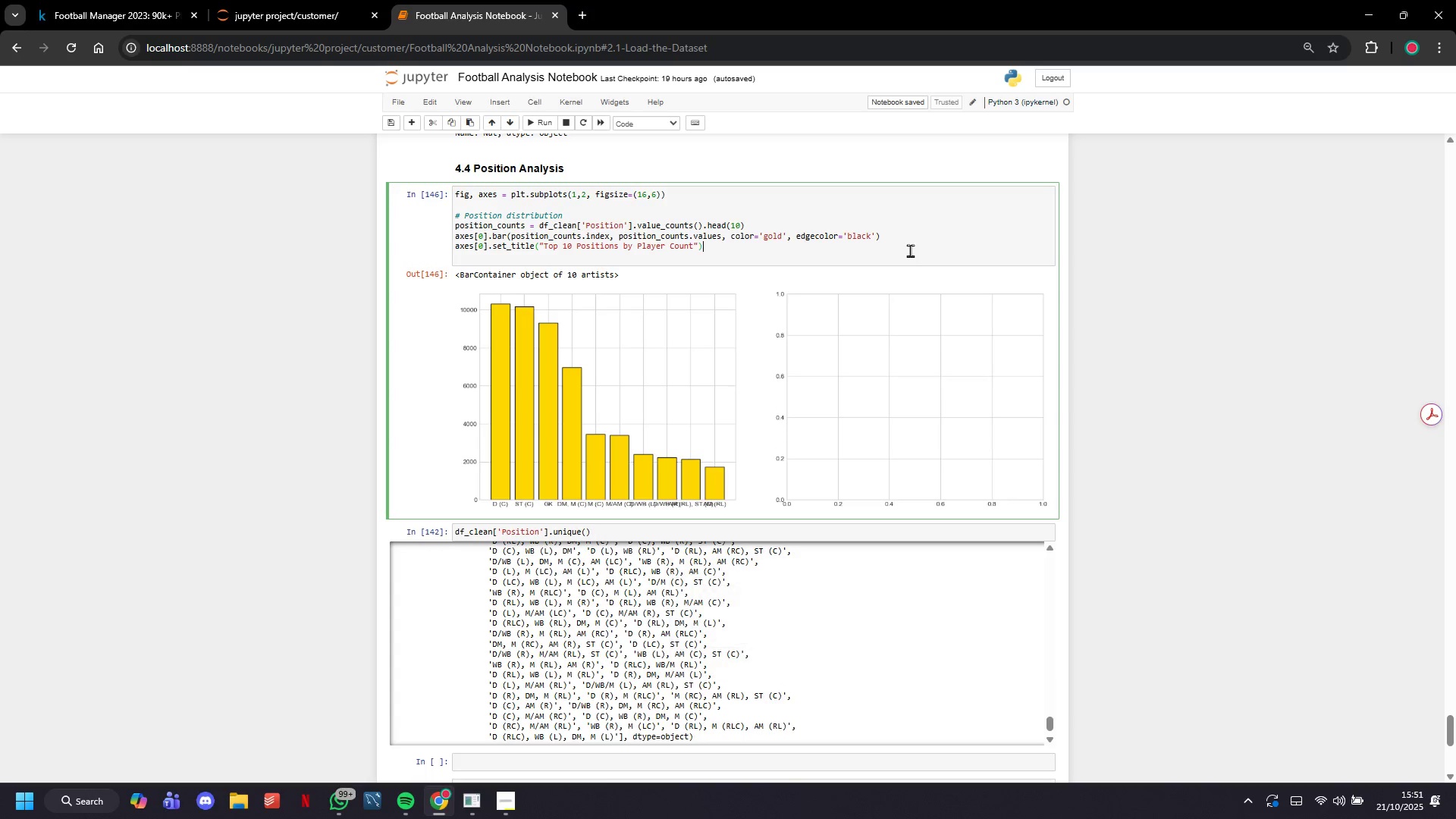 
key(ArrowLeft)
 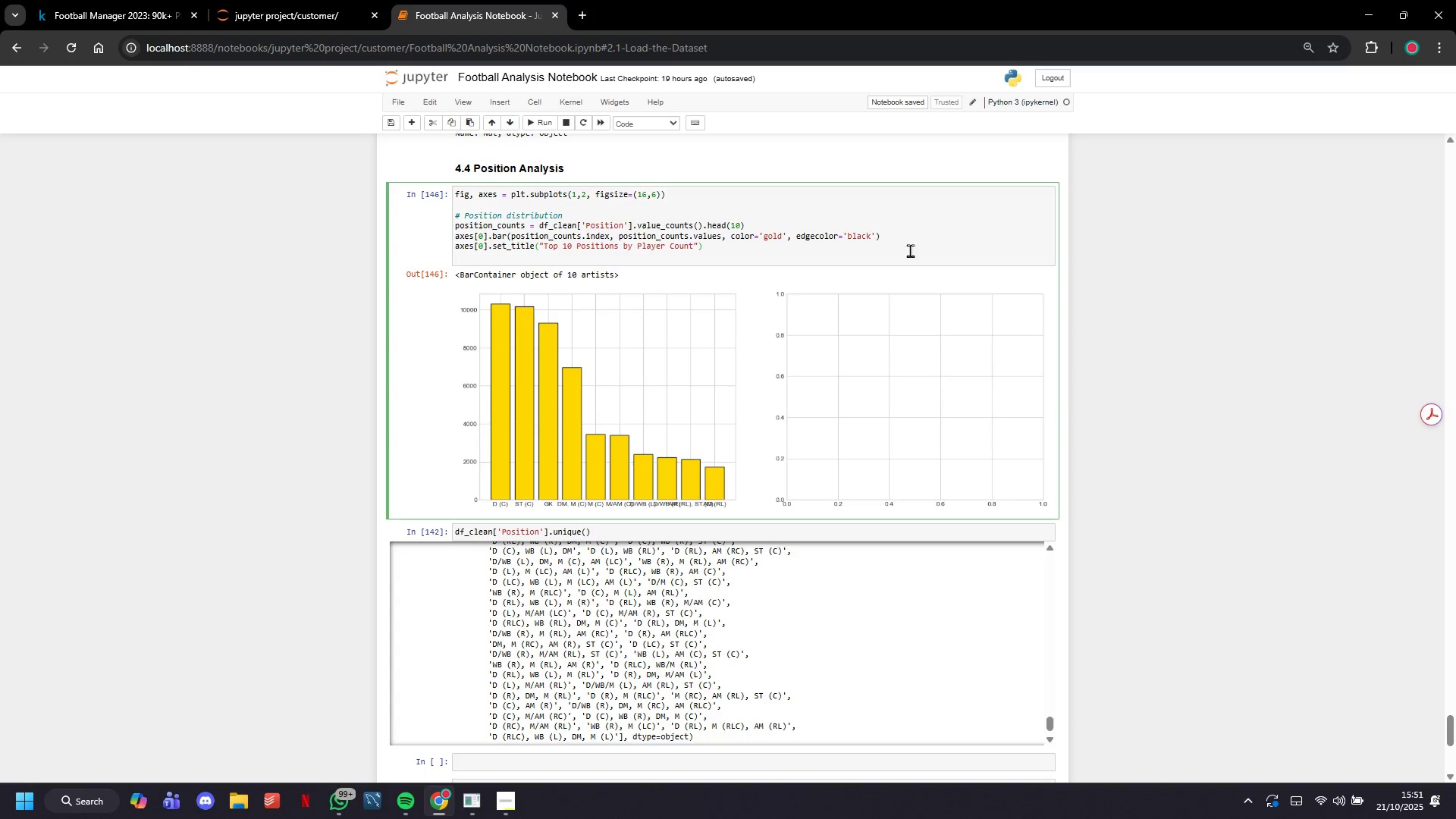 
type(, fontsize=14, fontweight='bold)
 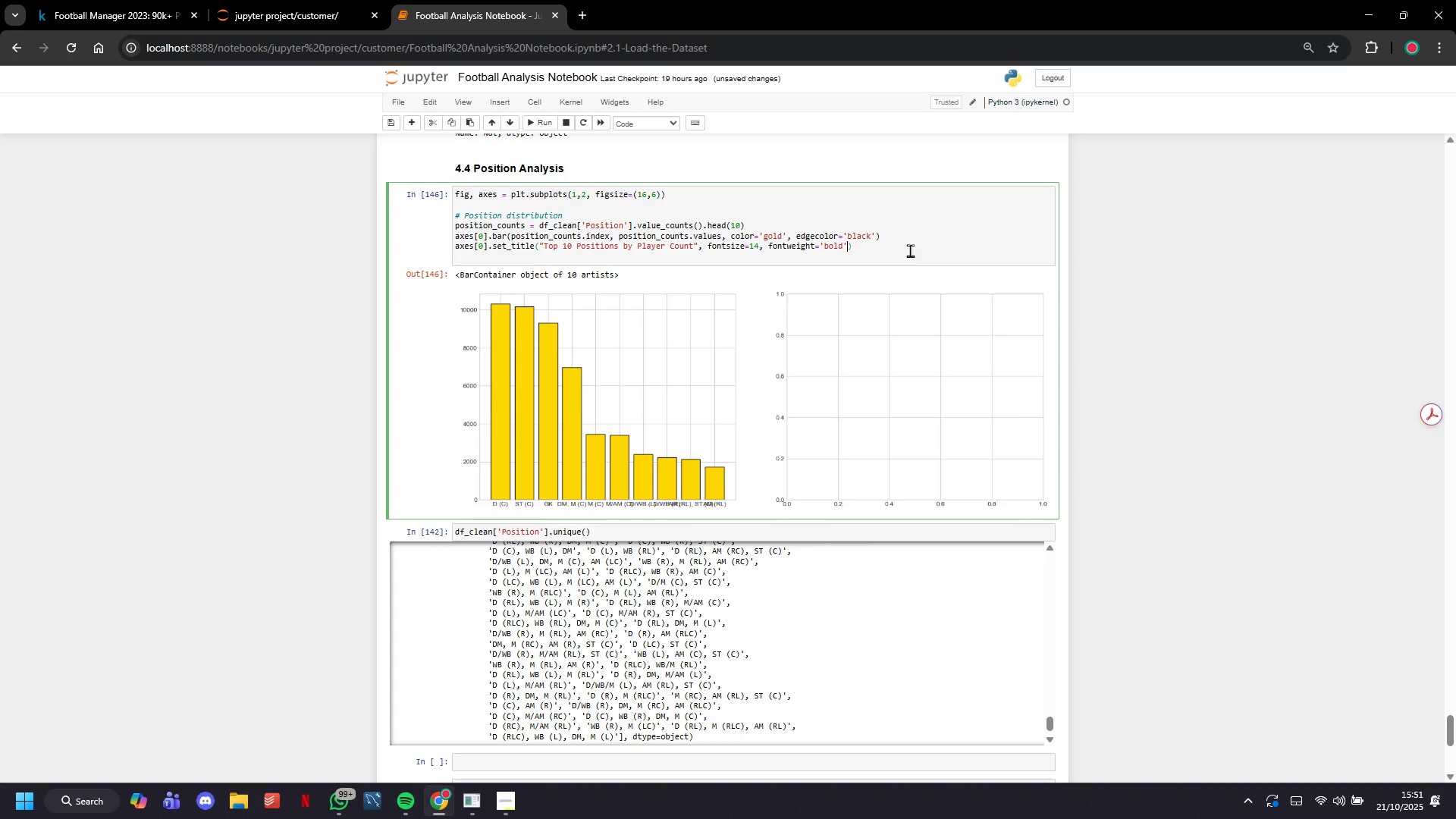 
key(ArrowRight)
 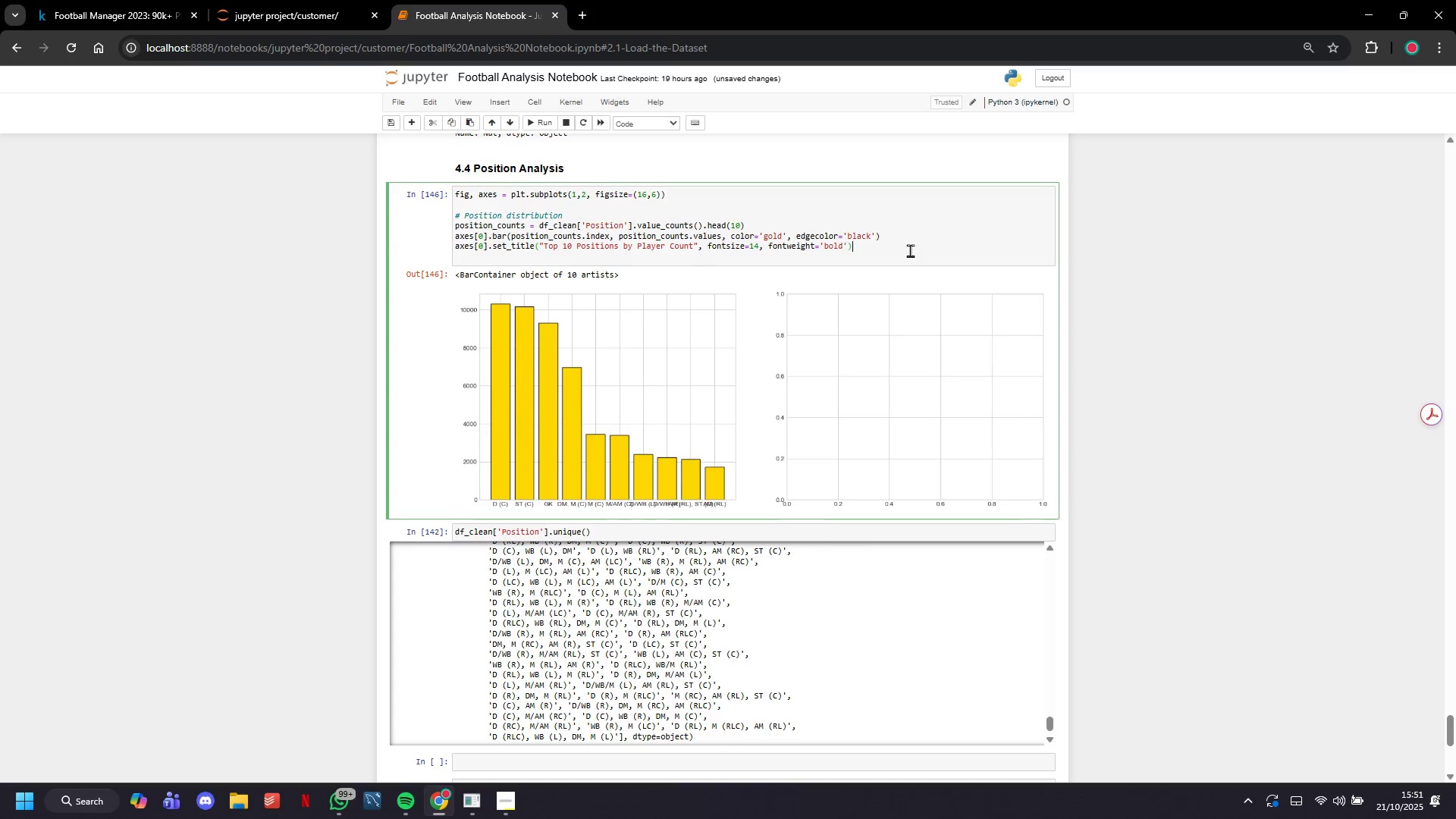 
key(ArrowRight)
 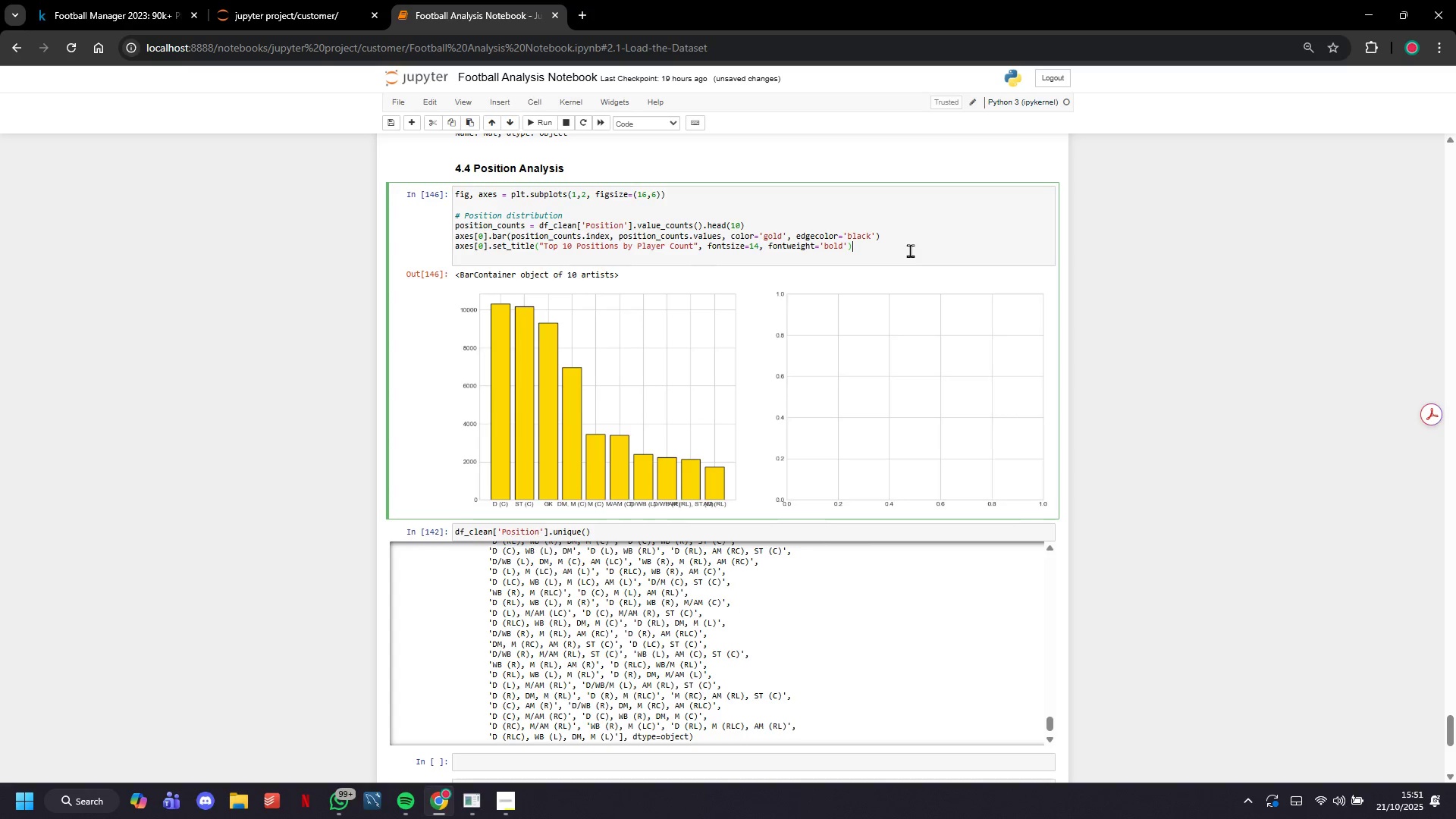 
key(Shift+ShiftRight)
 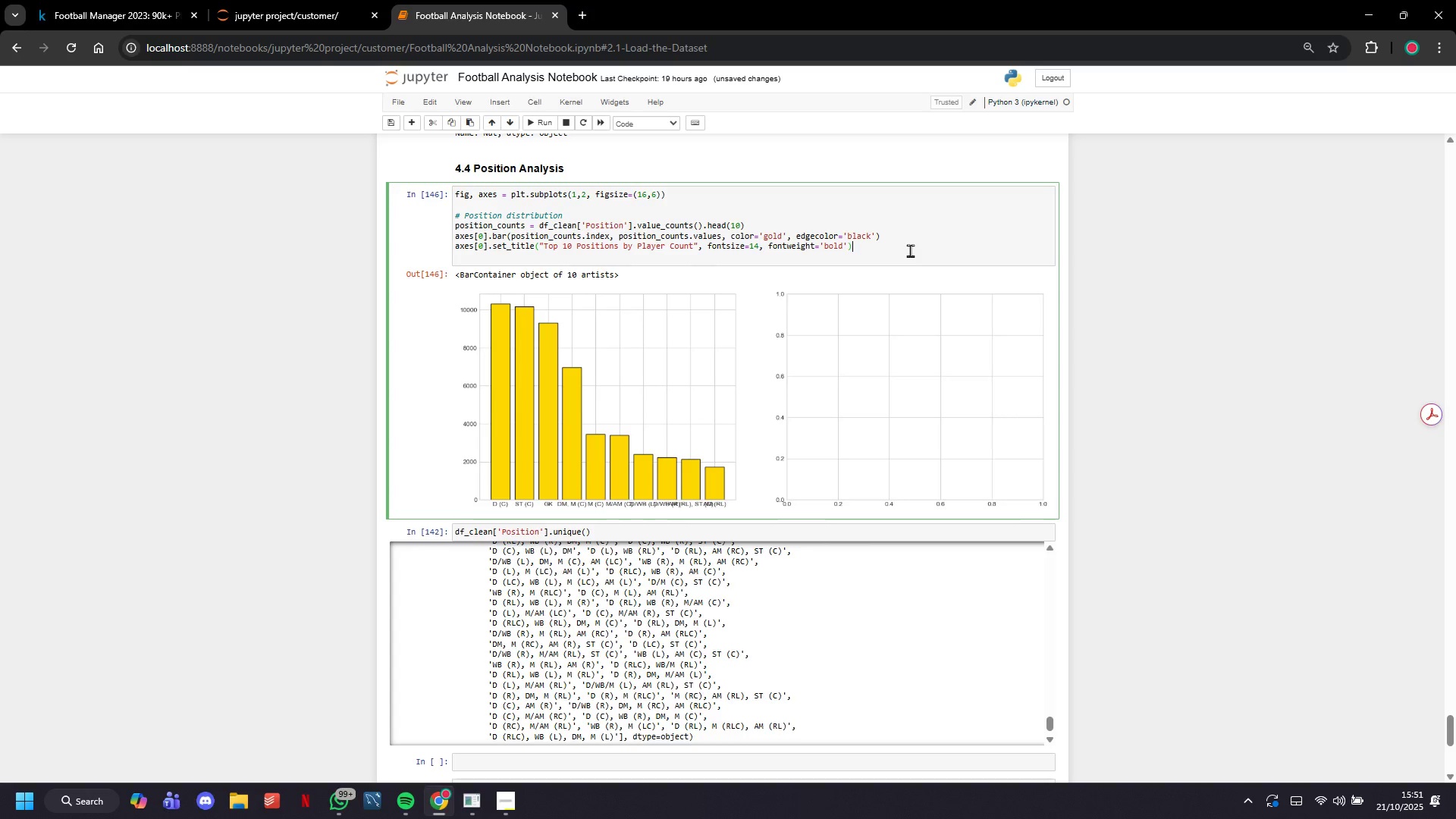 
key(Enter)
 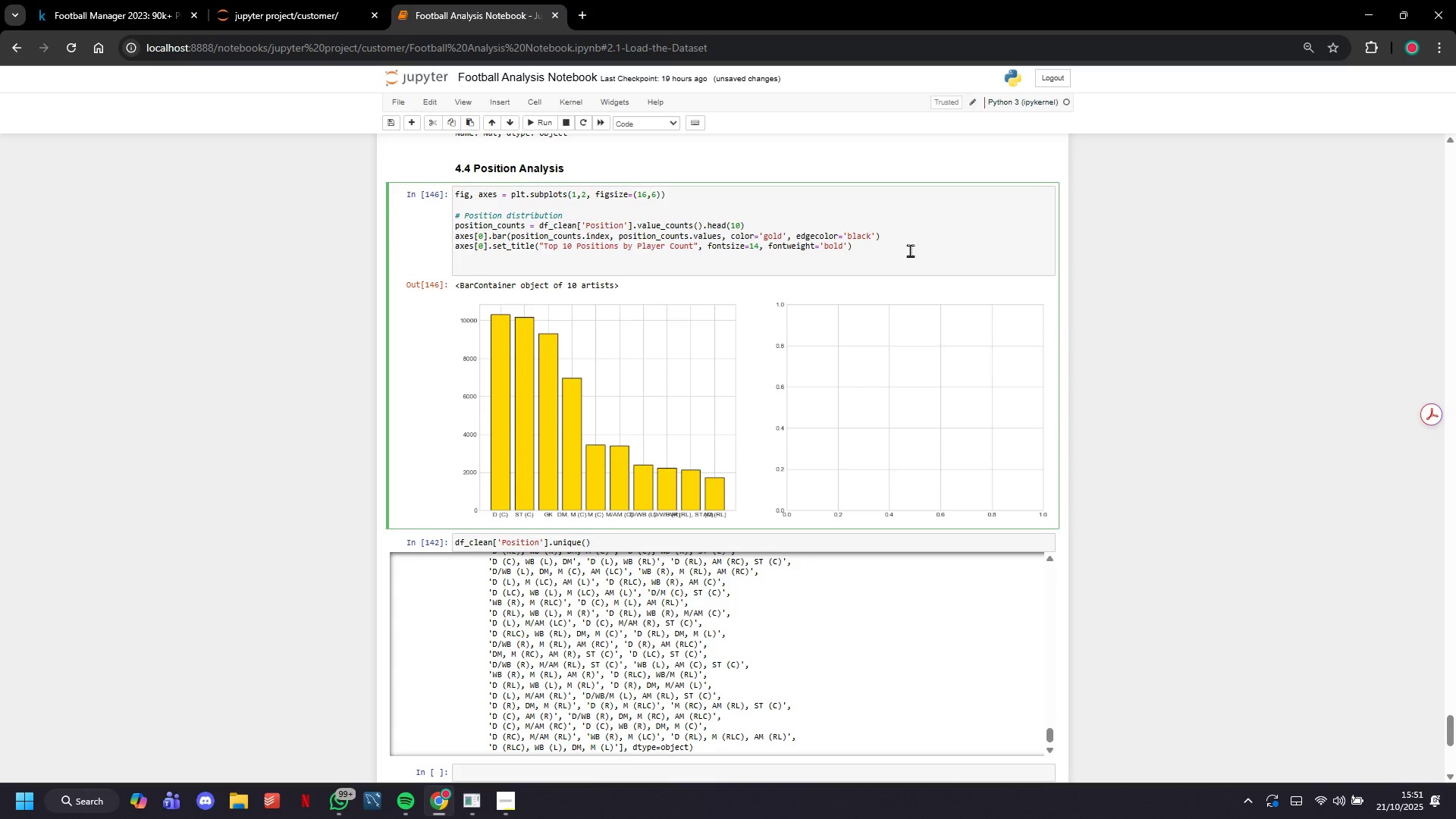 
type(axes[-)
key(Backspace)
type(0)
 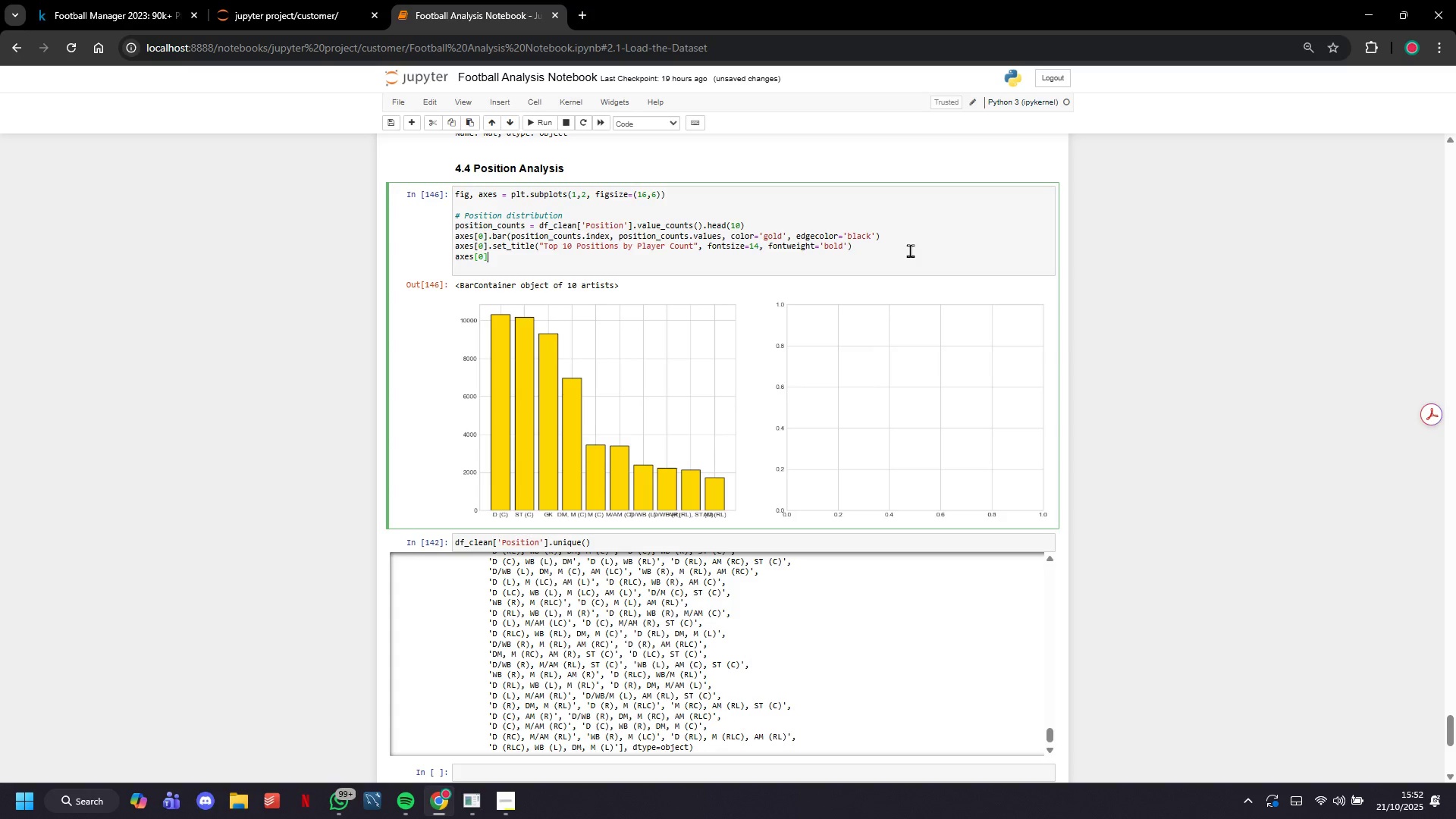 
key(ArrowRight)
 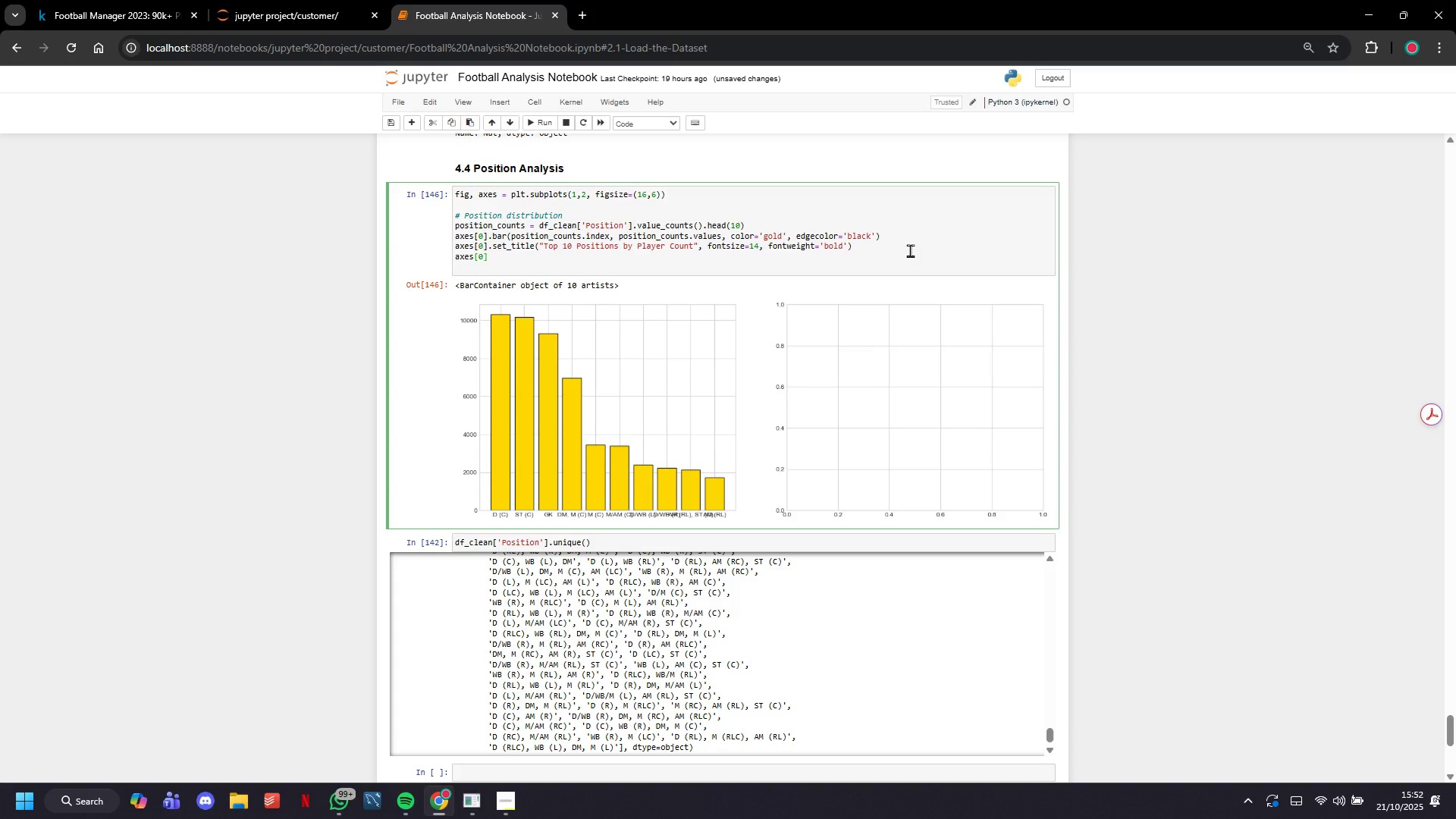 
type(.set_c)
key(Backspace)
type(xlabel('Position)
 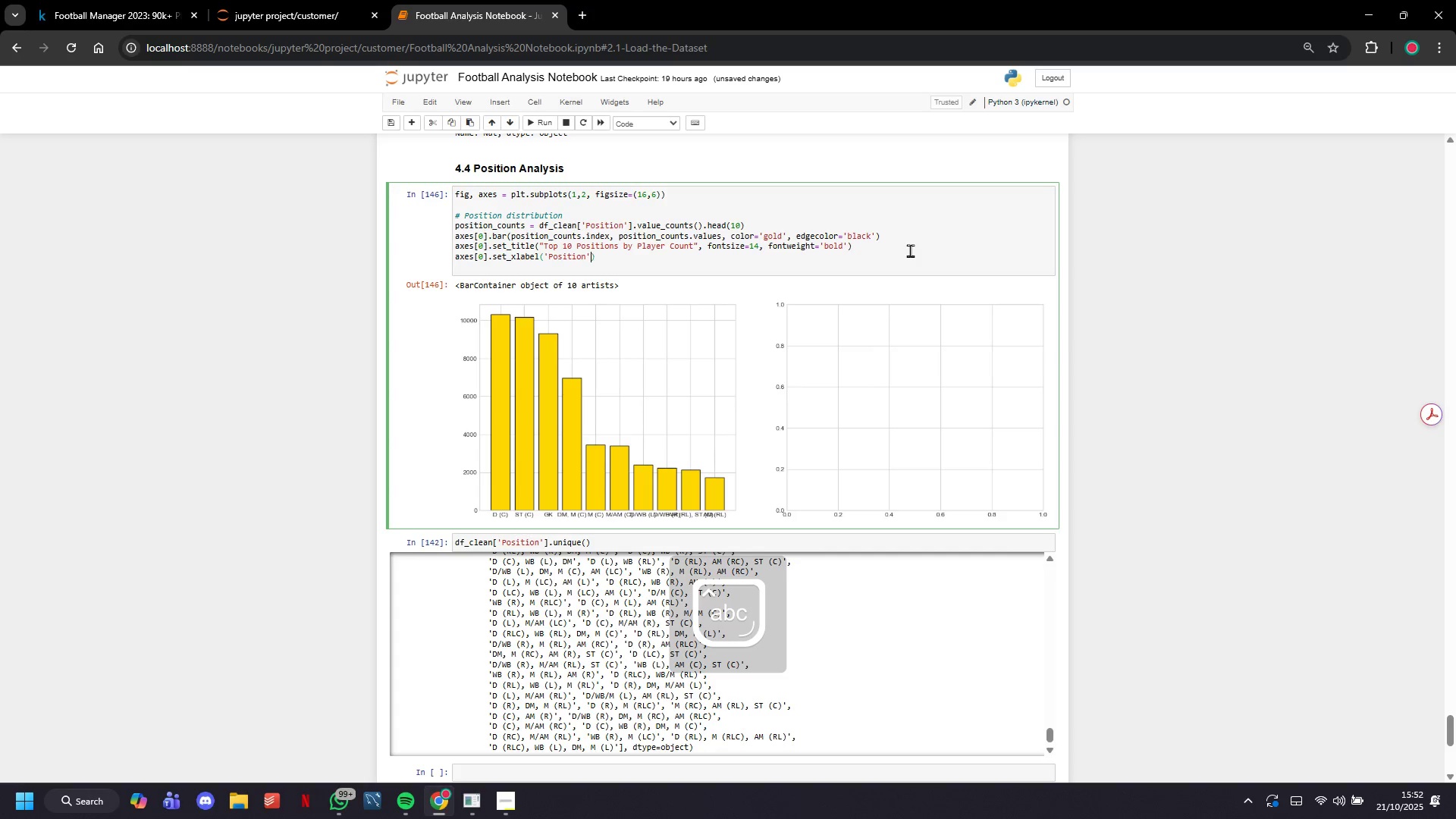 
key(ArrowRight)
 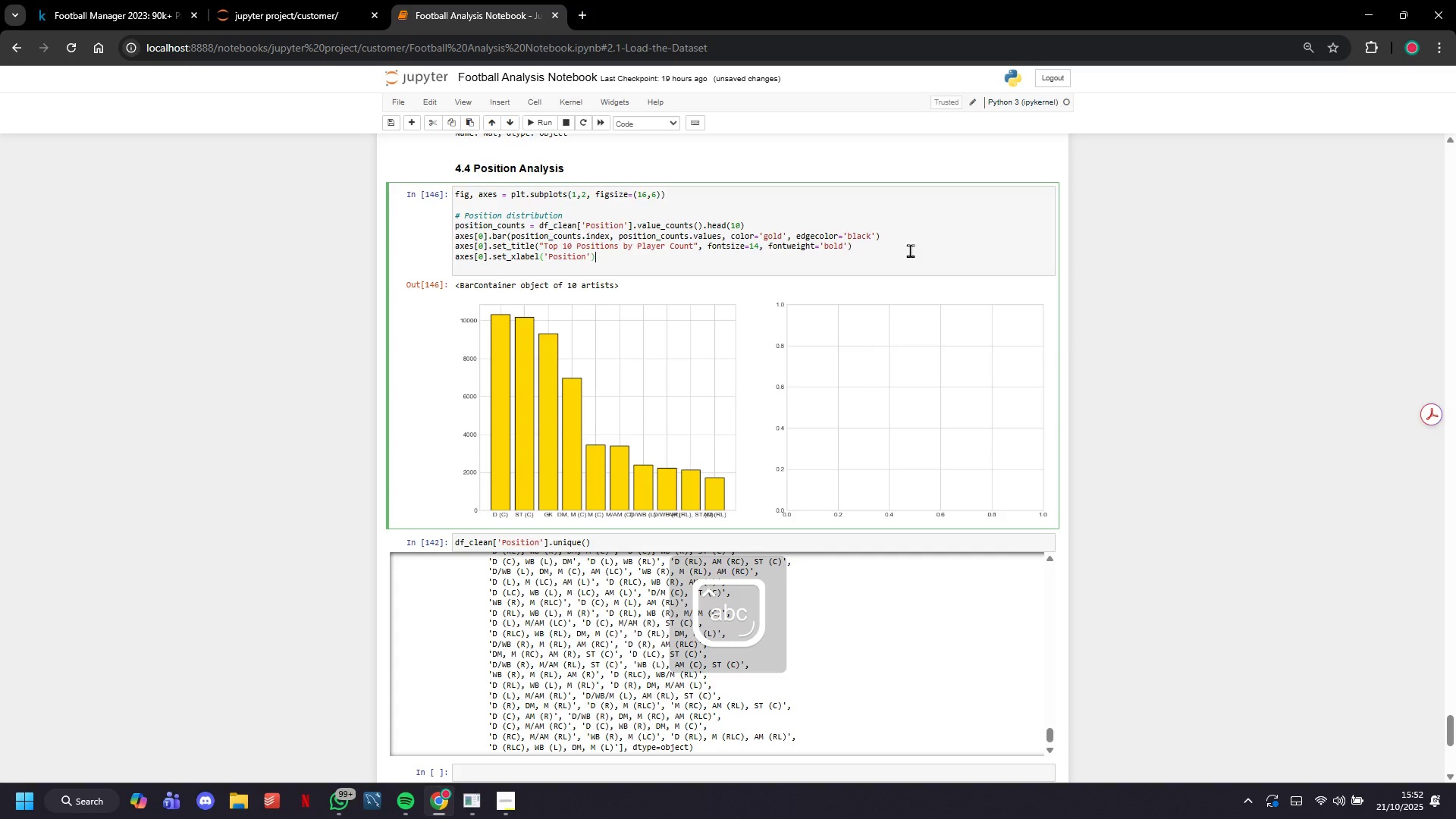 
key(ArrowRight)
 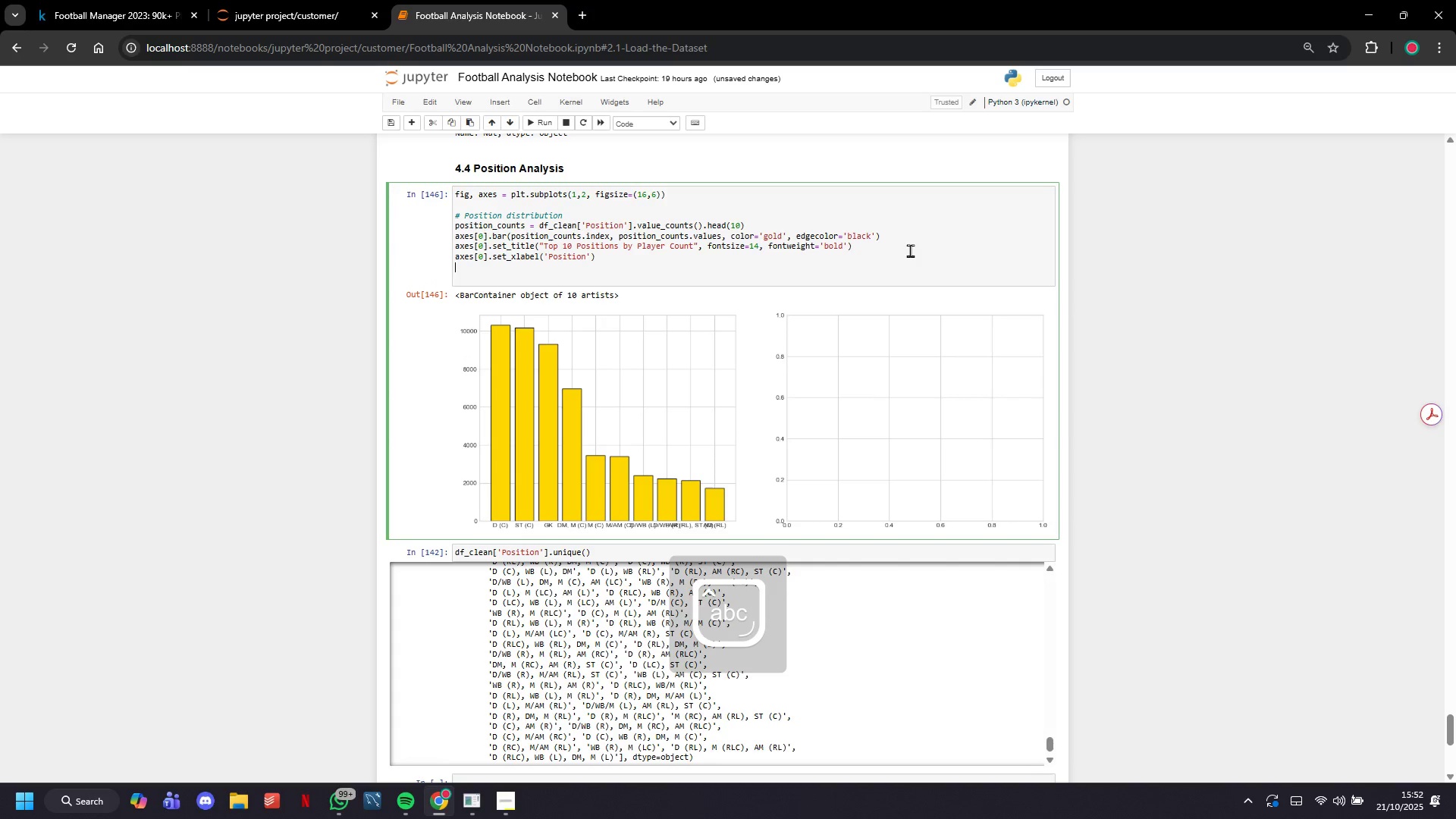 
key(Enter)
 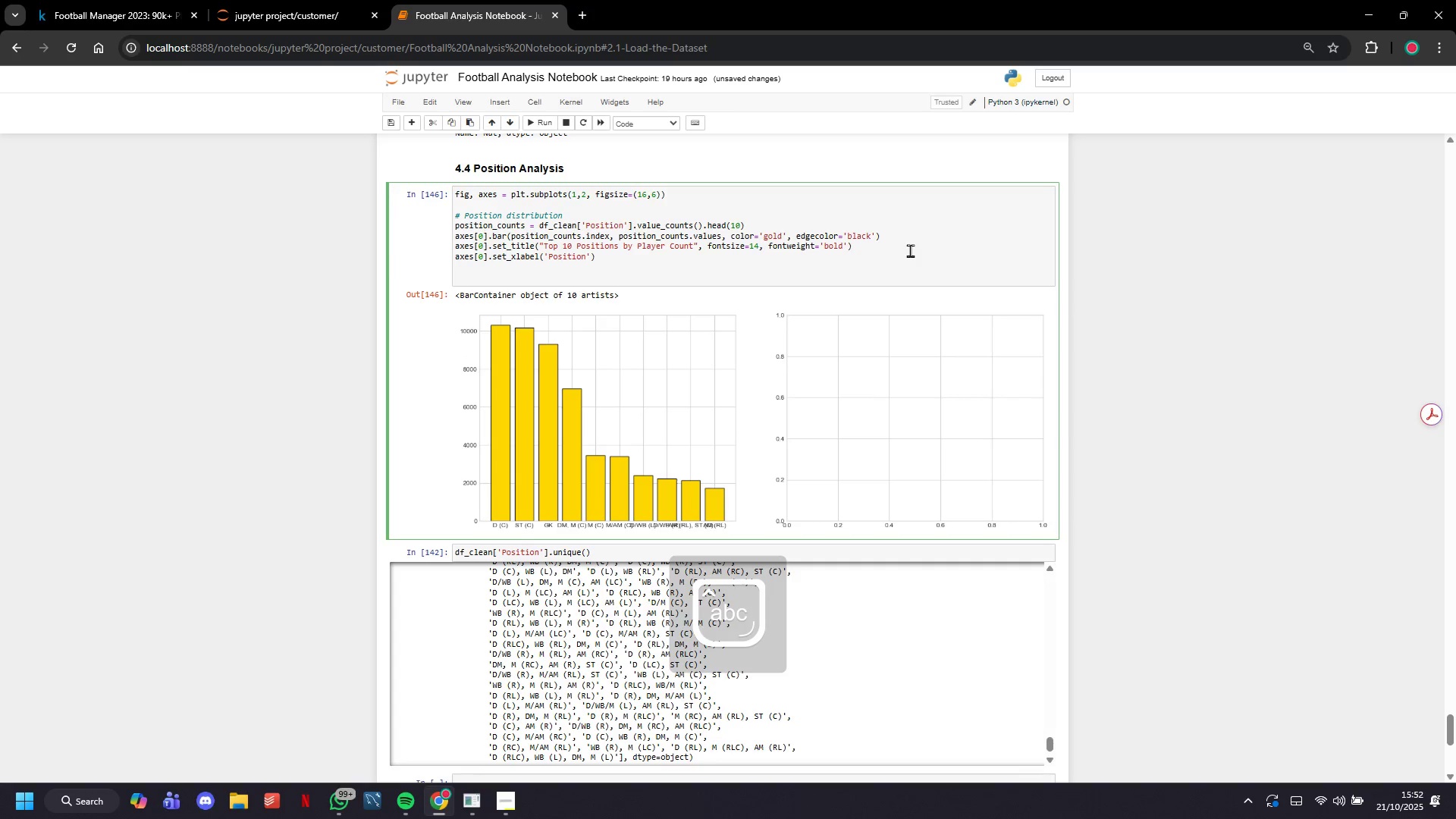 
type(axes[0)
 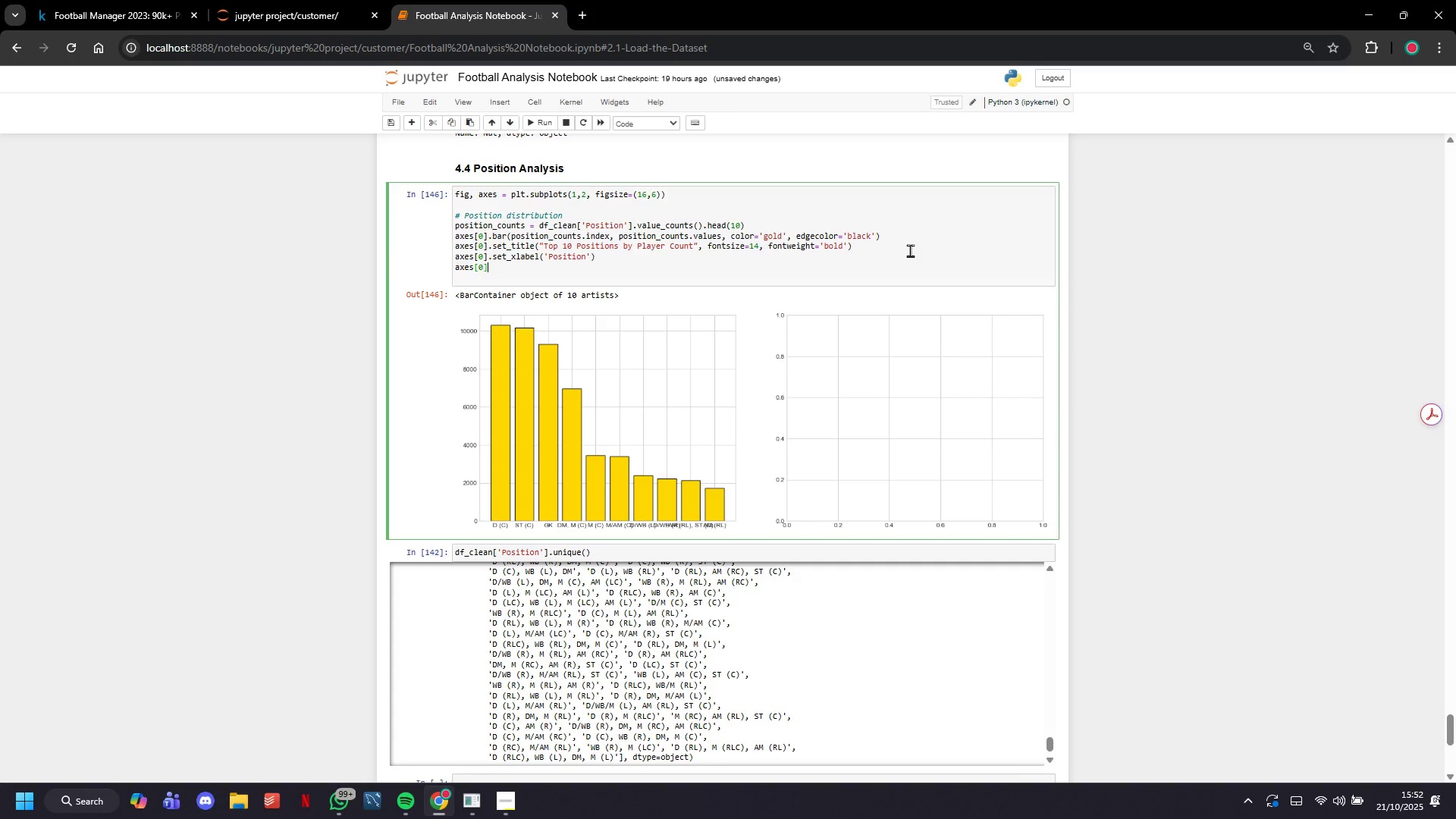 
key(ArrowRight)
 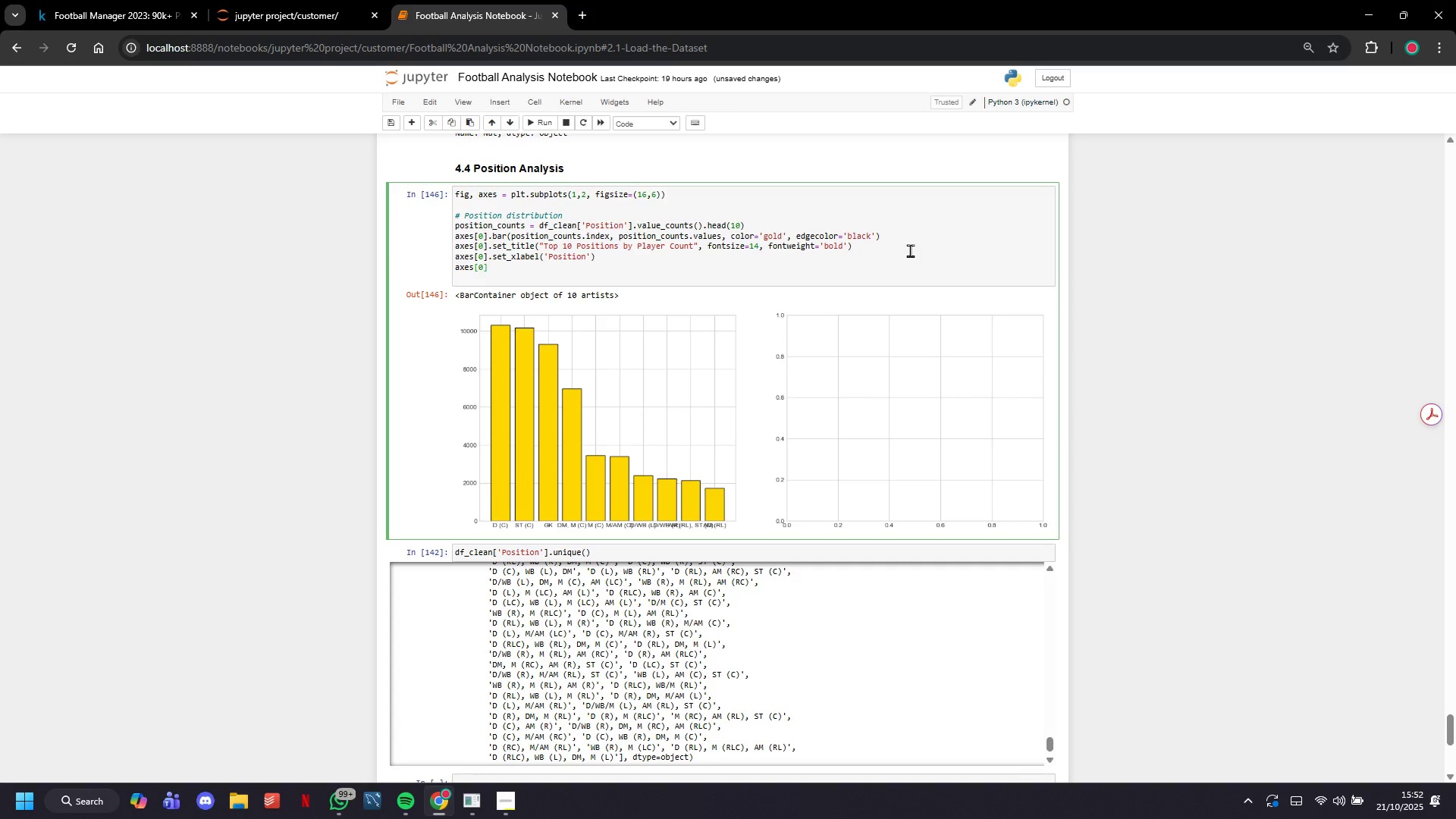 
type(.set_ylabel('Number of Players)
 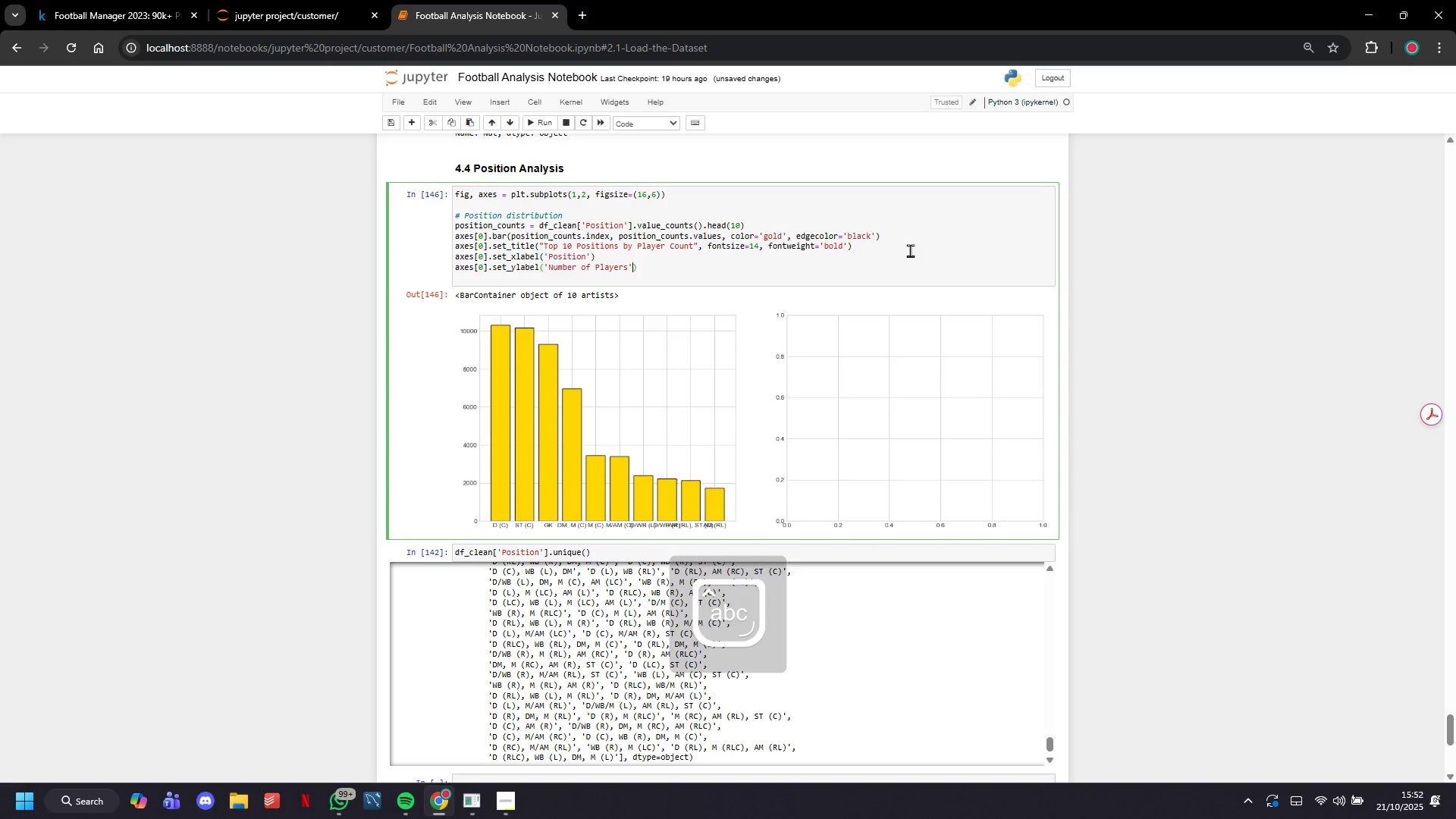 
 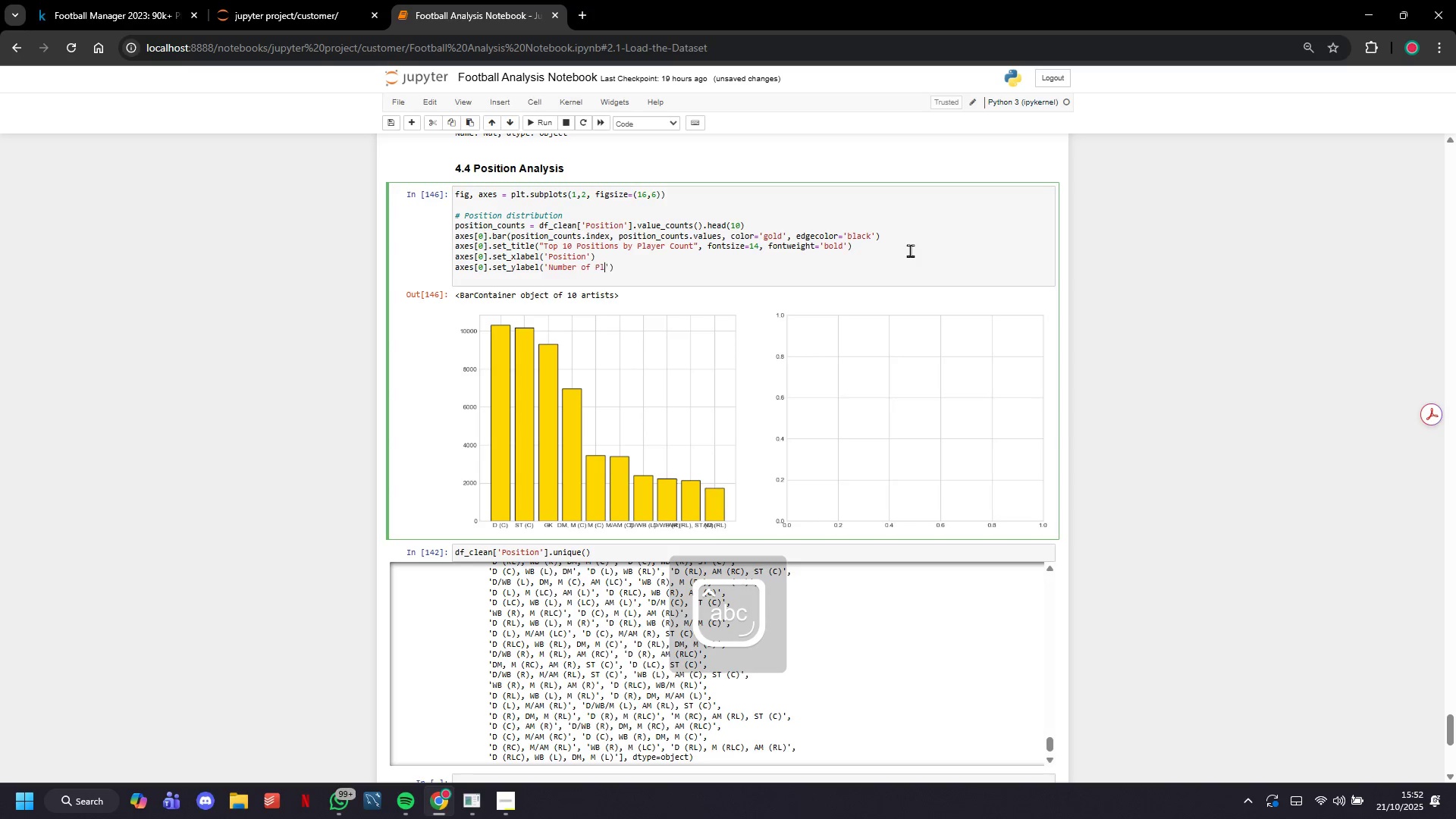 
key(ArrowRight)
 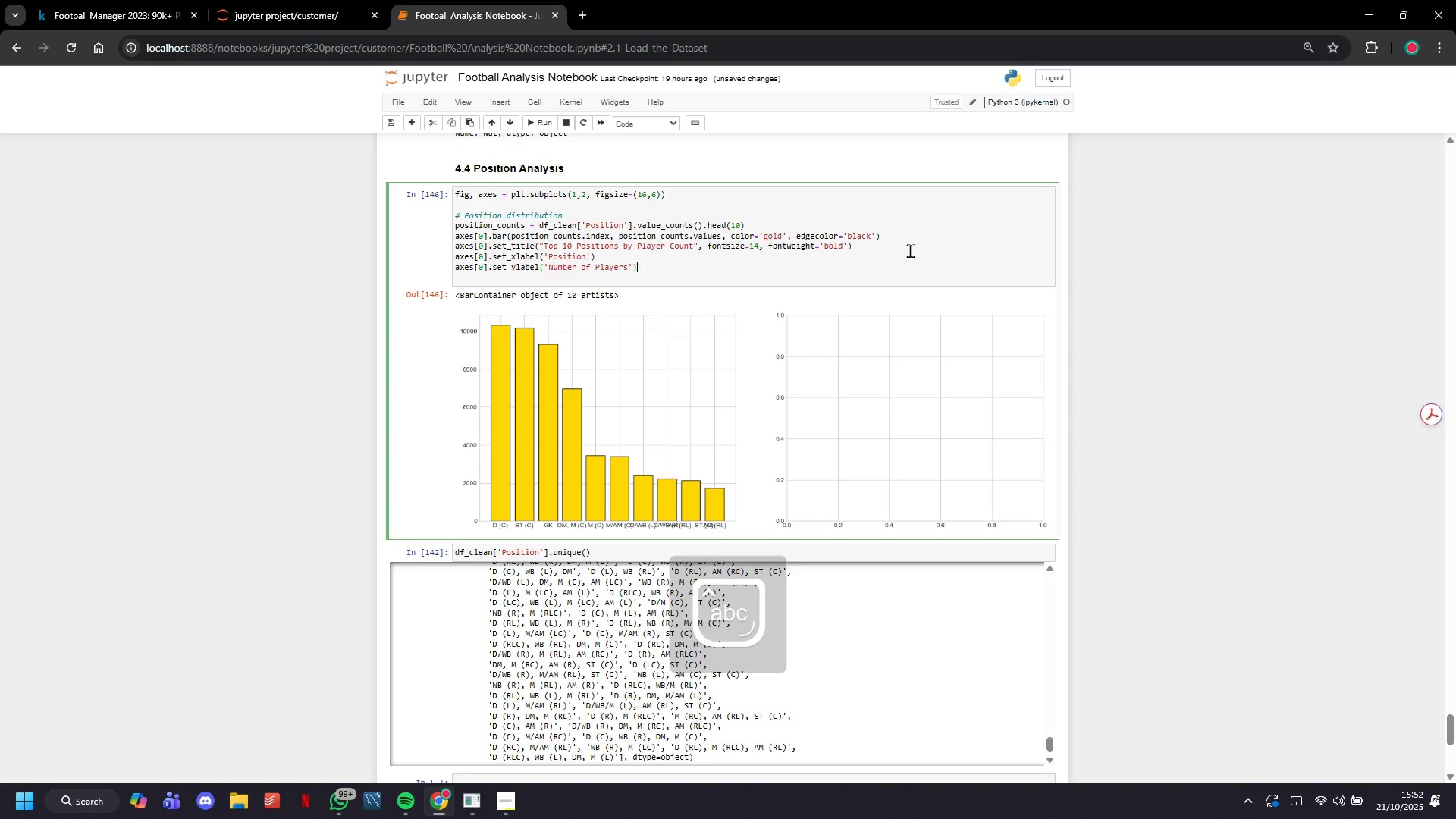 
key(ArrowRight)
 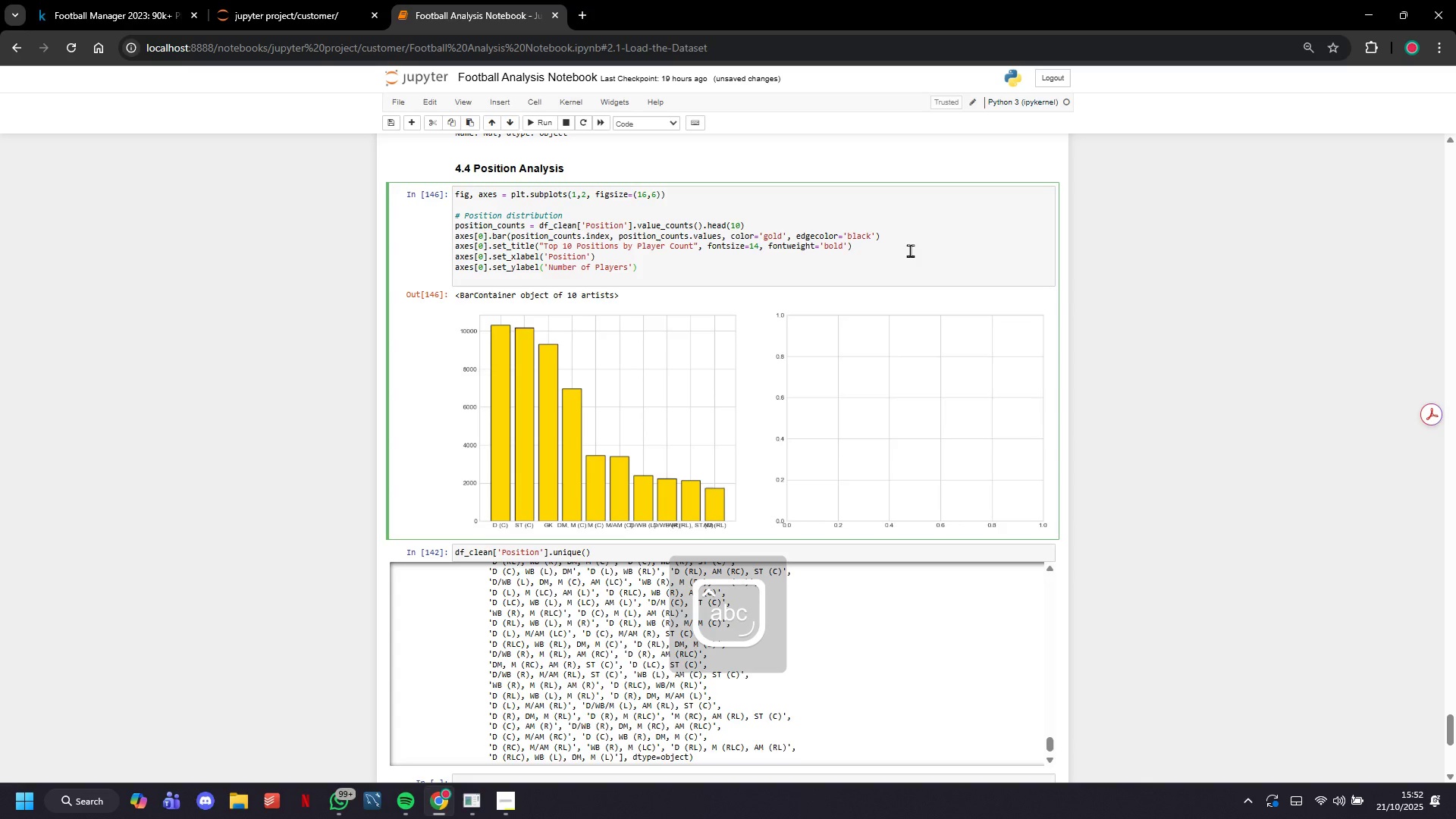 
key(Enter)
 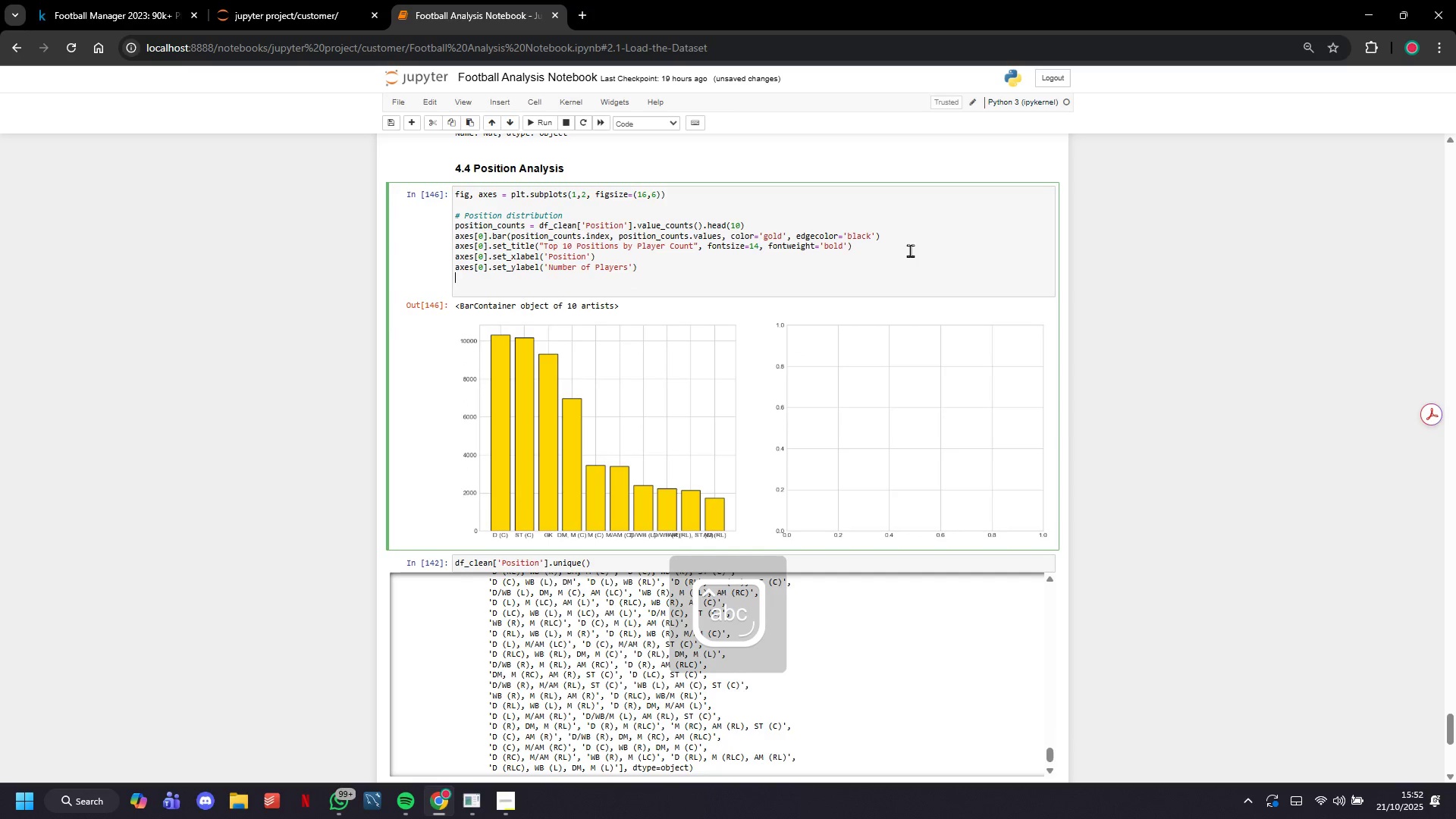 
type(axes[0)
 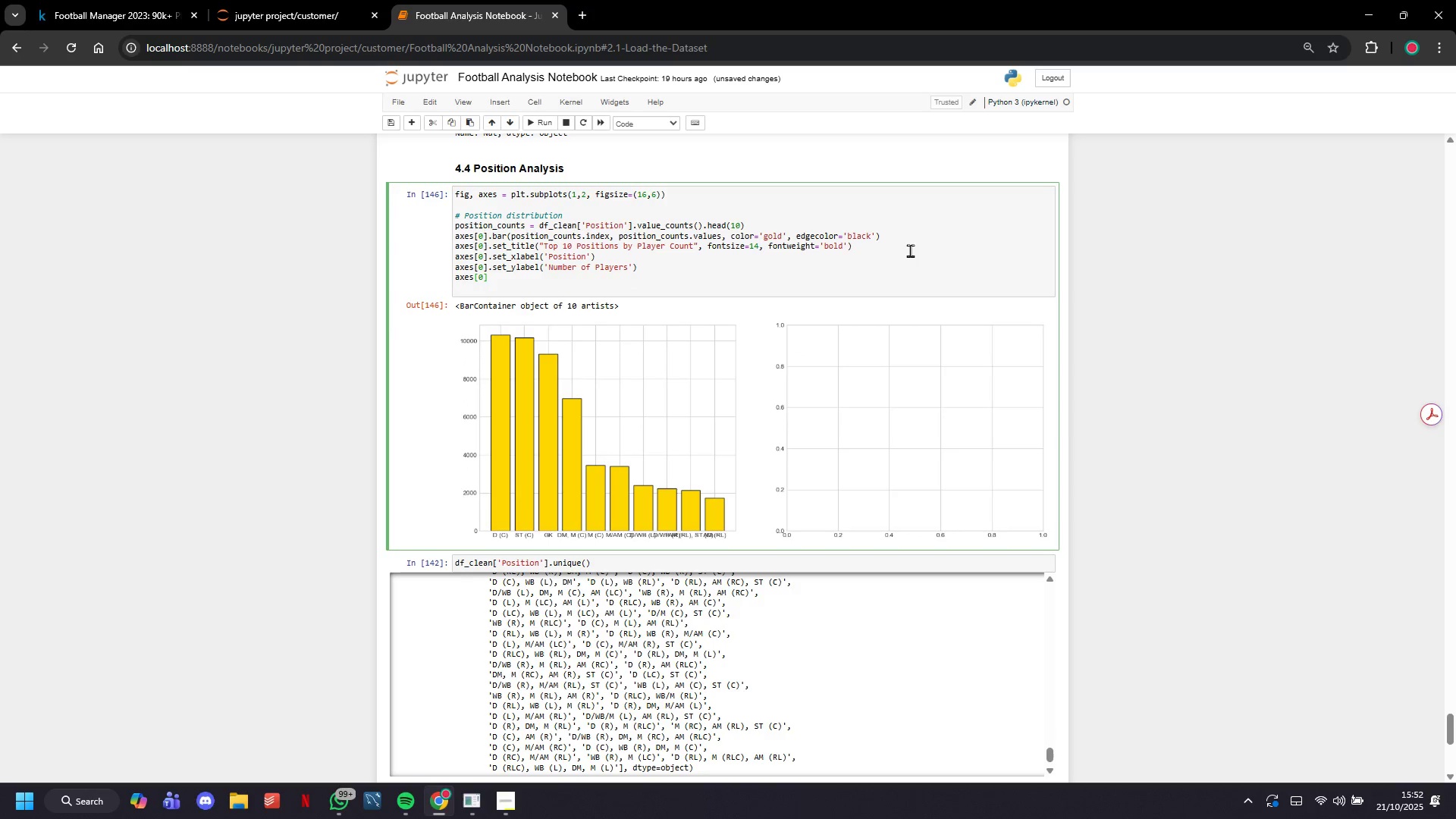 
key(ArrowRight)
 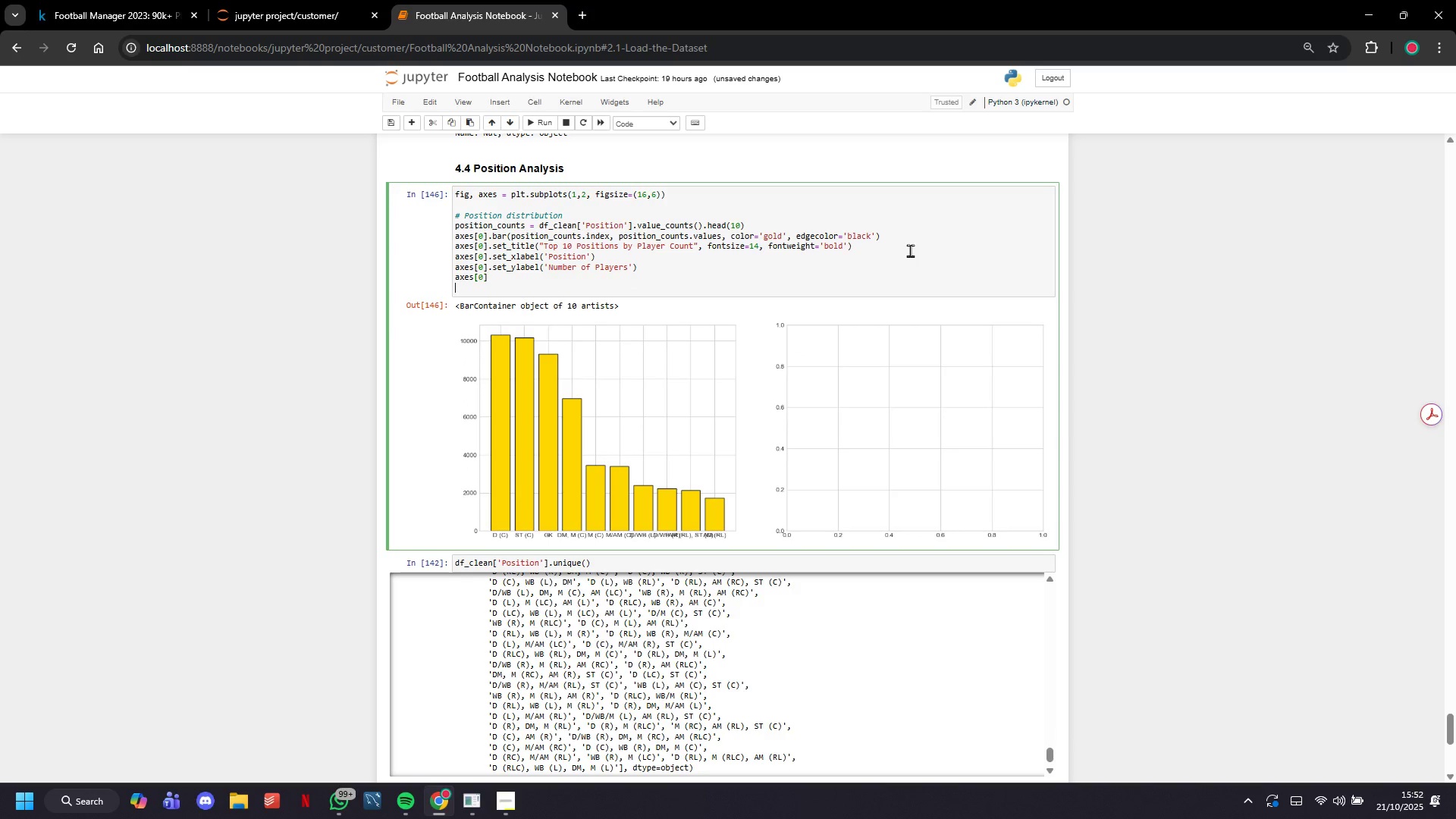 
key(ArrowRight)
 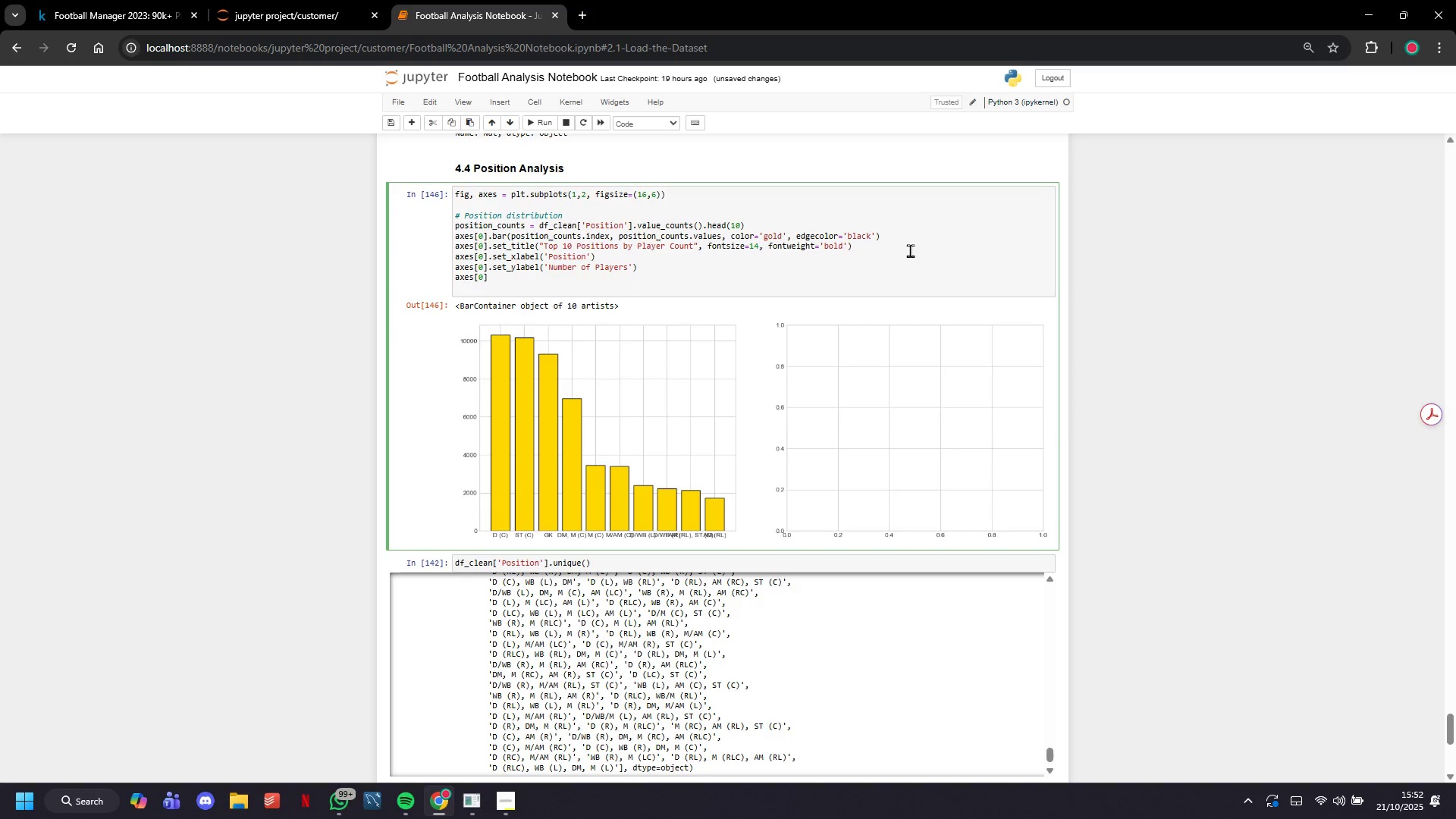 
key(ArrowLeft)
 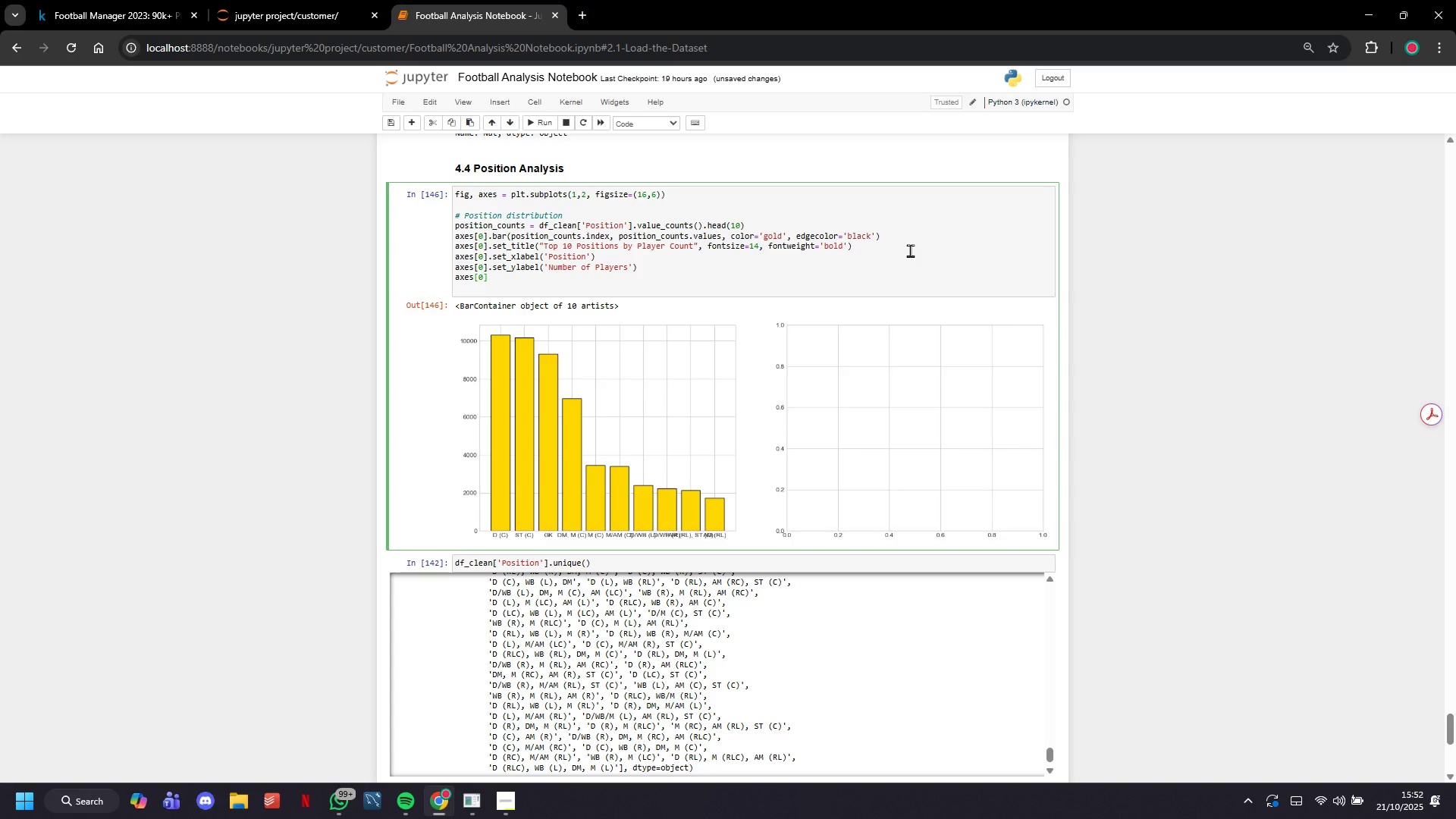 
type(.tick_params(axis='x)
 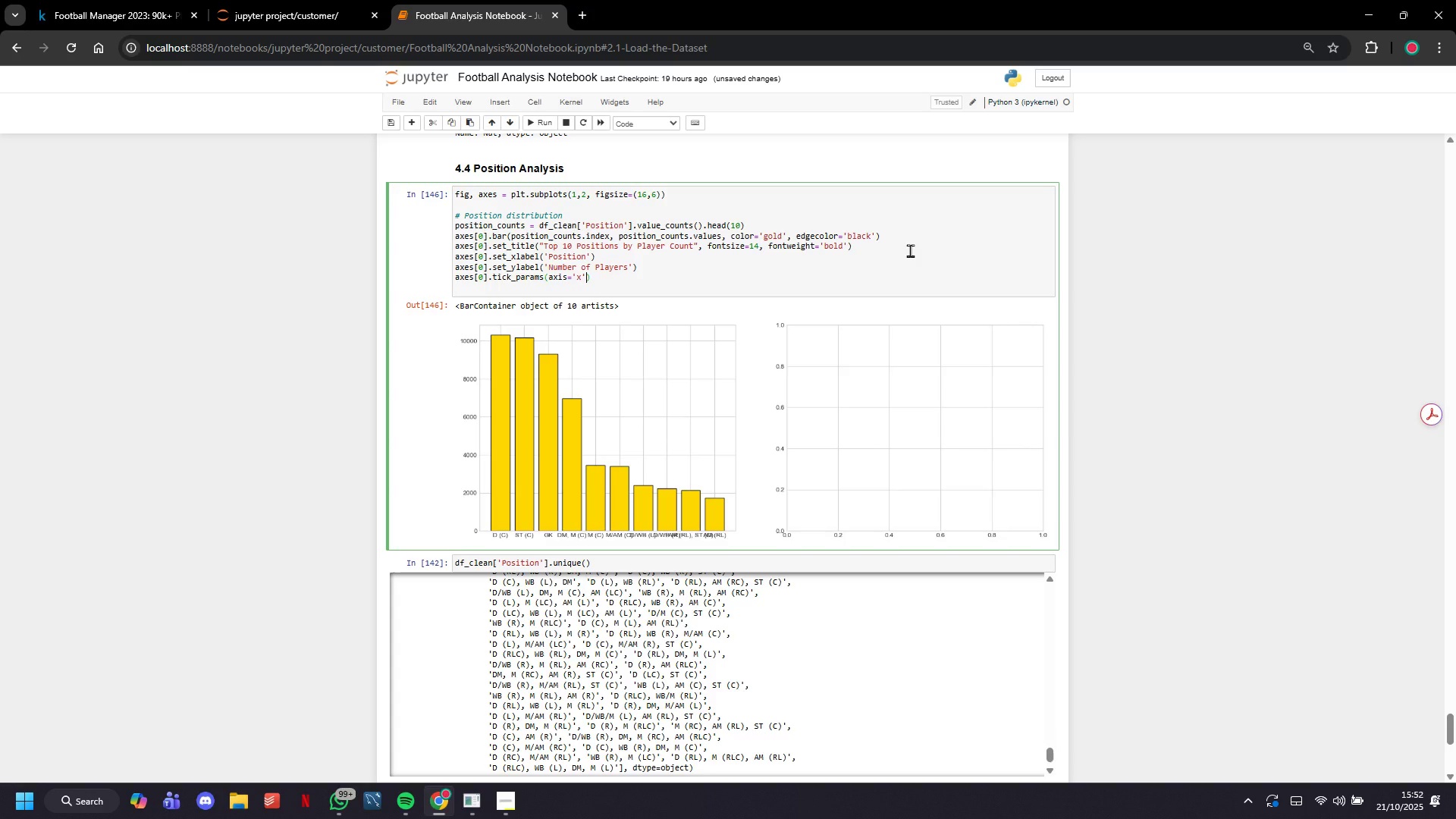 
 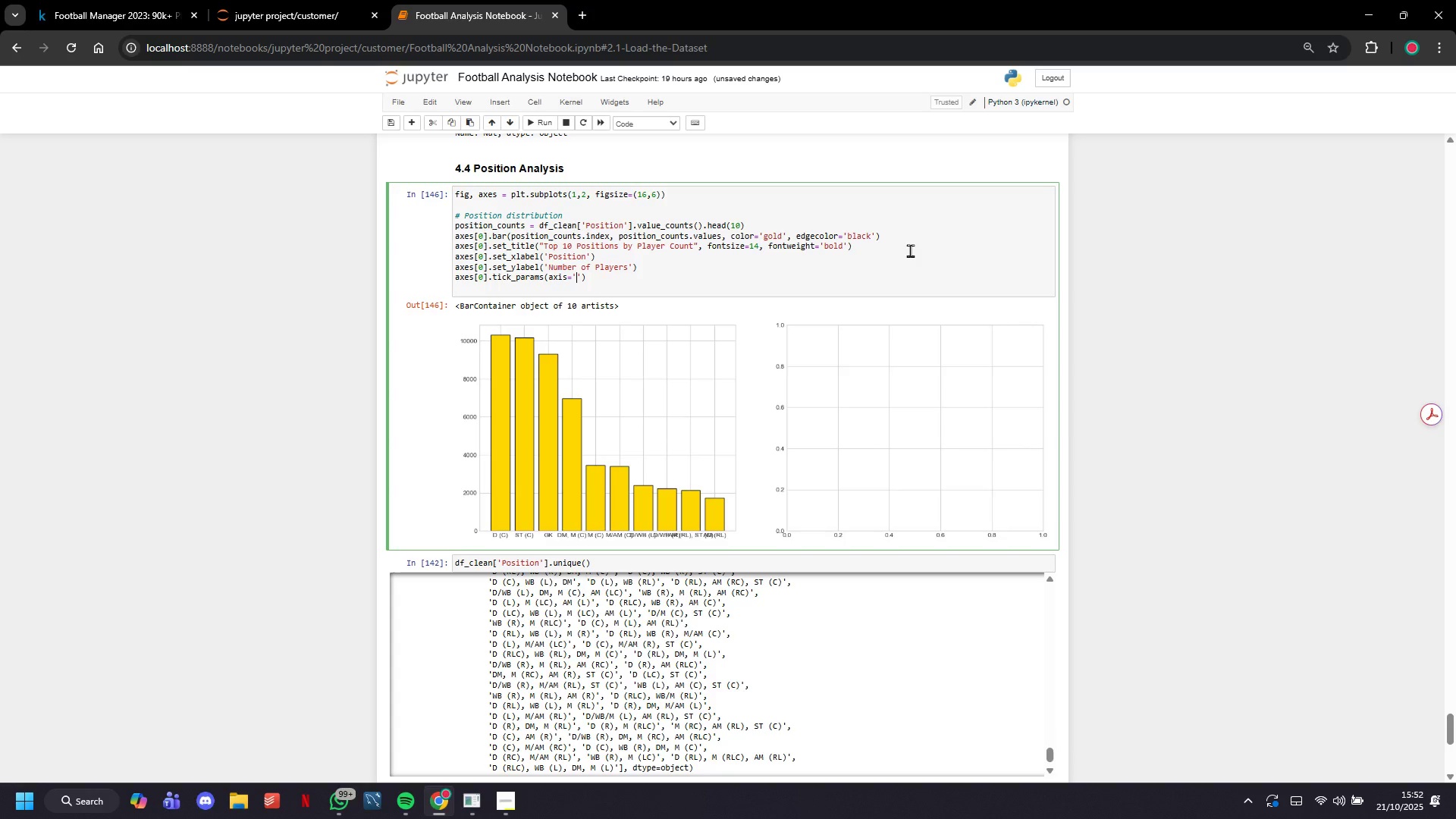 
key(ArrowRight)
 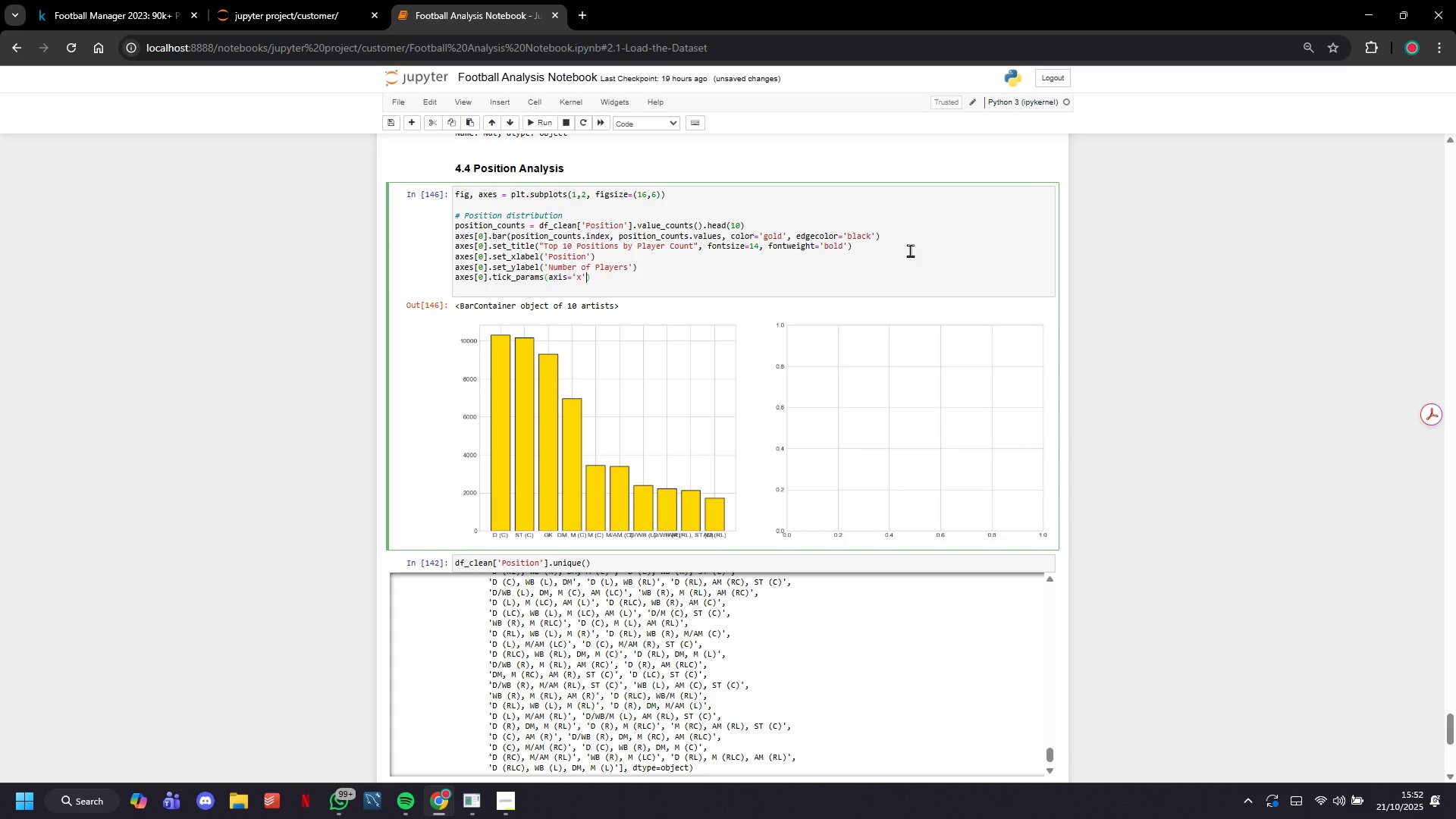 
type(, rotation=45)
 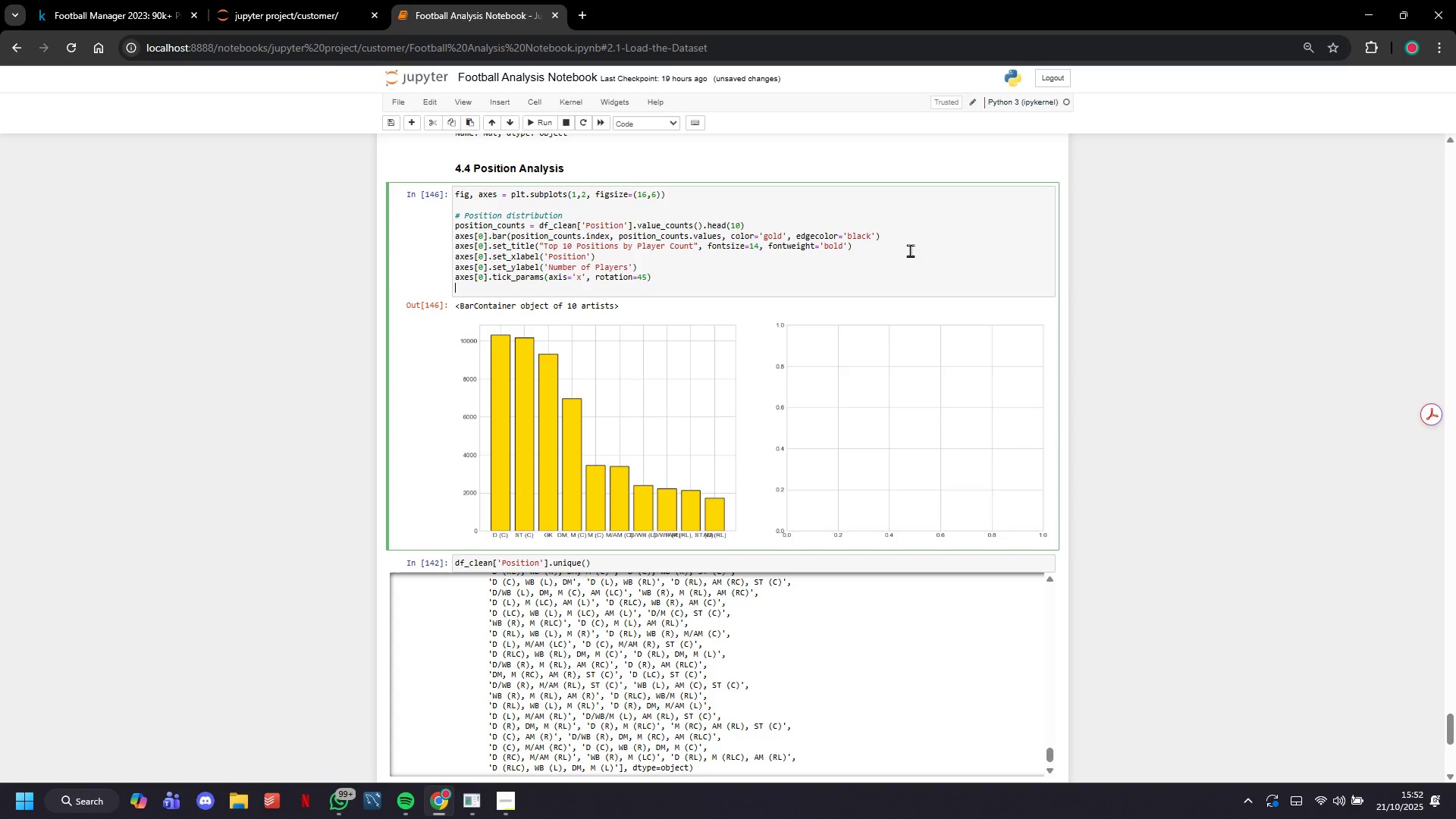 
key(ArrowDown)
 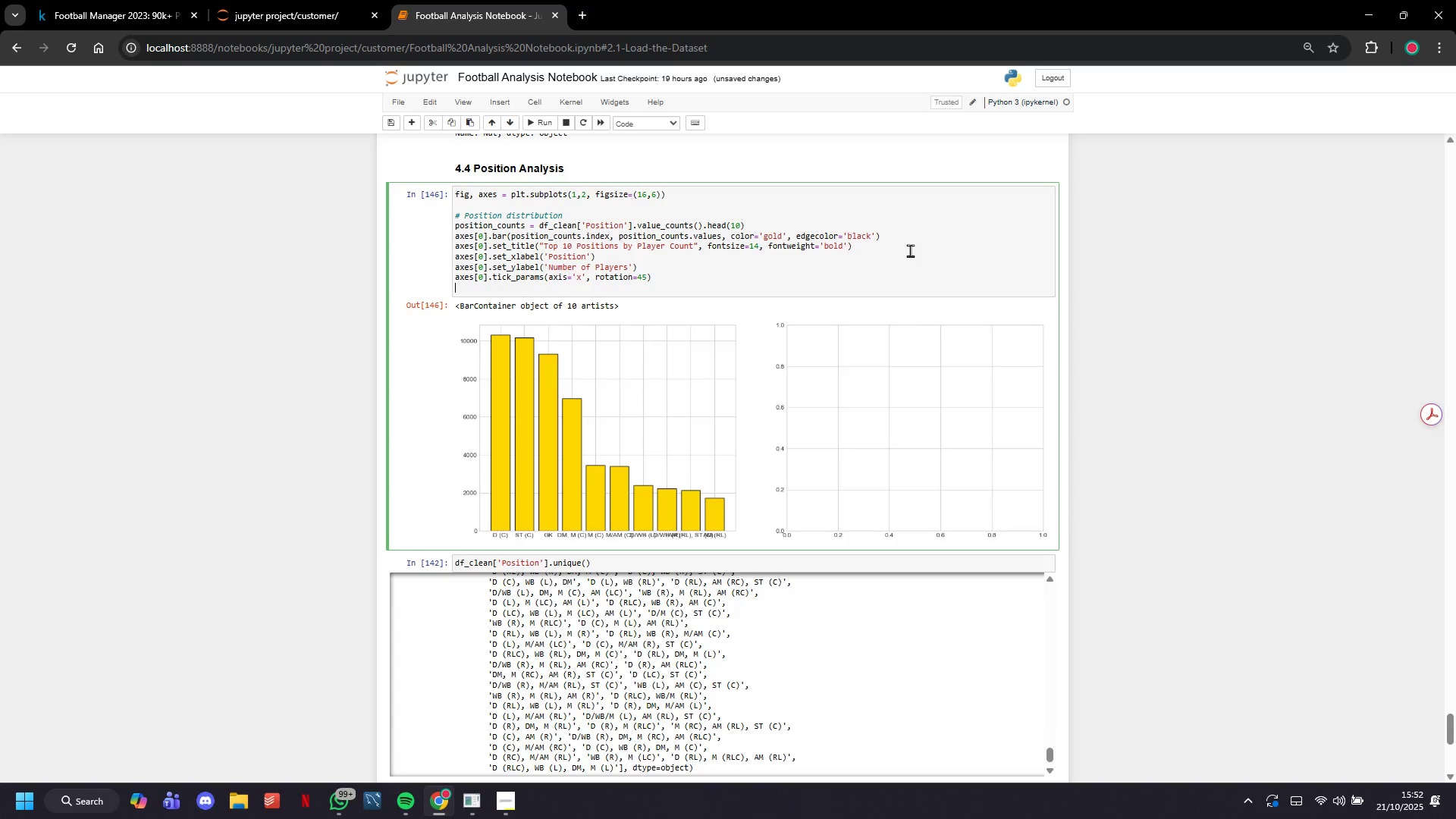 
key(Backspace)
 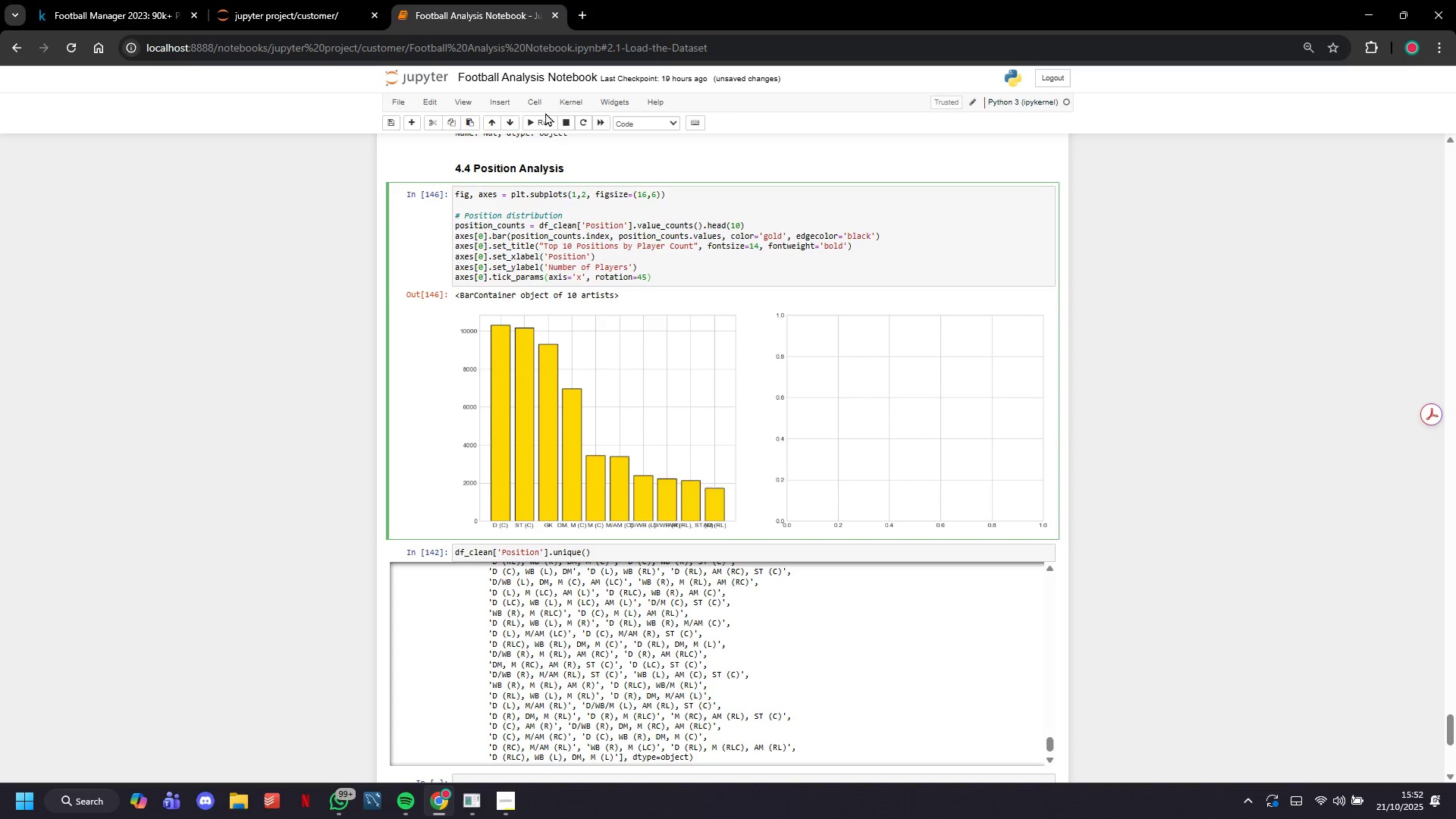 
left_click([541, 124])
 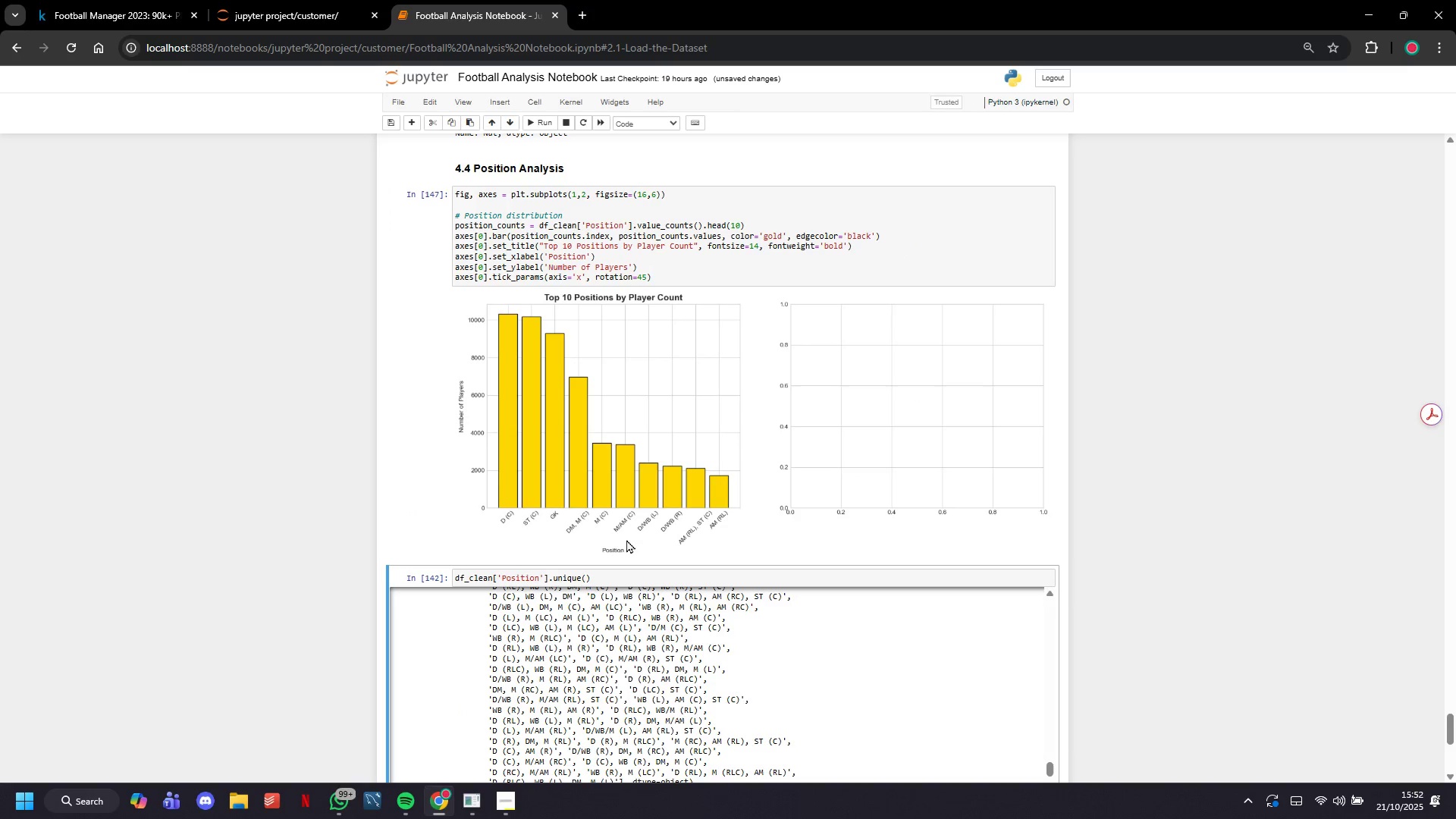 
wait(7.32)
 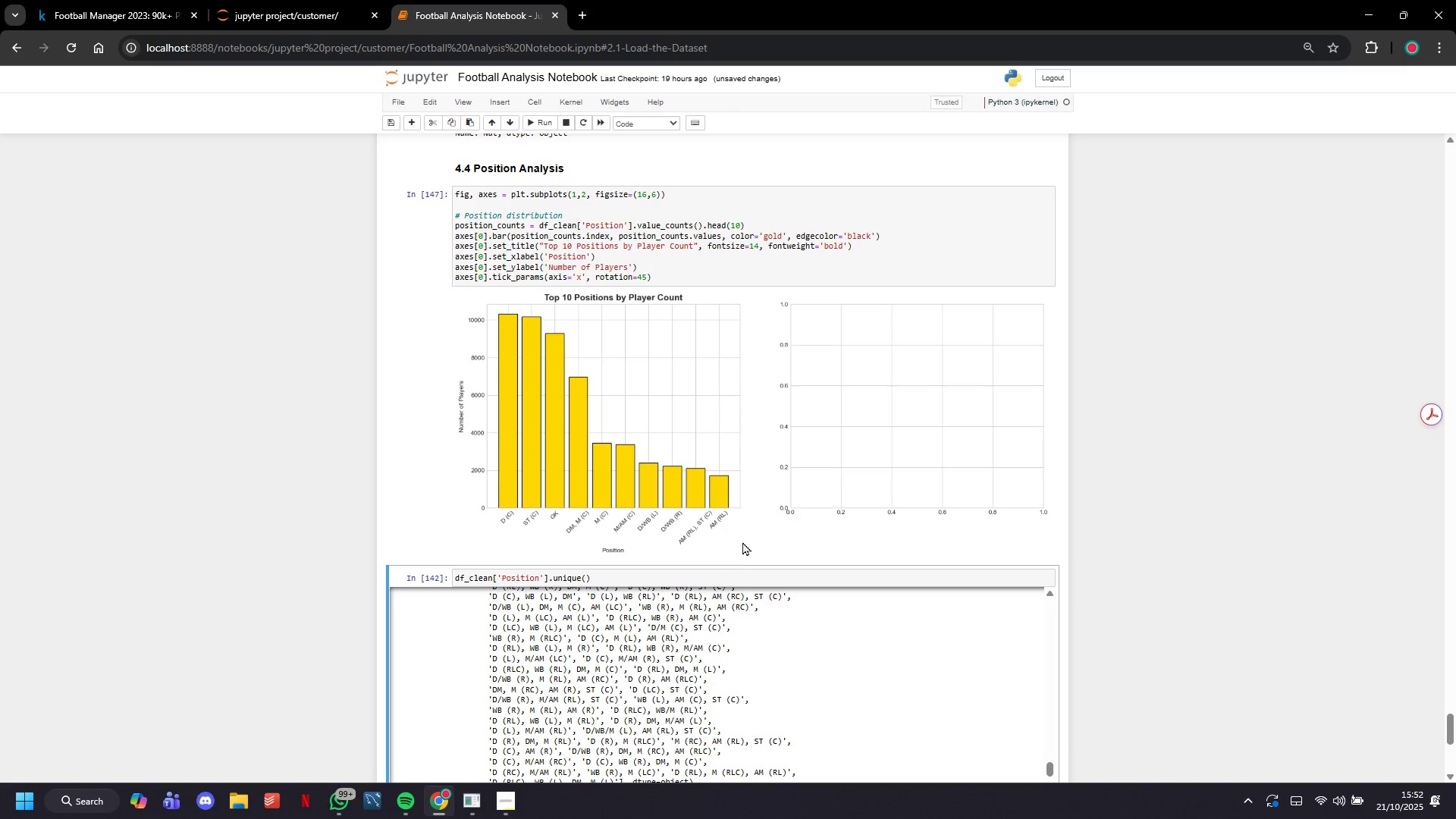 
double_click([507, 515])
 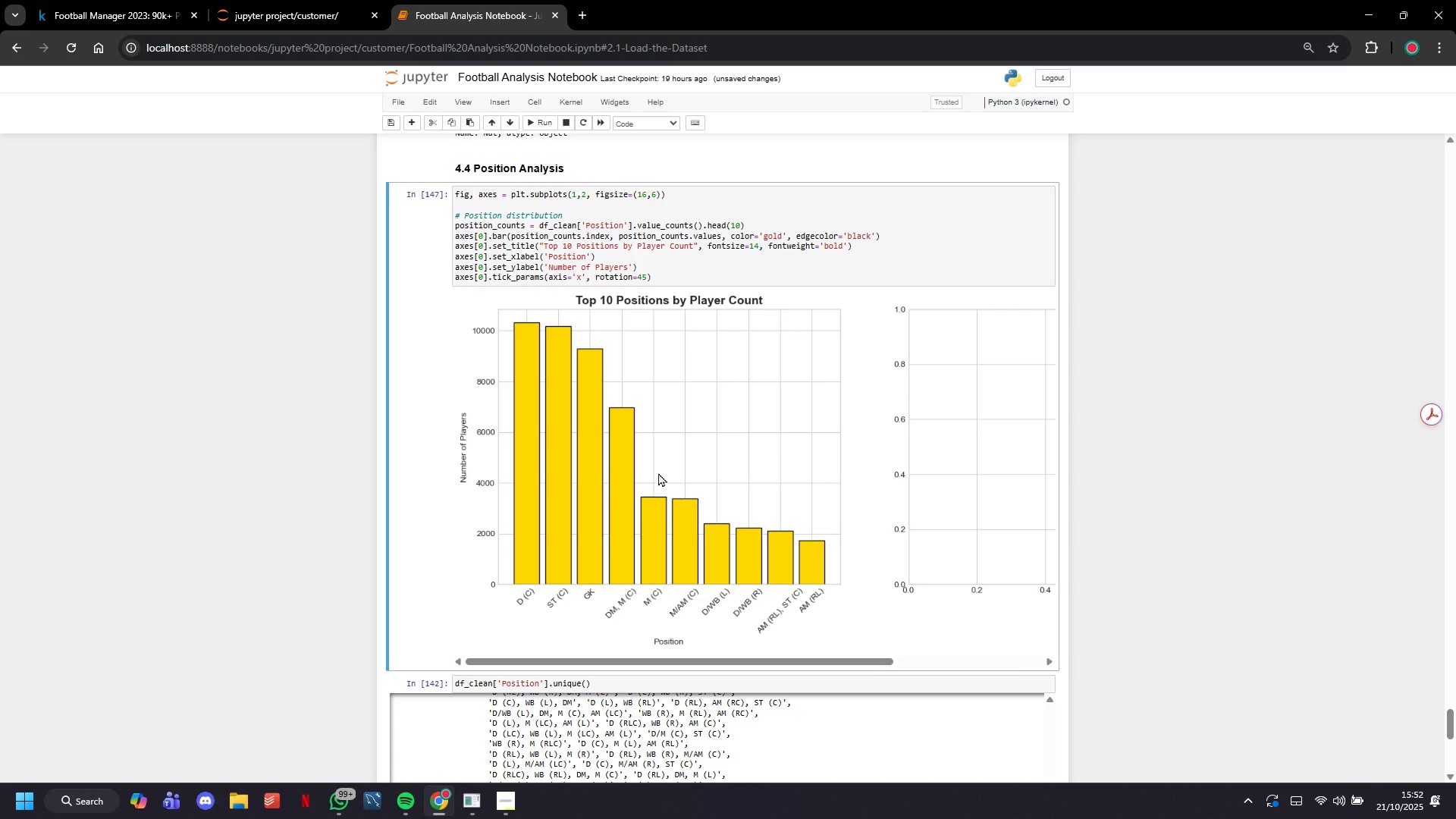 
scroll: coordinate [659, 460], scroll_direction: down, amount: 9.0
 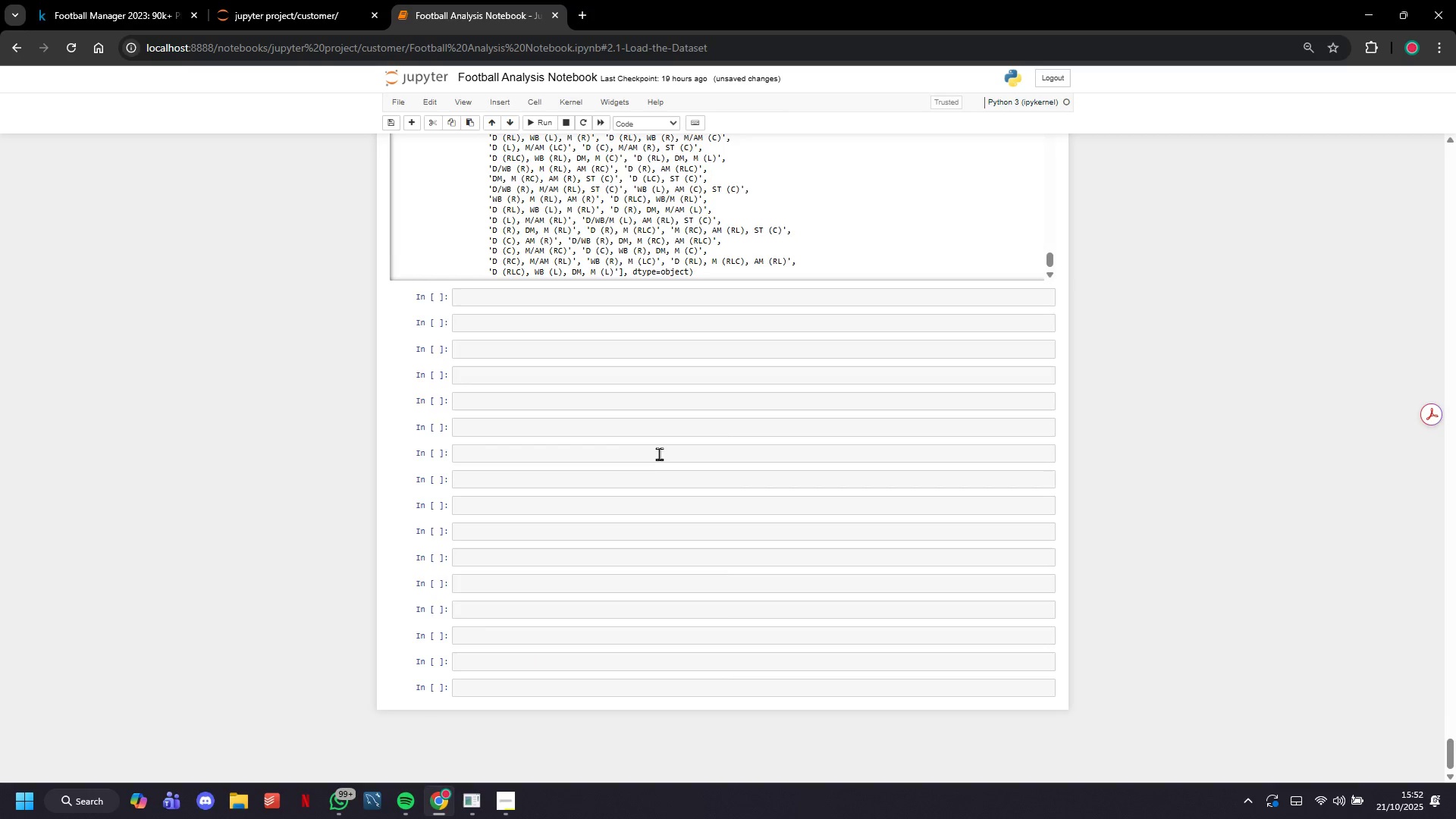 
scroll: coordinate [641, 328], scroll_direction: up, amount: 42.0
 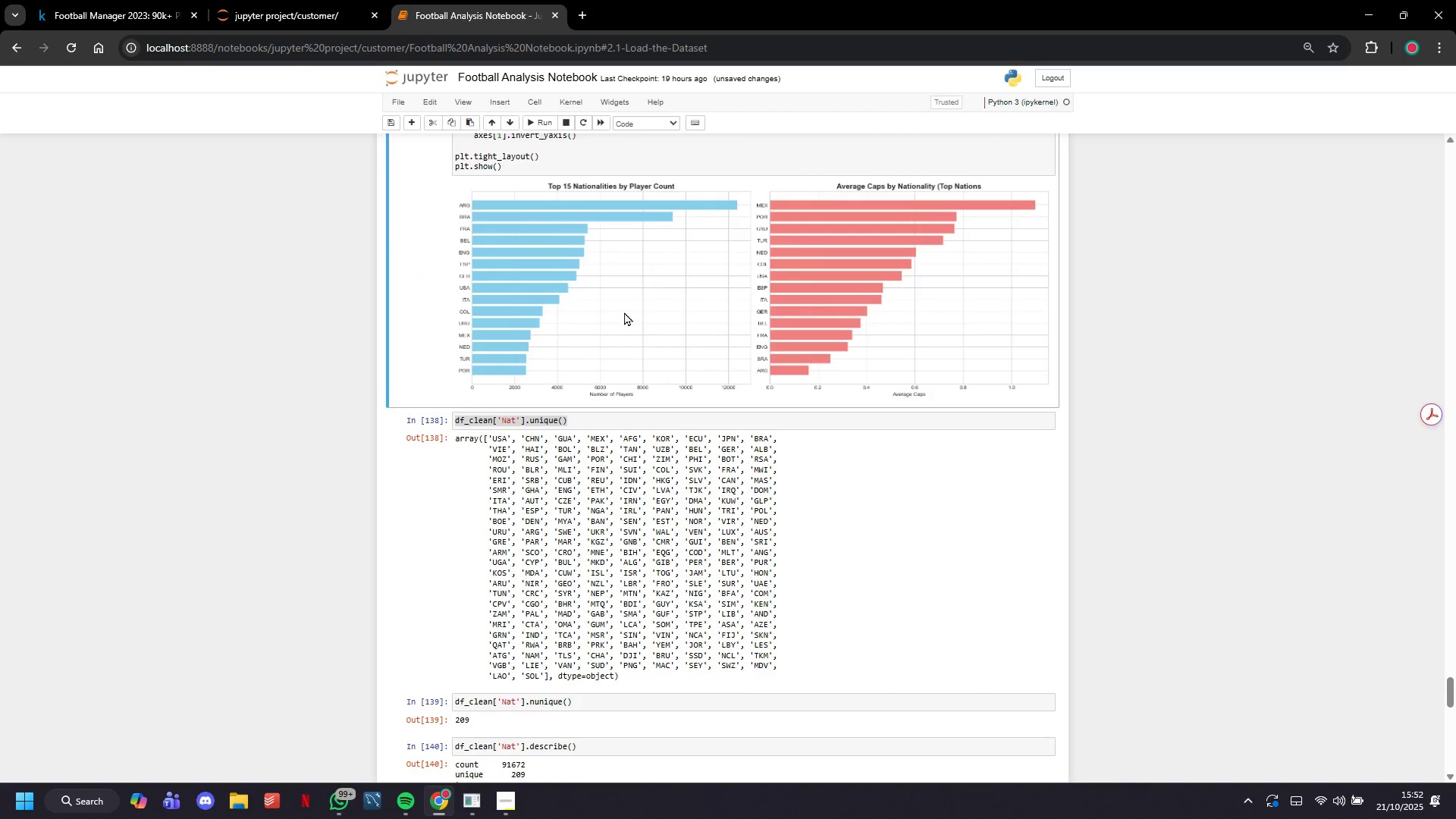 
double_click([624, 312])
 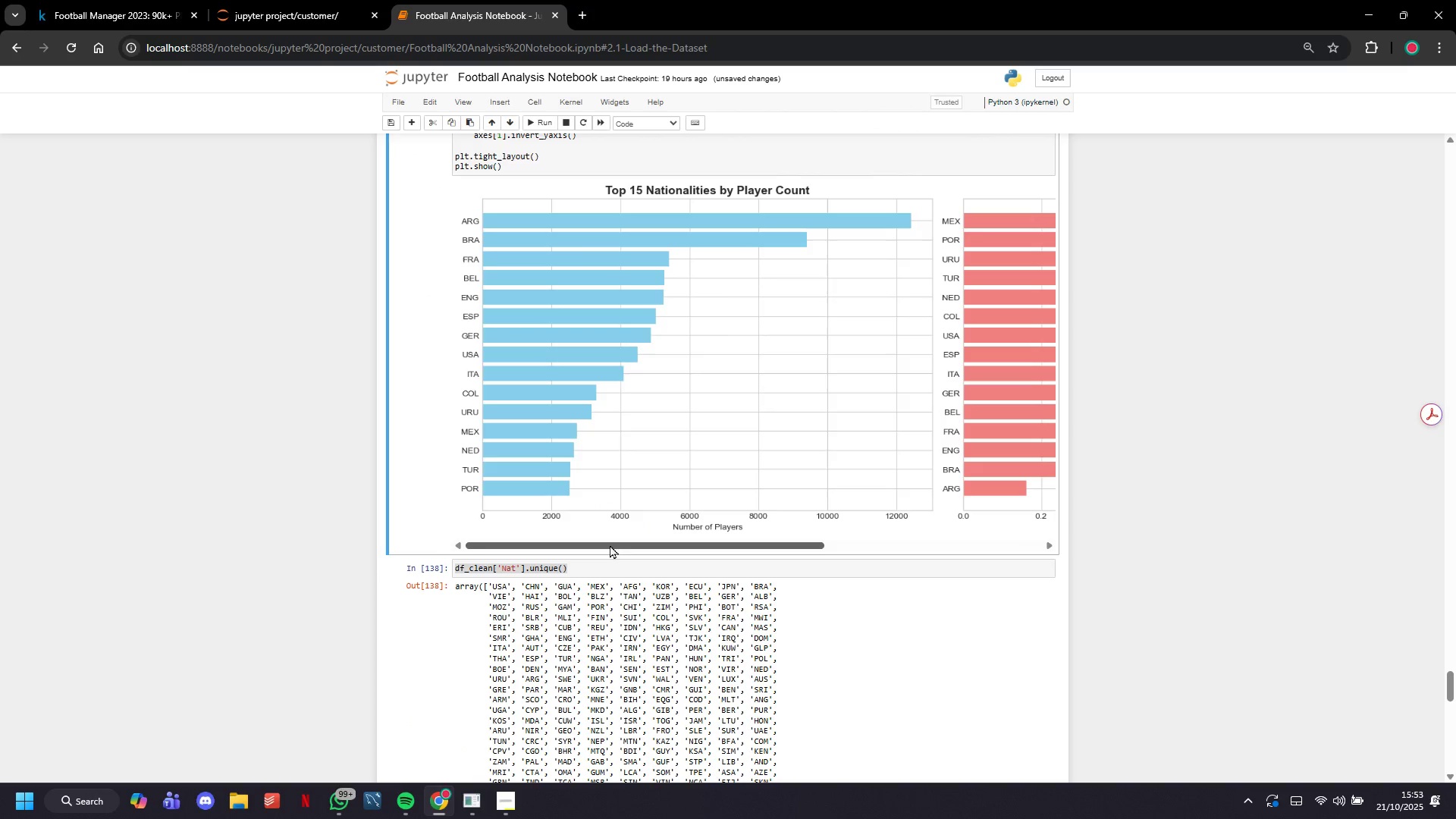 
left_click_drag(start_coordinate=[607, 541], to_coordinate=[595, 561])
 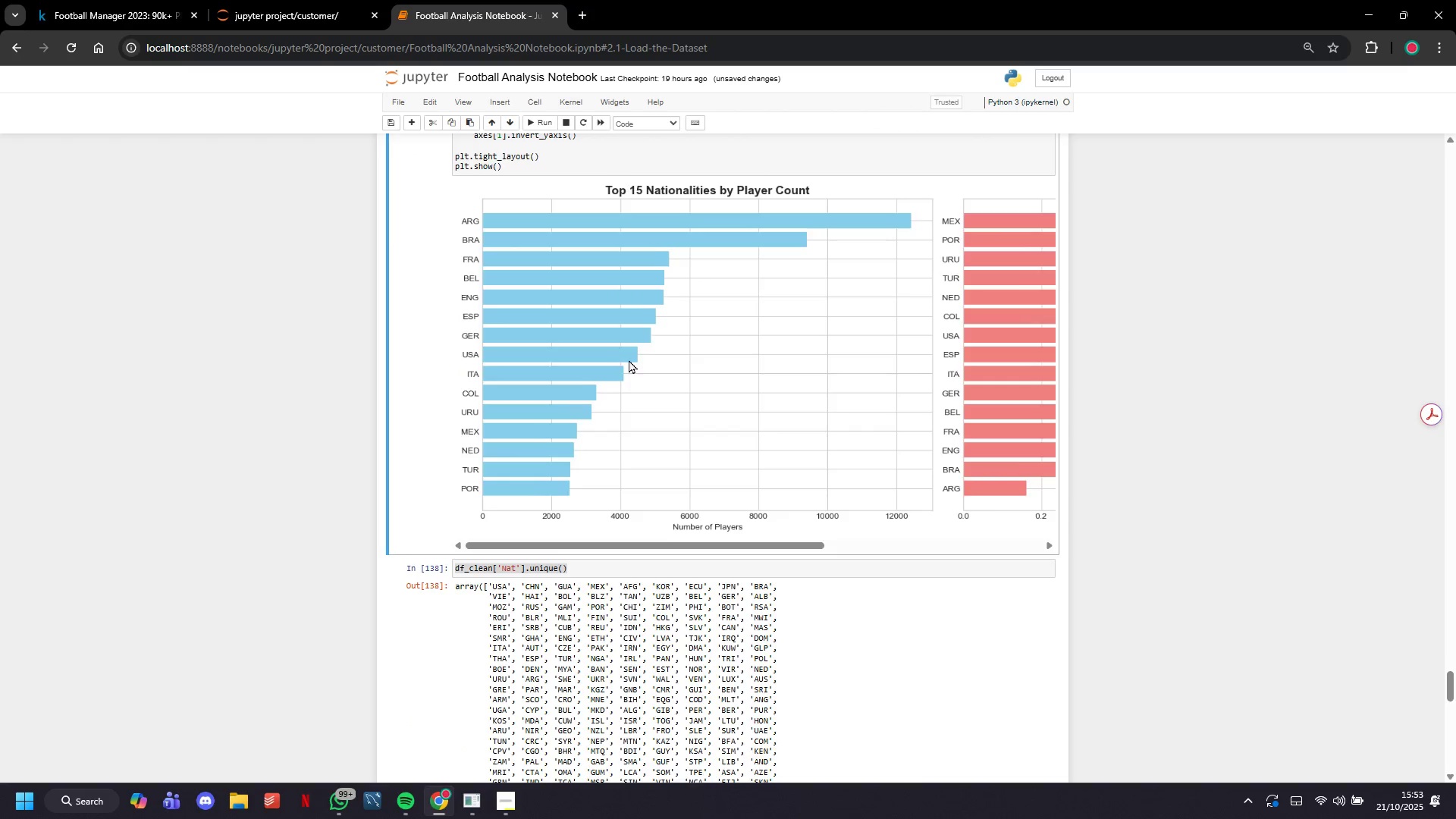 
scroll: coordinate [629, 359], scroll_direction: down, amount: 13.0
 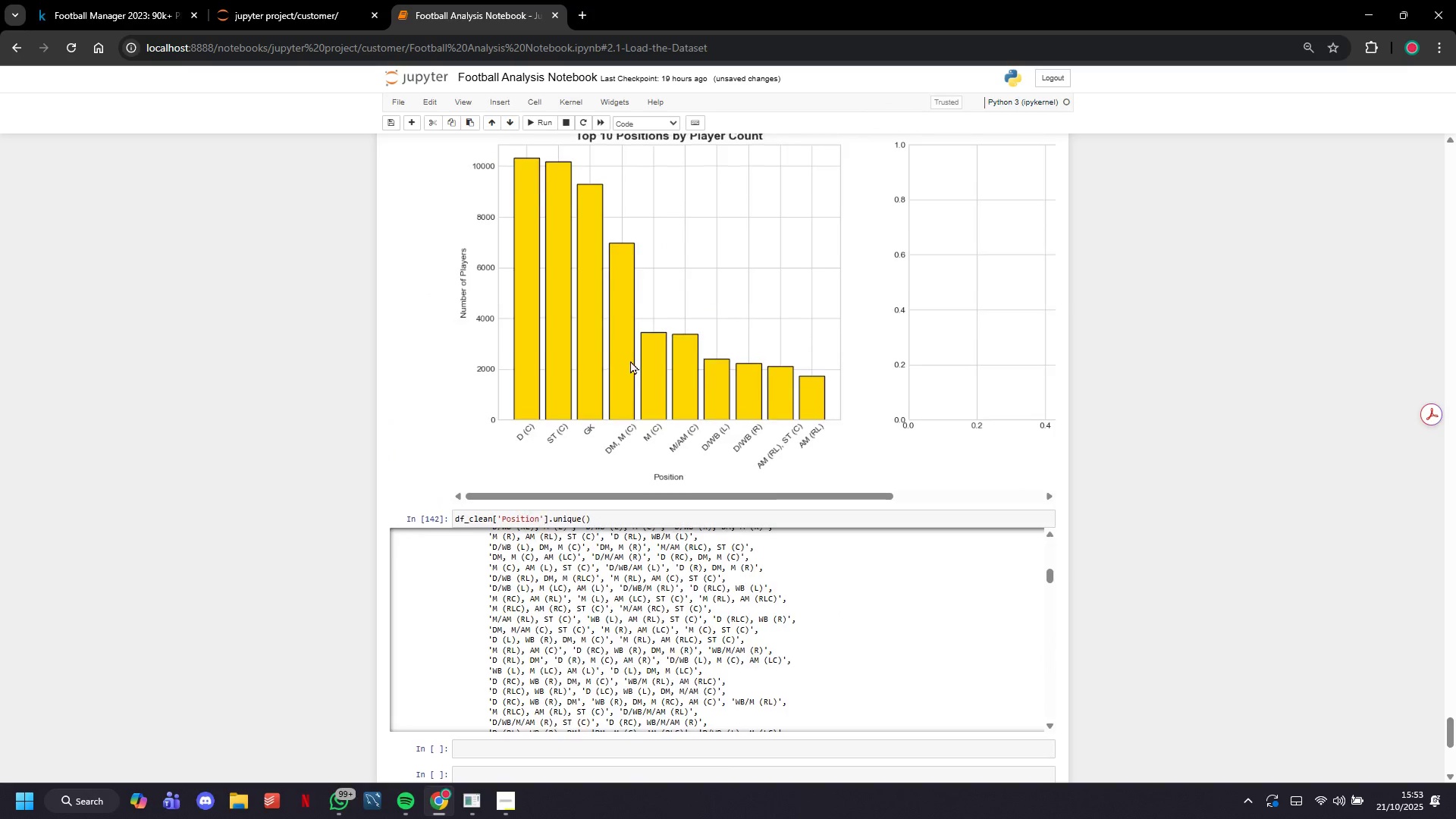 
scroll: coordinate [630, 360], scroll_direction: up, amount: 3.0
 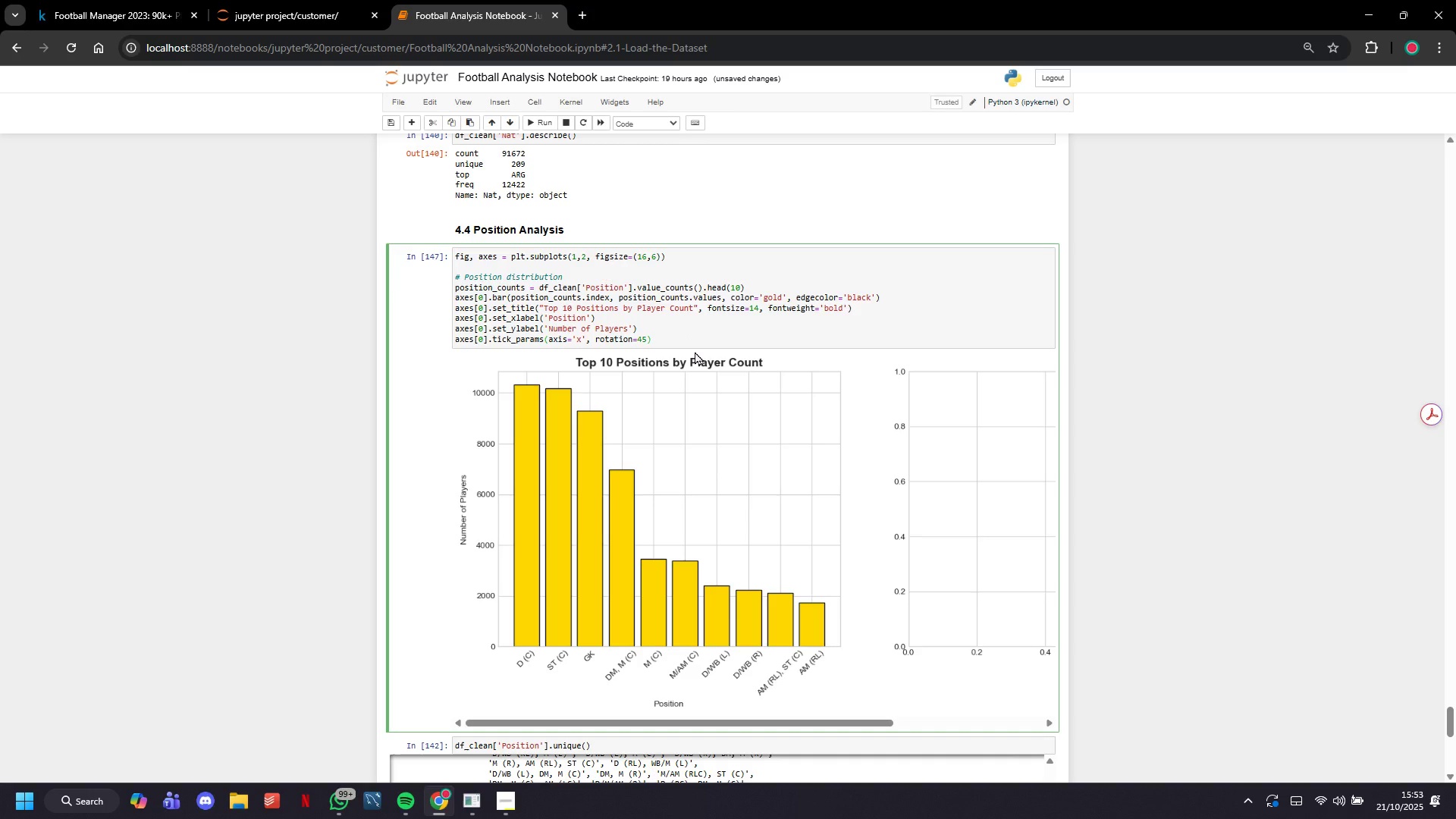 
key(Enter)
 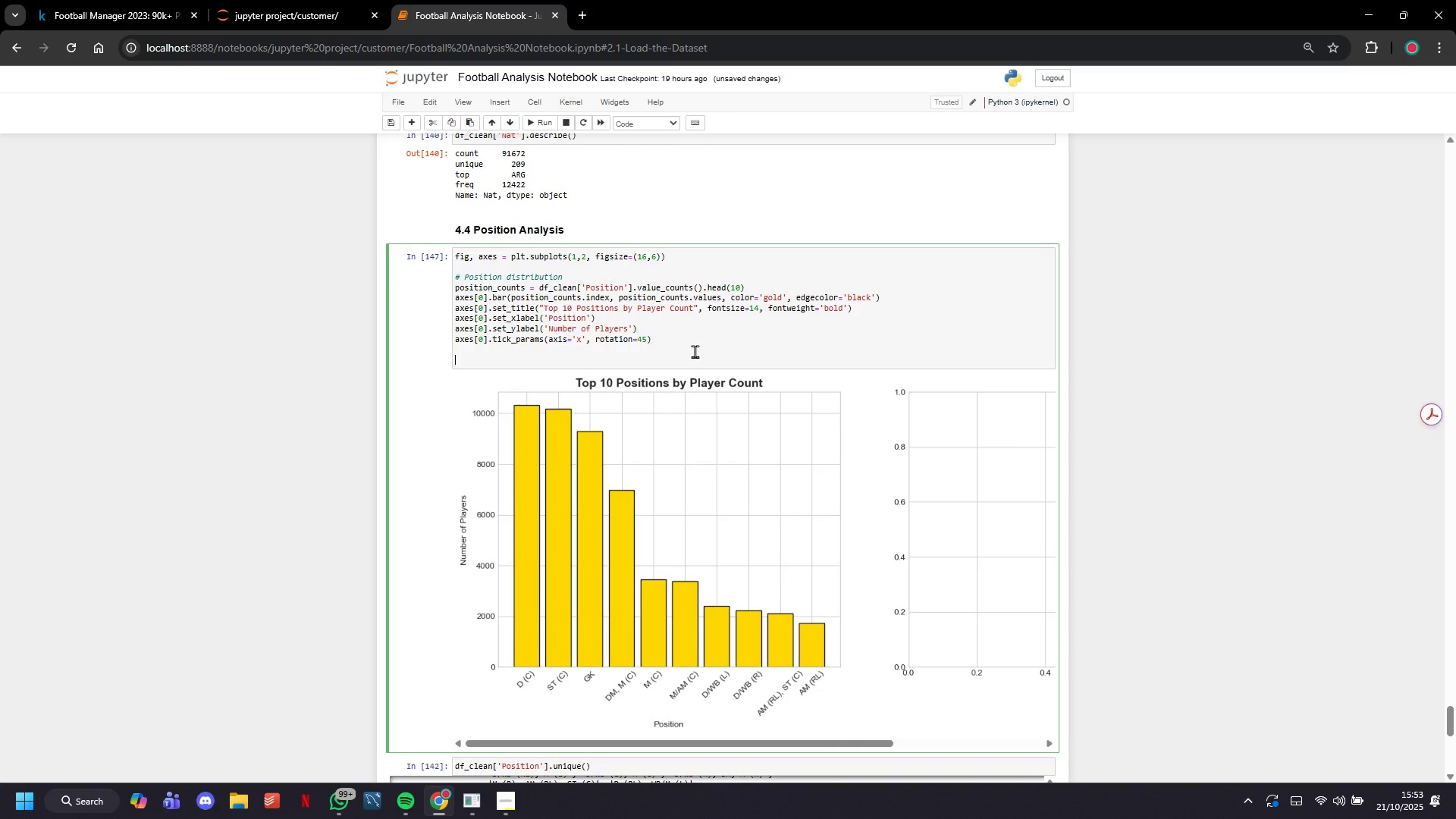 
key(Enter)
 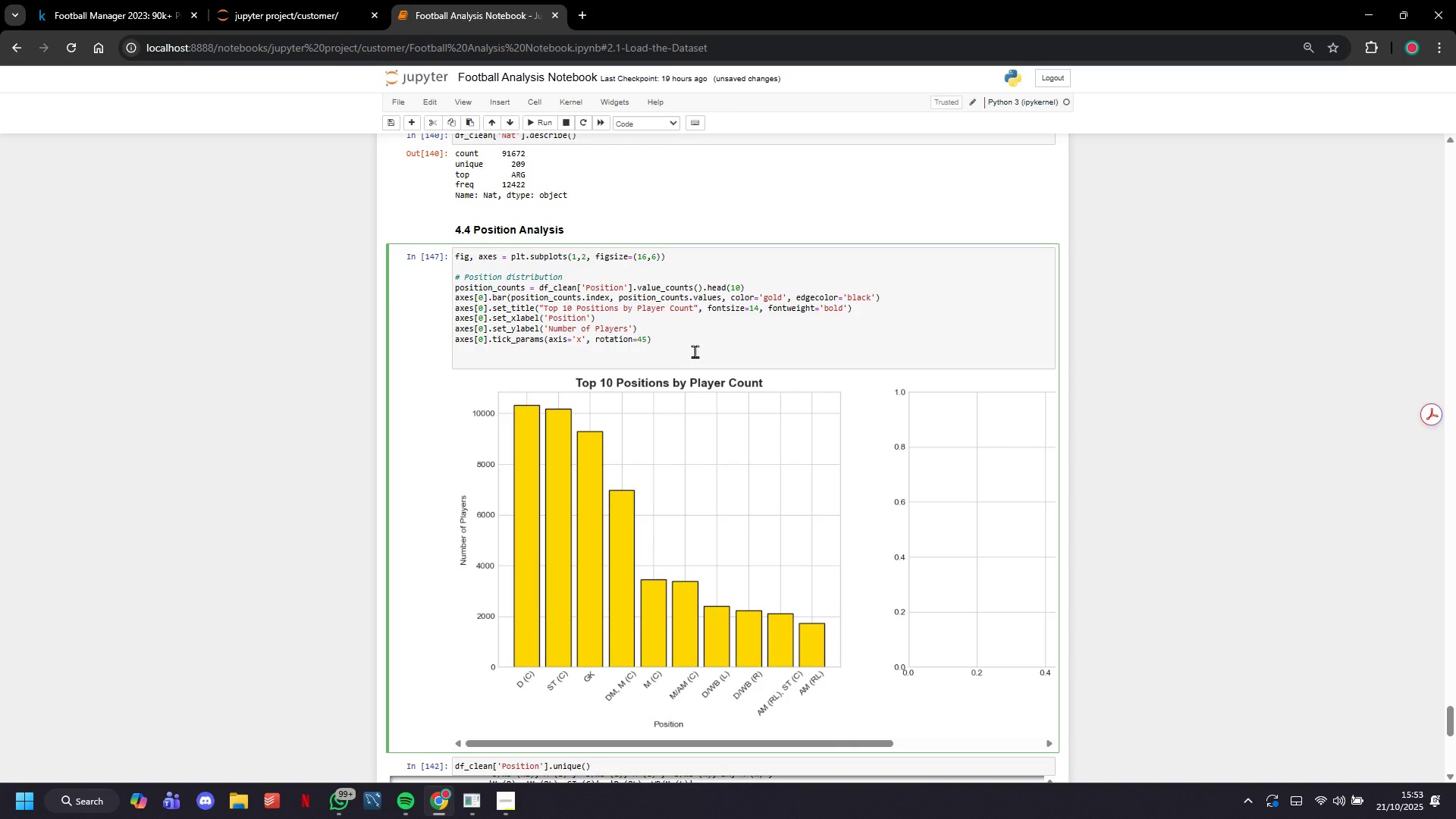 
type(#Average Caps by Position)
 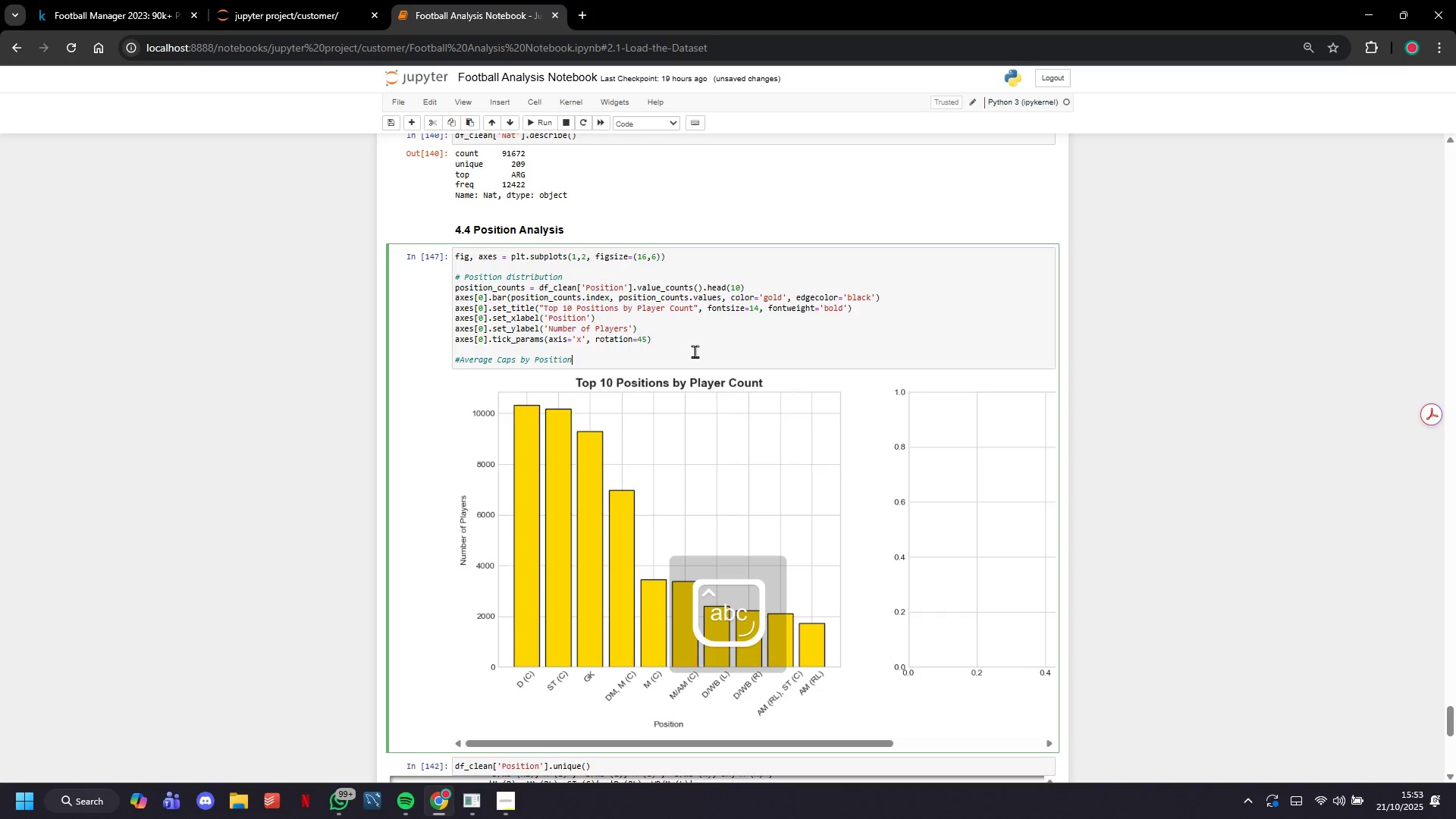 
key(Enter)
 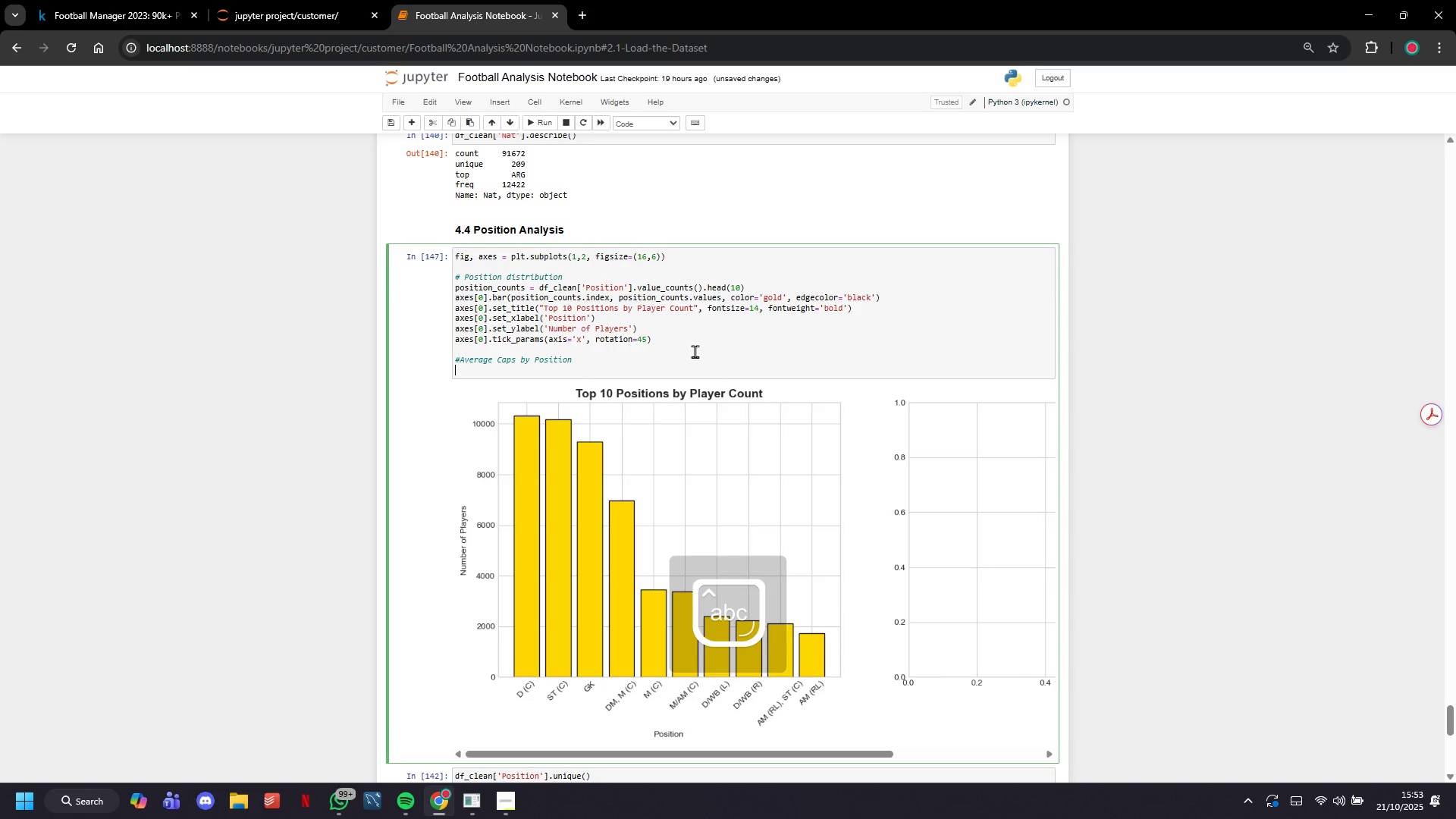 
type(position_)
 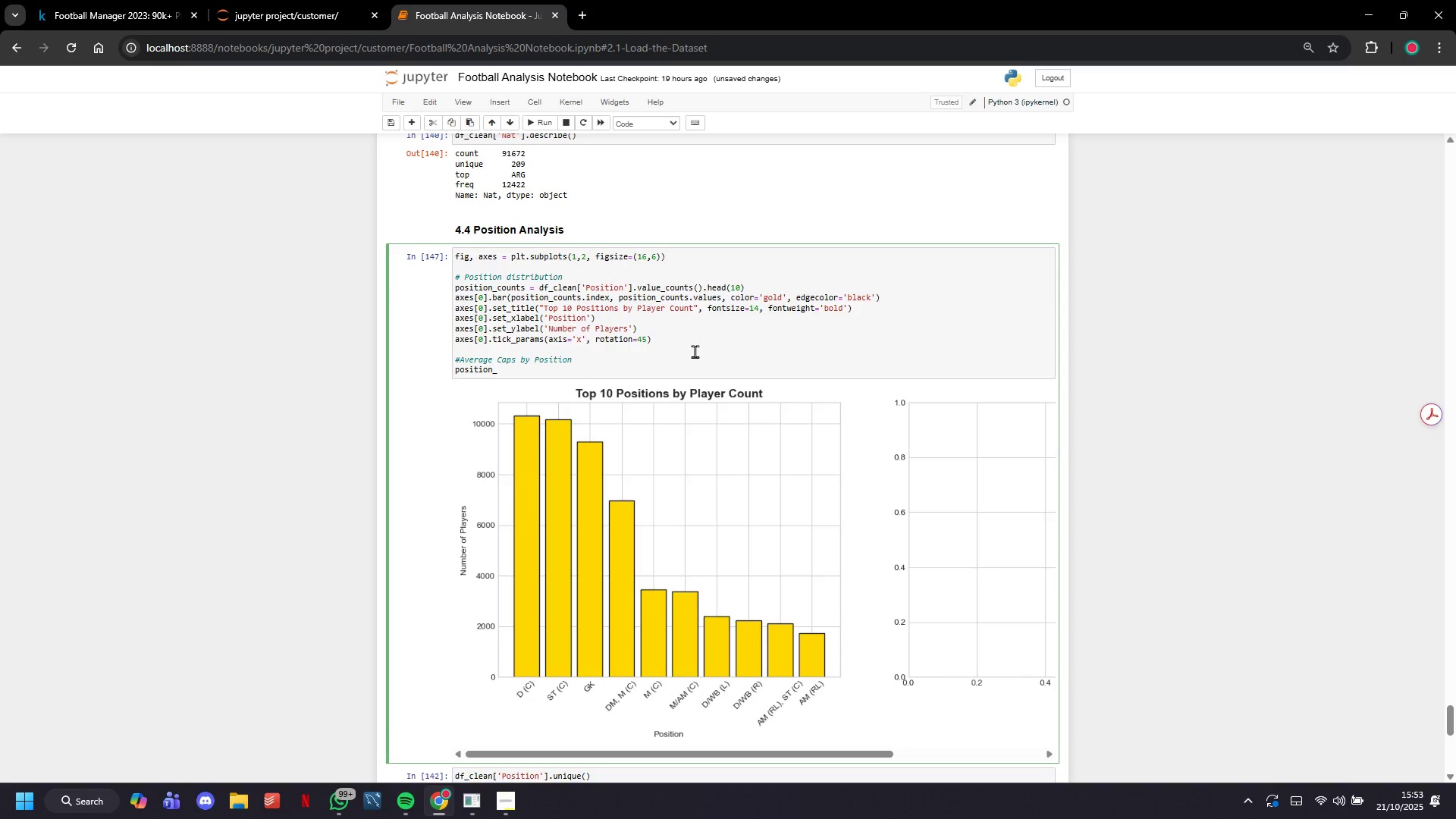 
wait(9.26)
 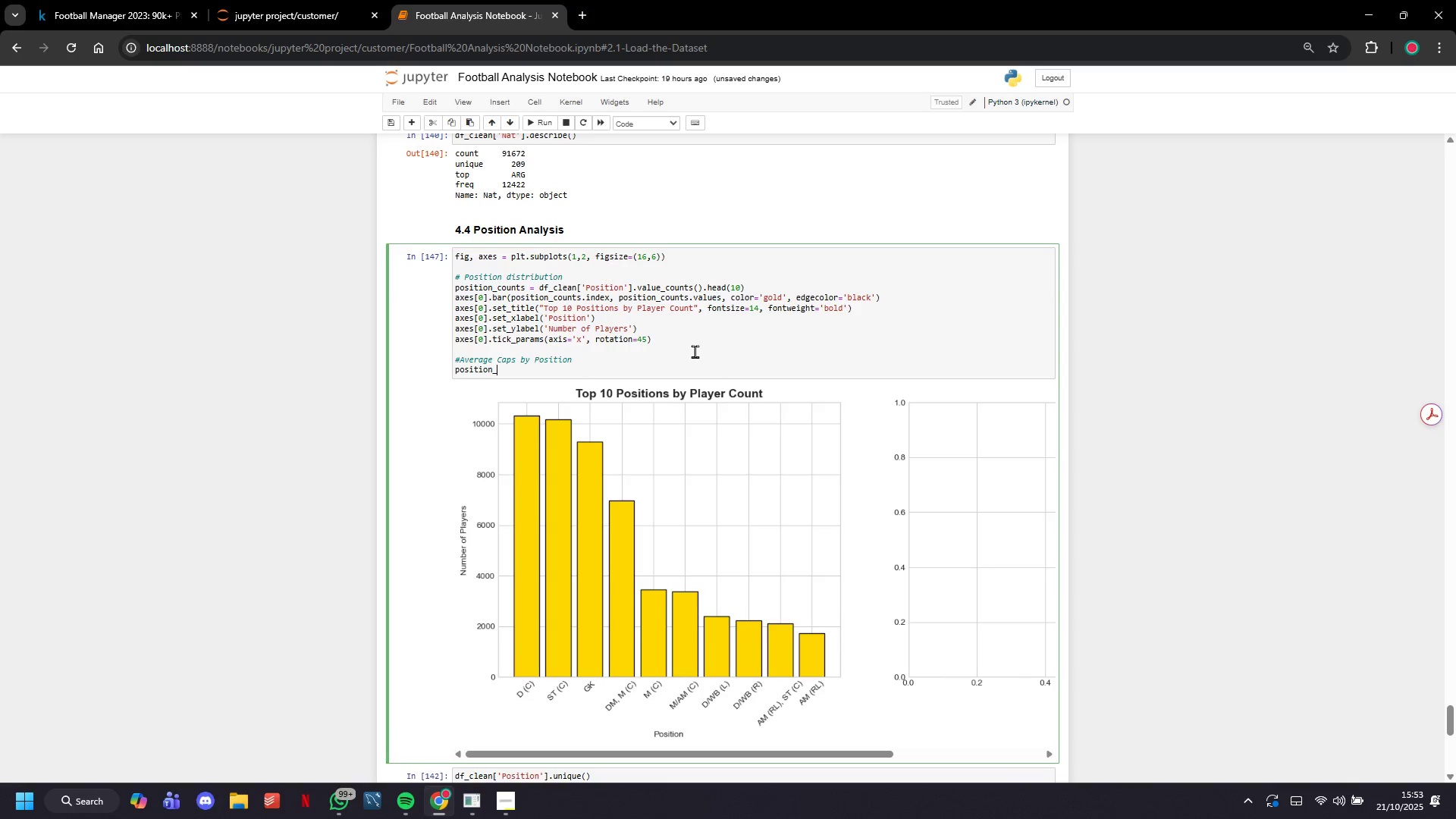 
type(caps = df_clean.groupby('Position)
 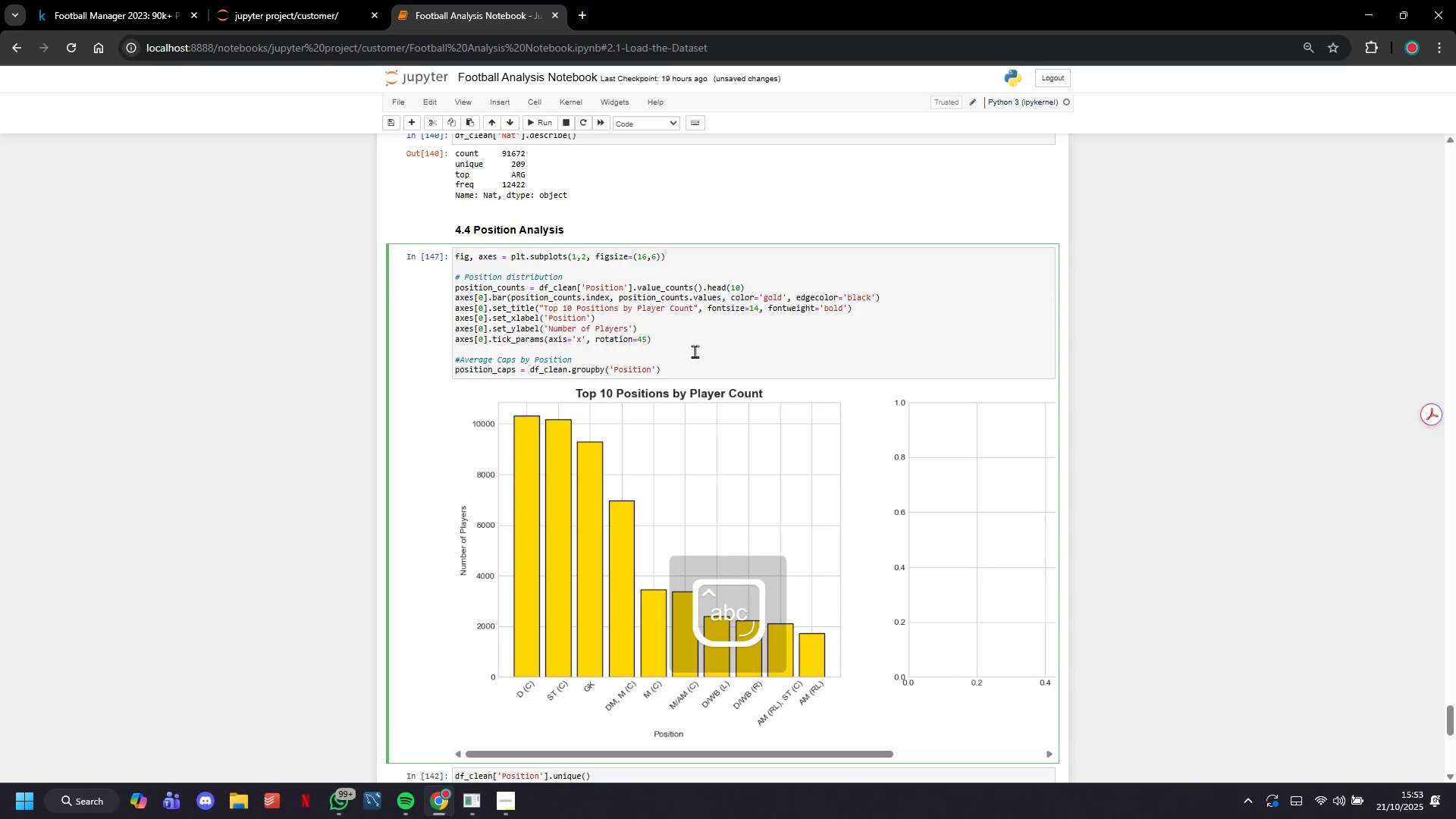 
key(ArrowRight)
 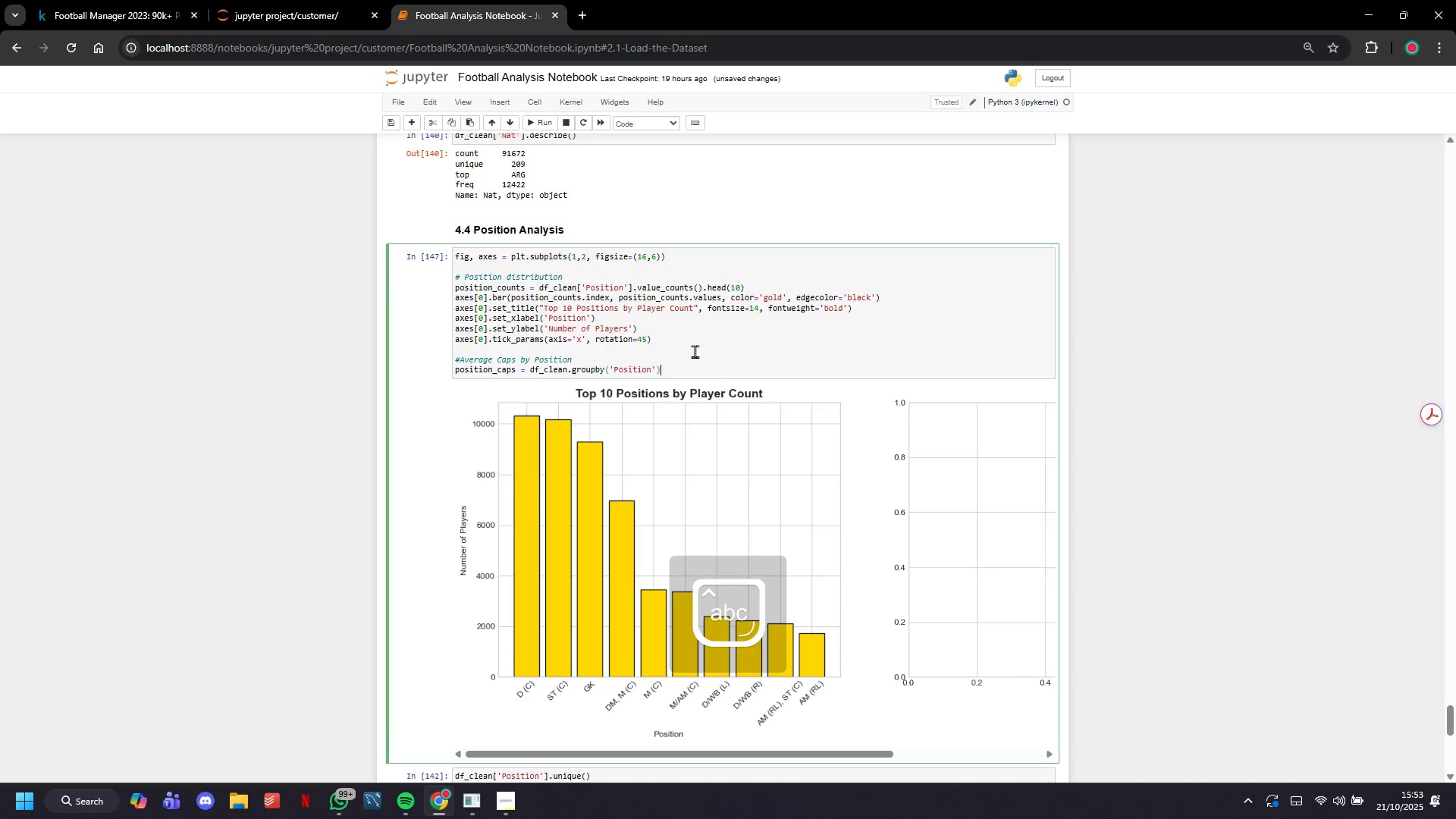 
key(ArrowRight)
 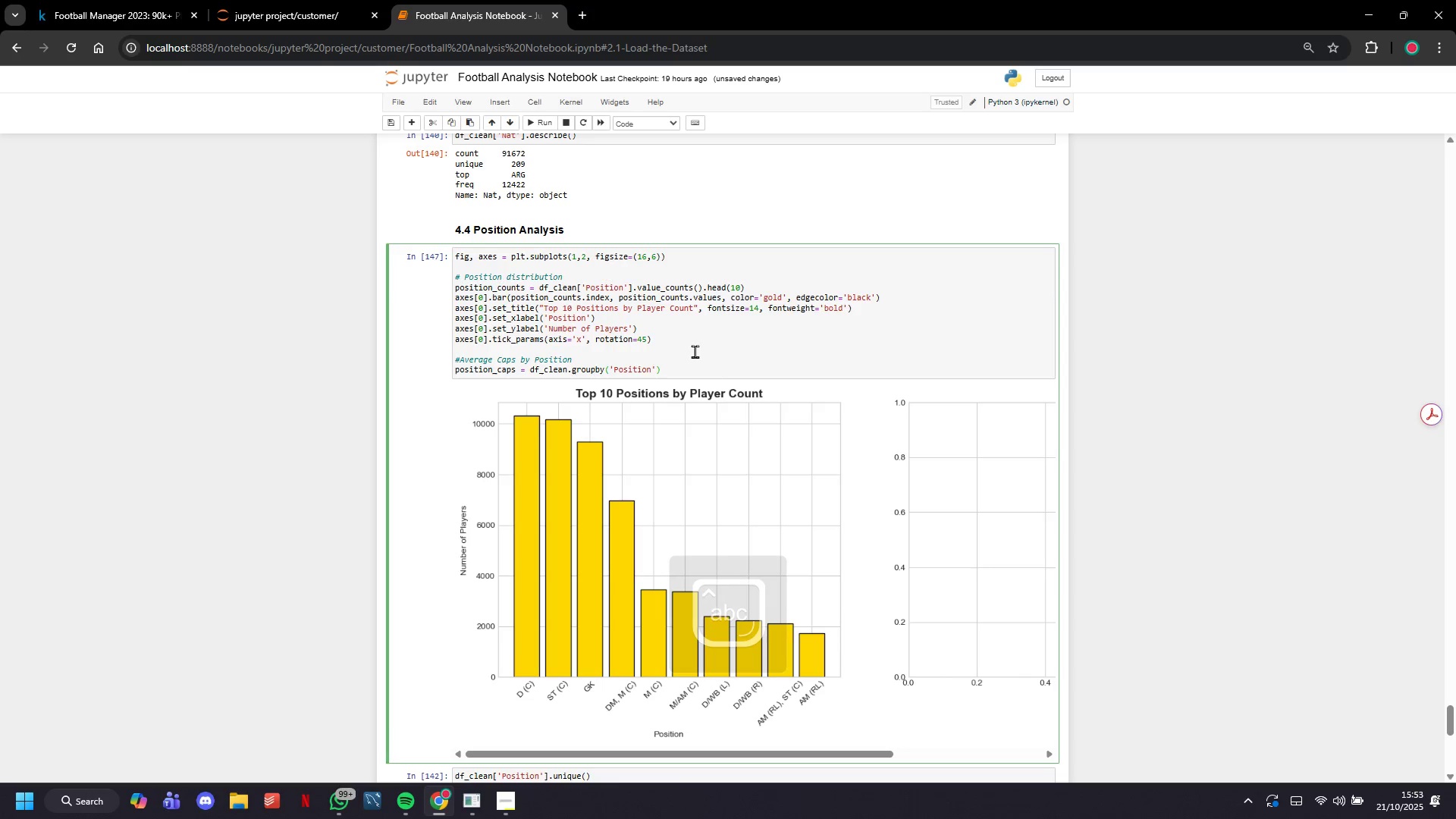 
type(['Caps)
 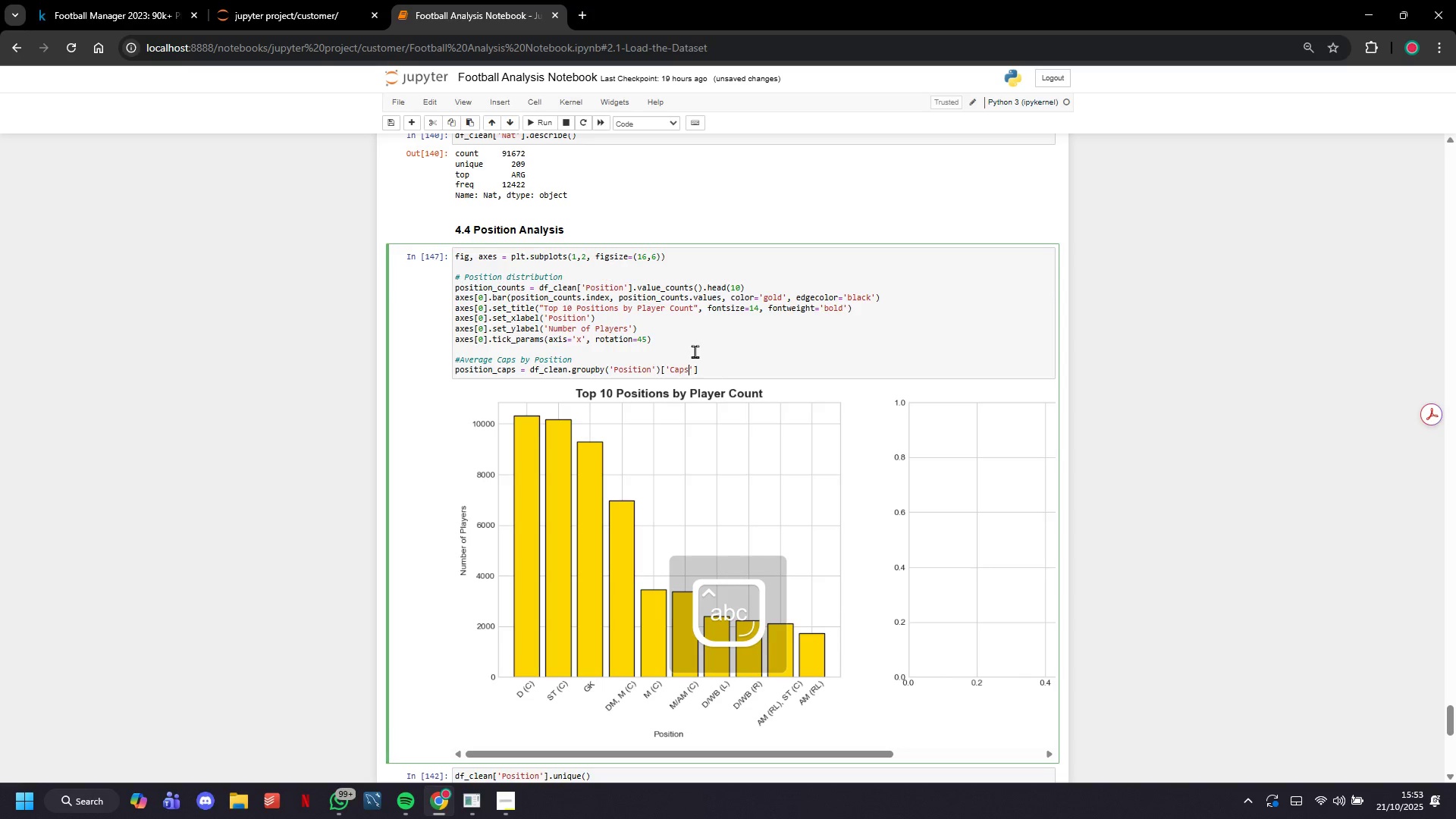 
key(ArrowRight)
 